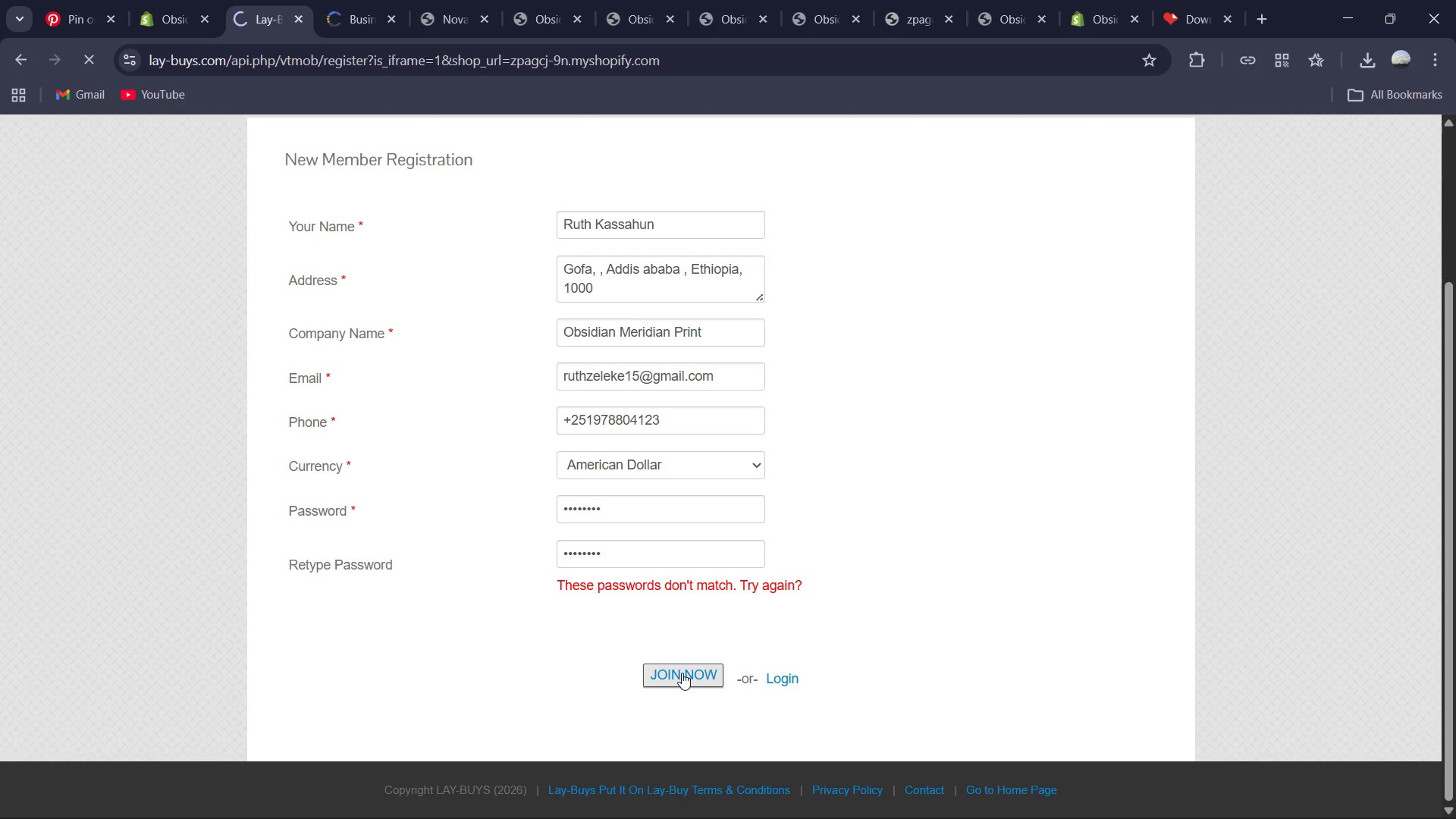 
left_click([765, 688])
 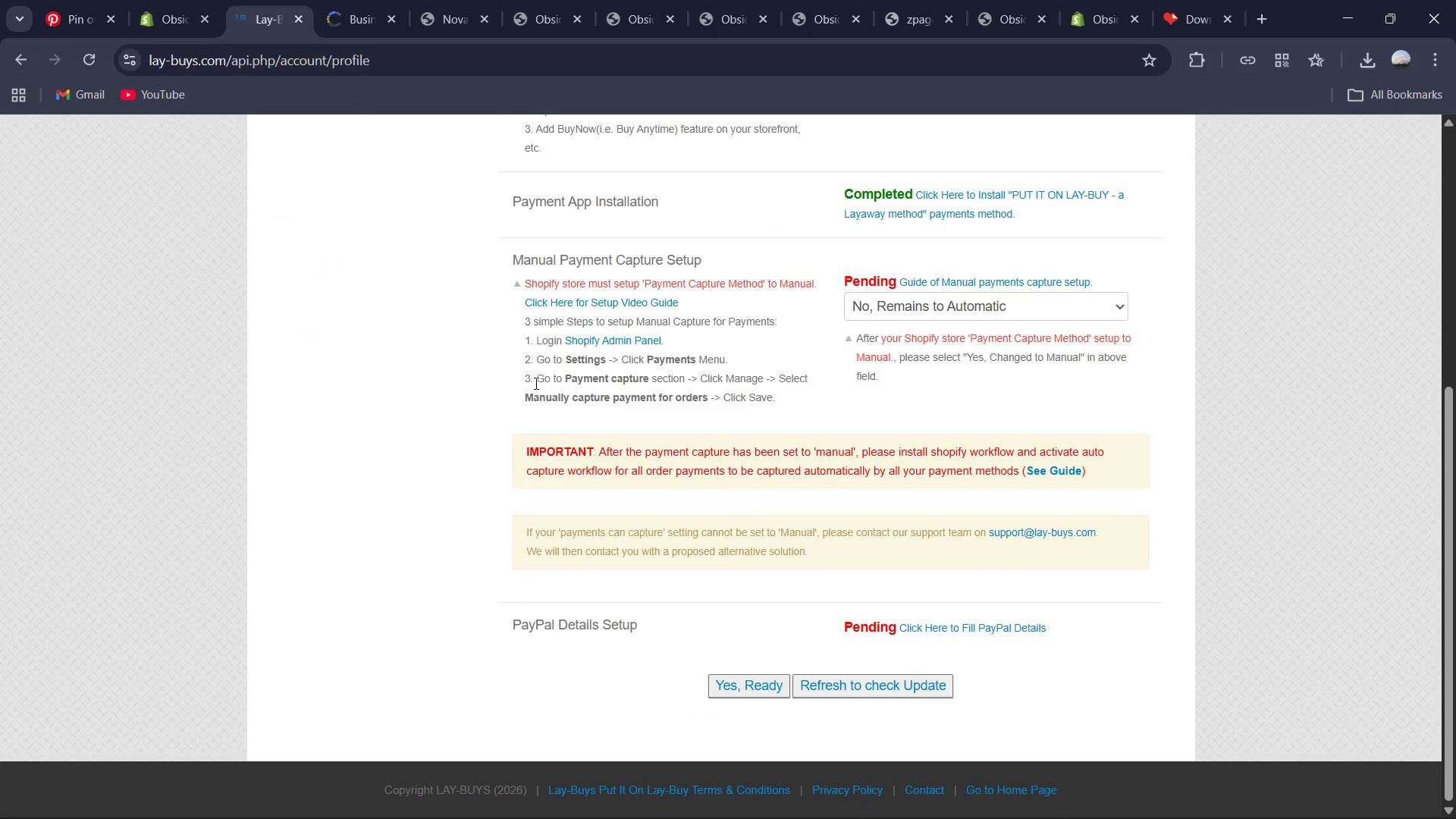 
wait(6.11)
 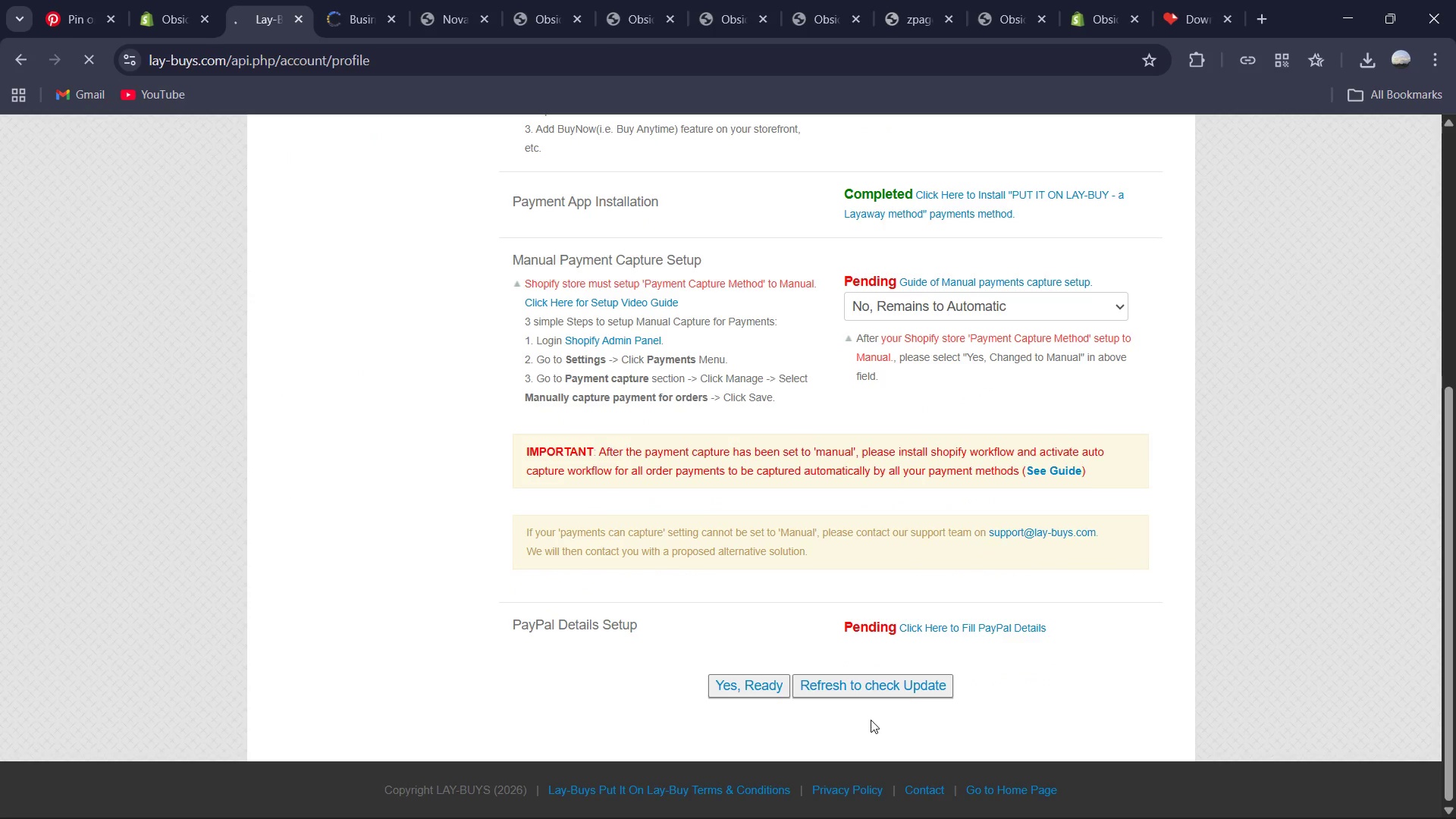 
left_click([174, 24])
 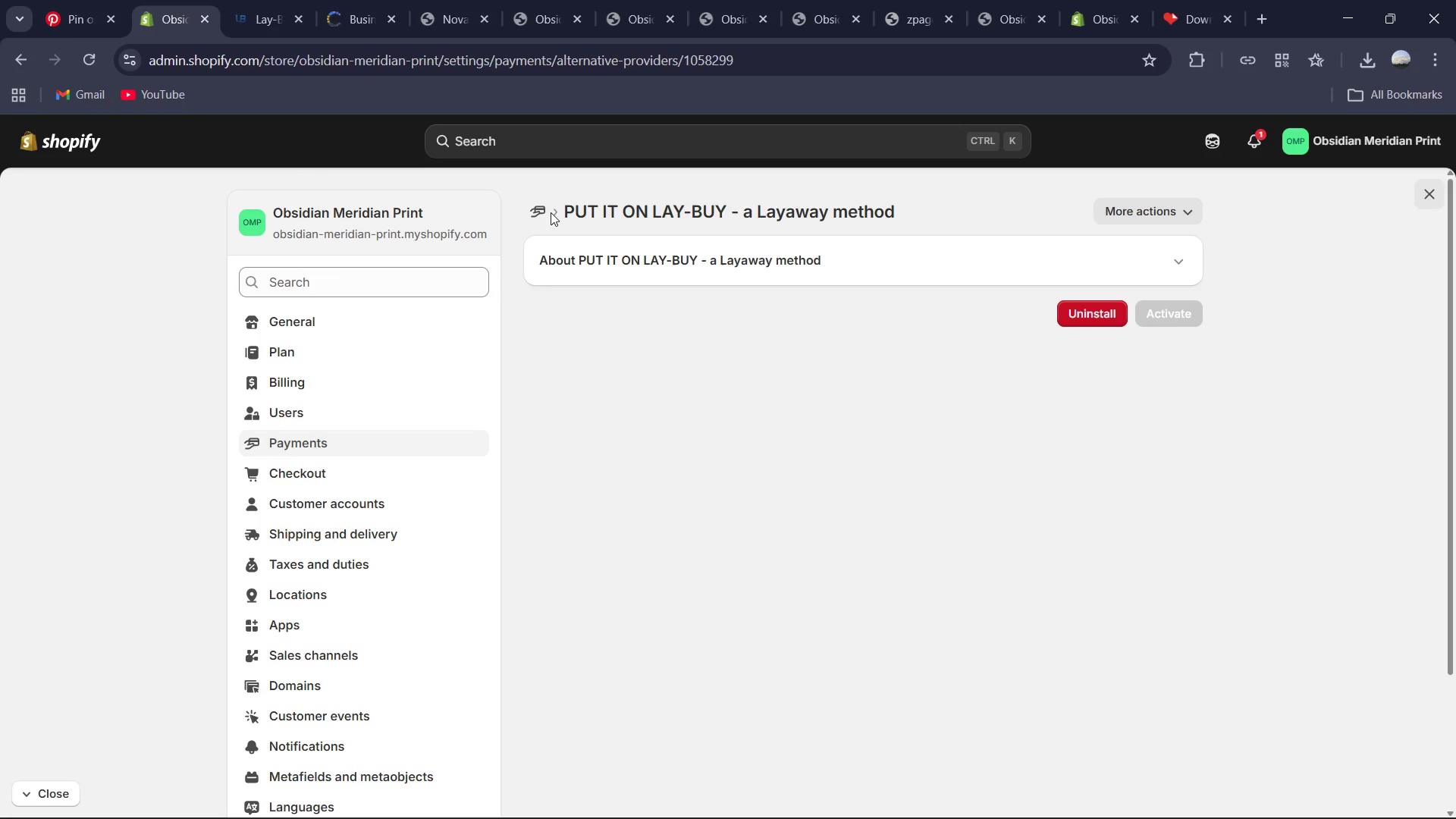 
left_click([548, 212])
 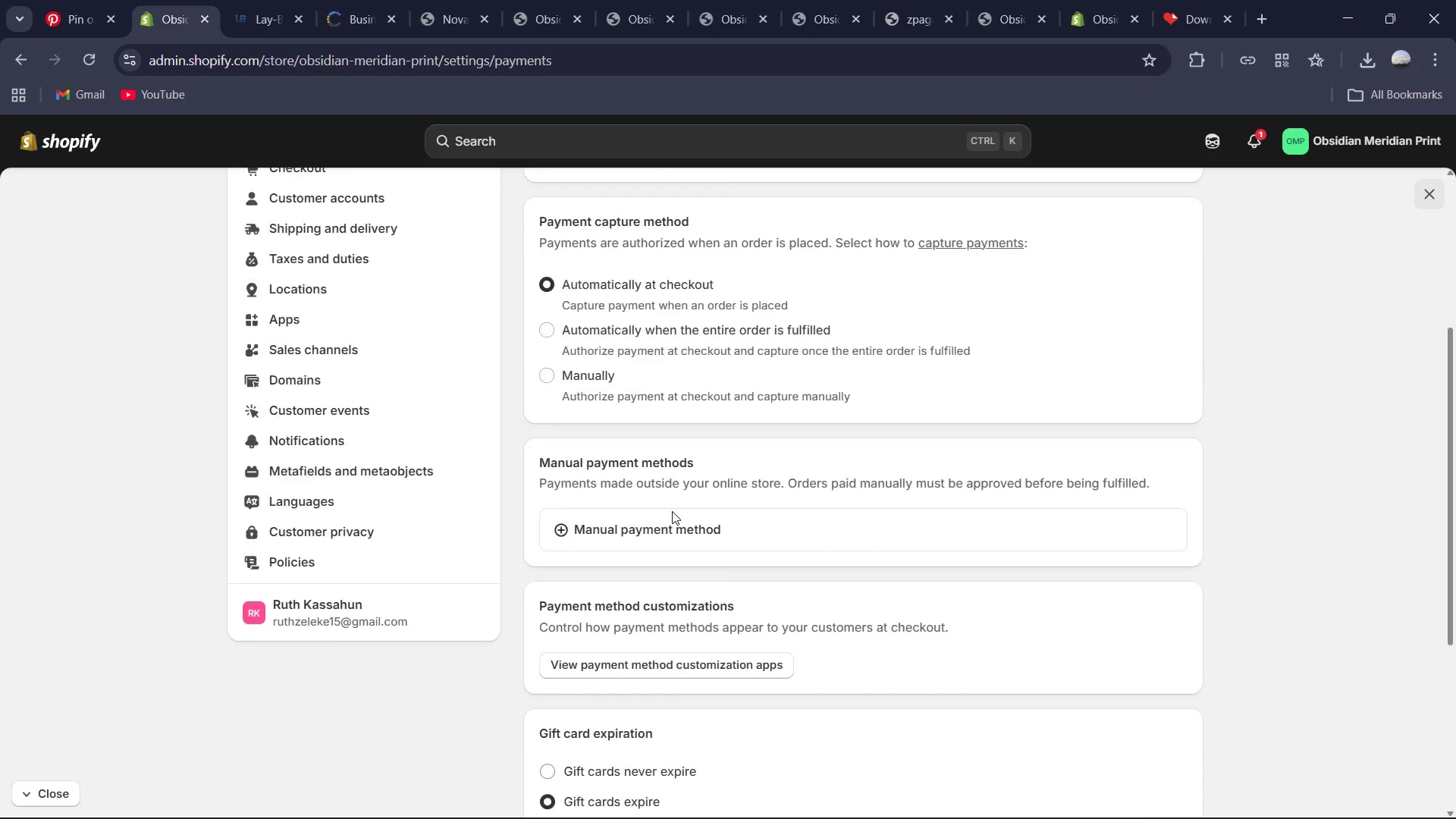 
left_click([670, 535])
 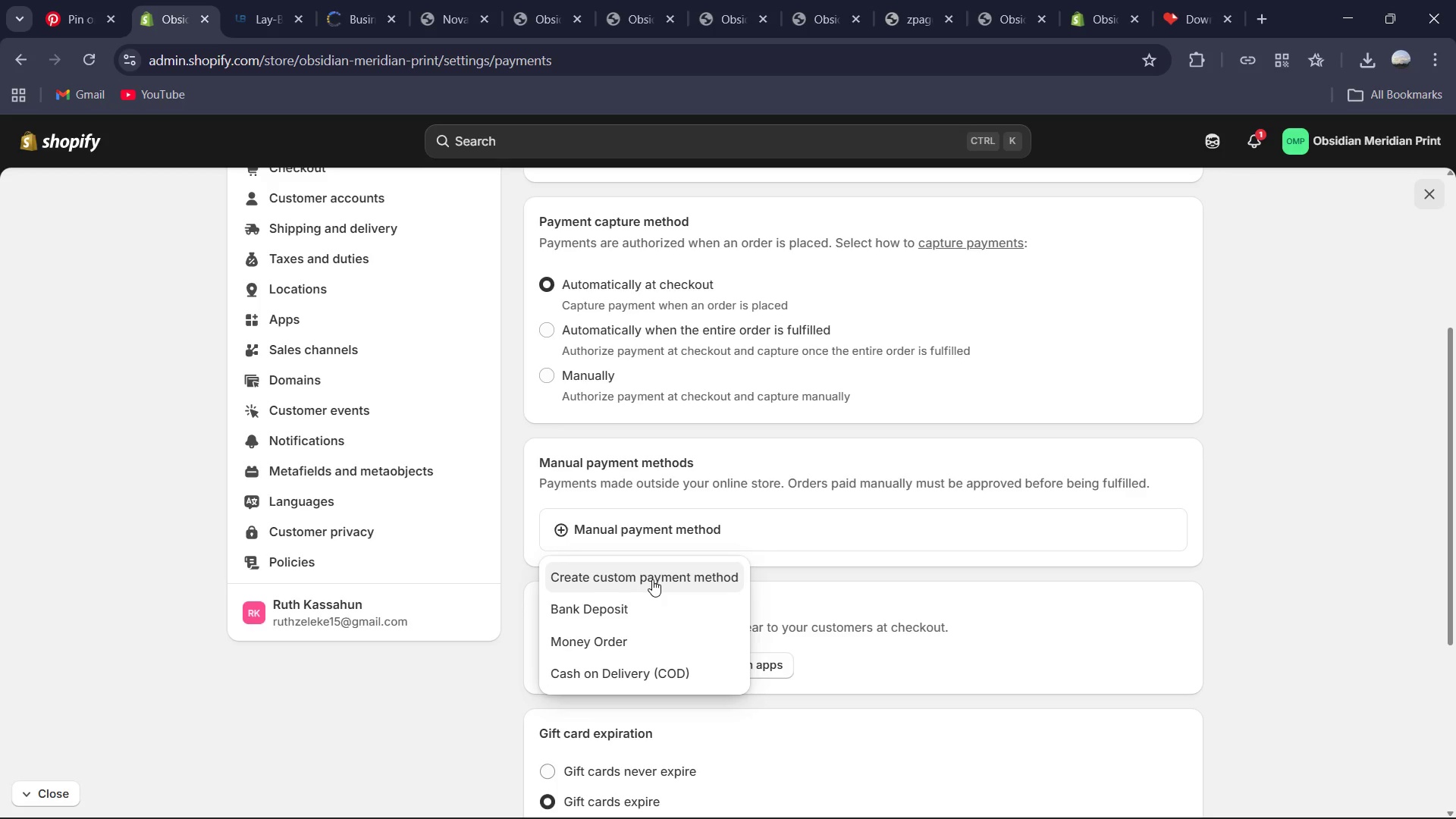 
left_click([854, 630])
 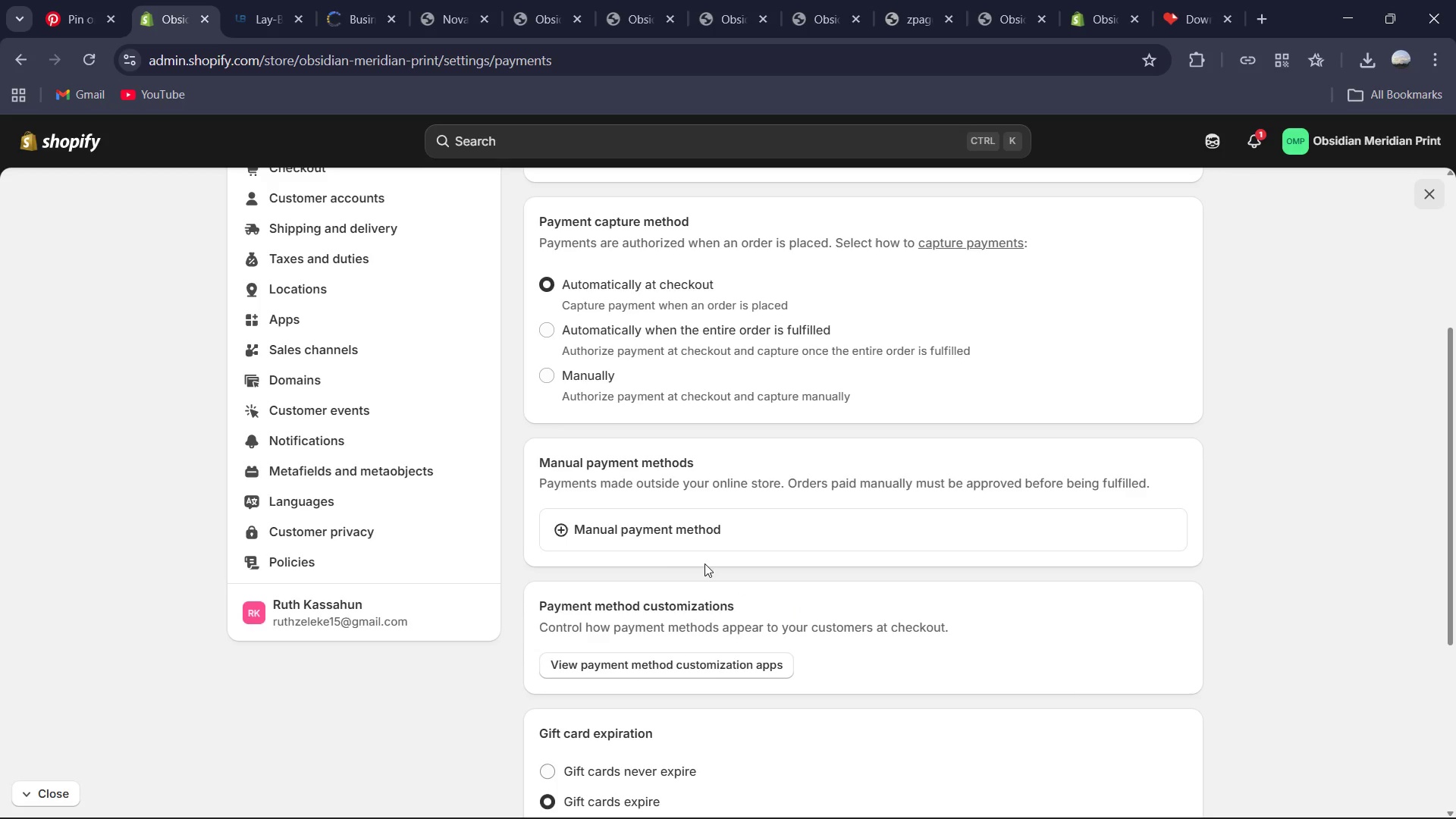 
left_click([679, 546])
 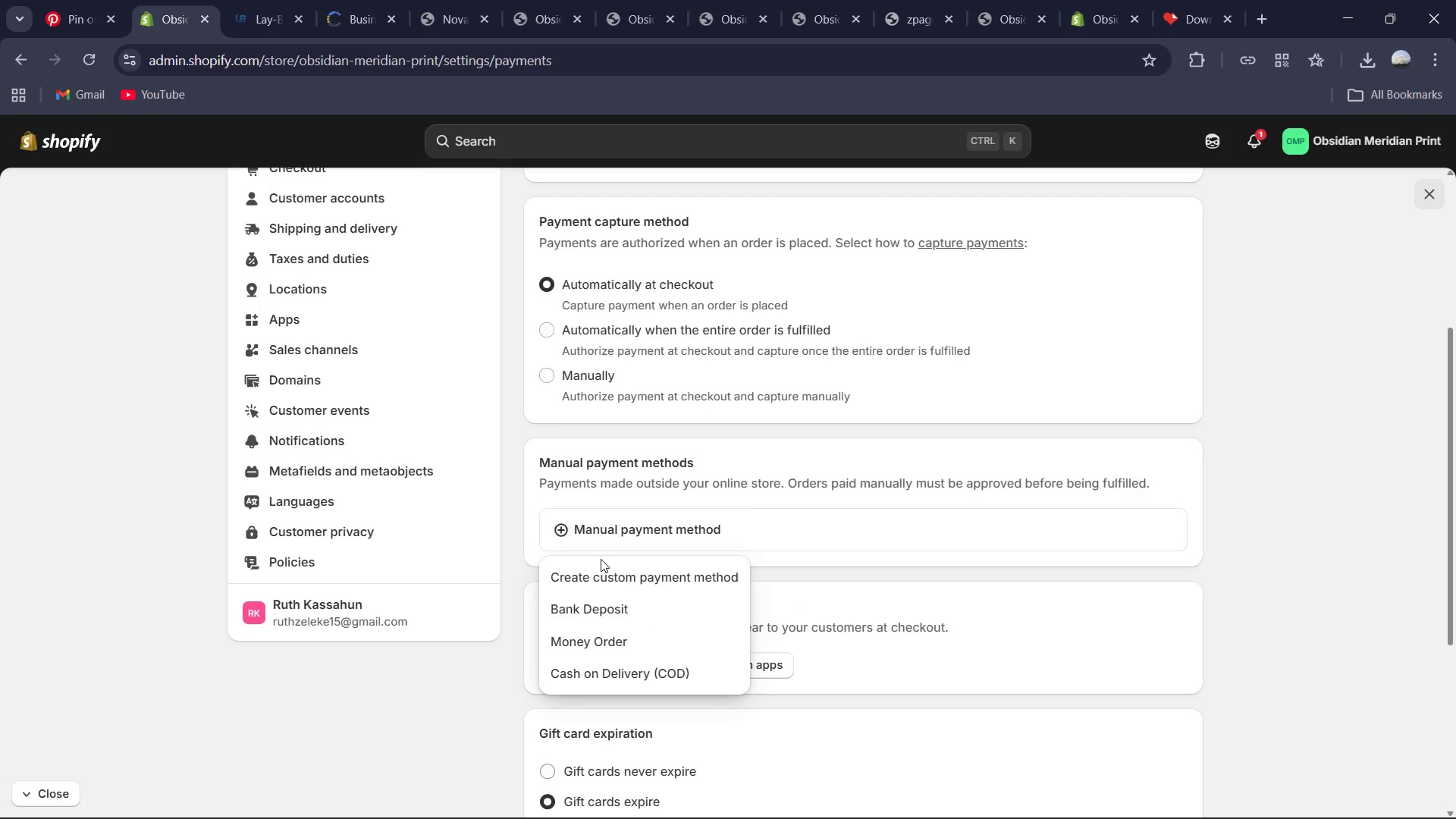 
left_click([601, 570])
 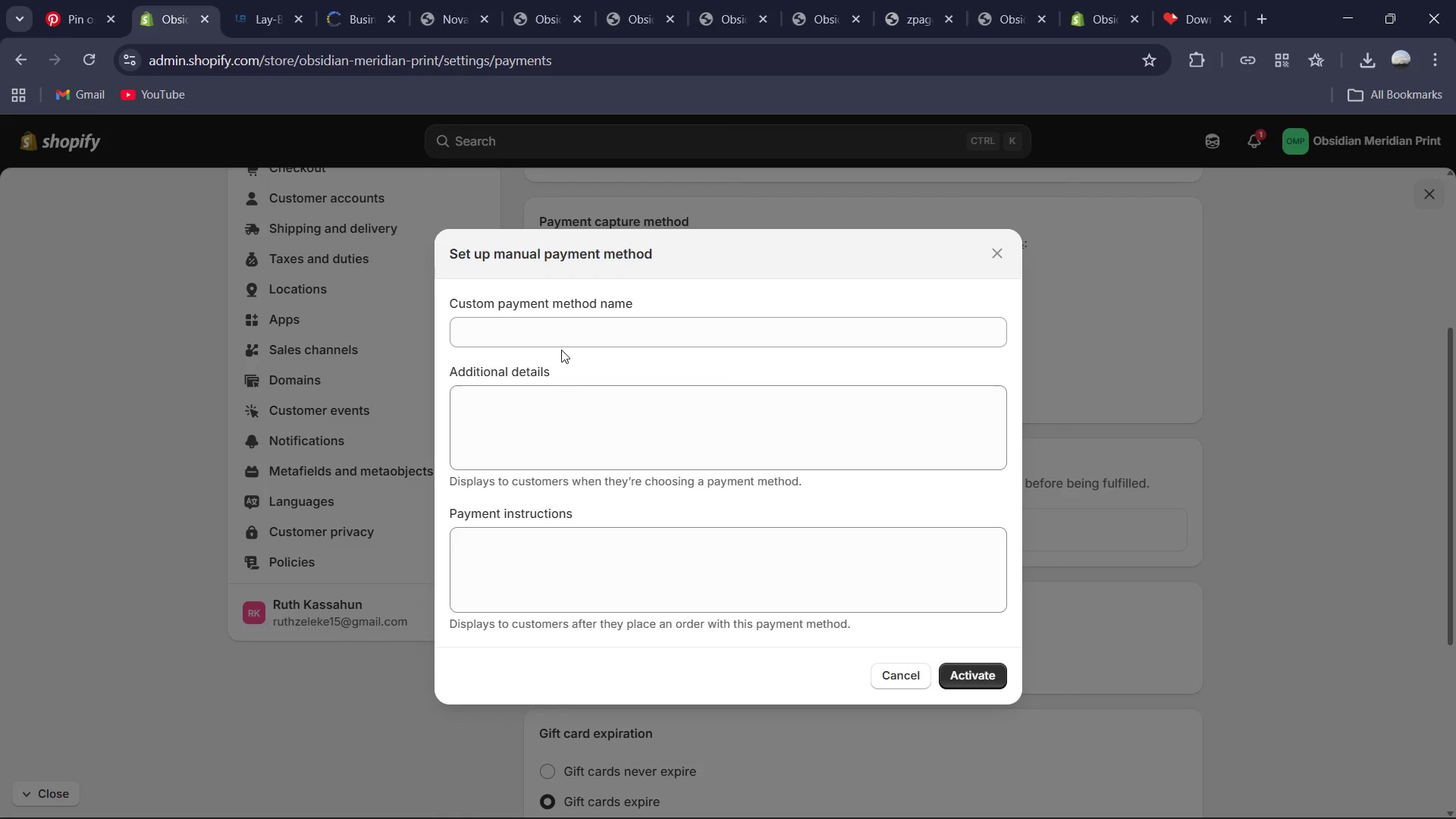 
double_click([554, 340])
 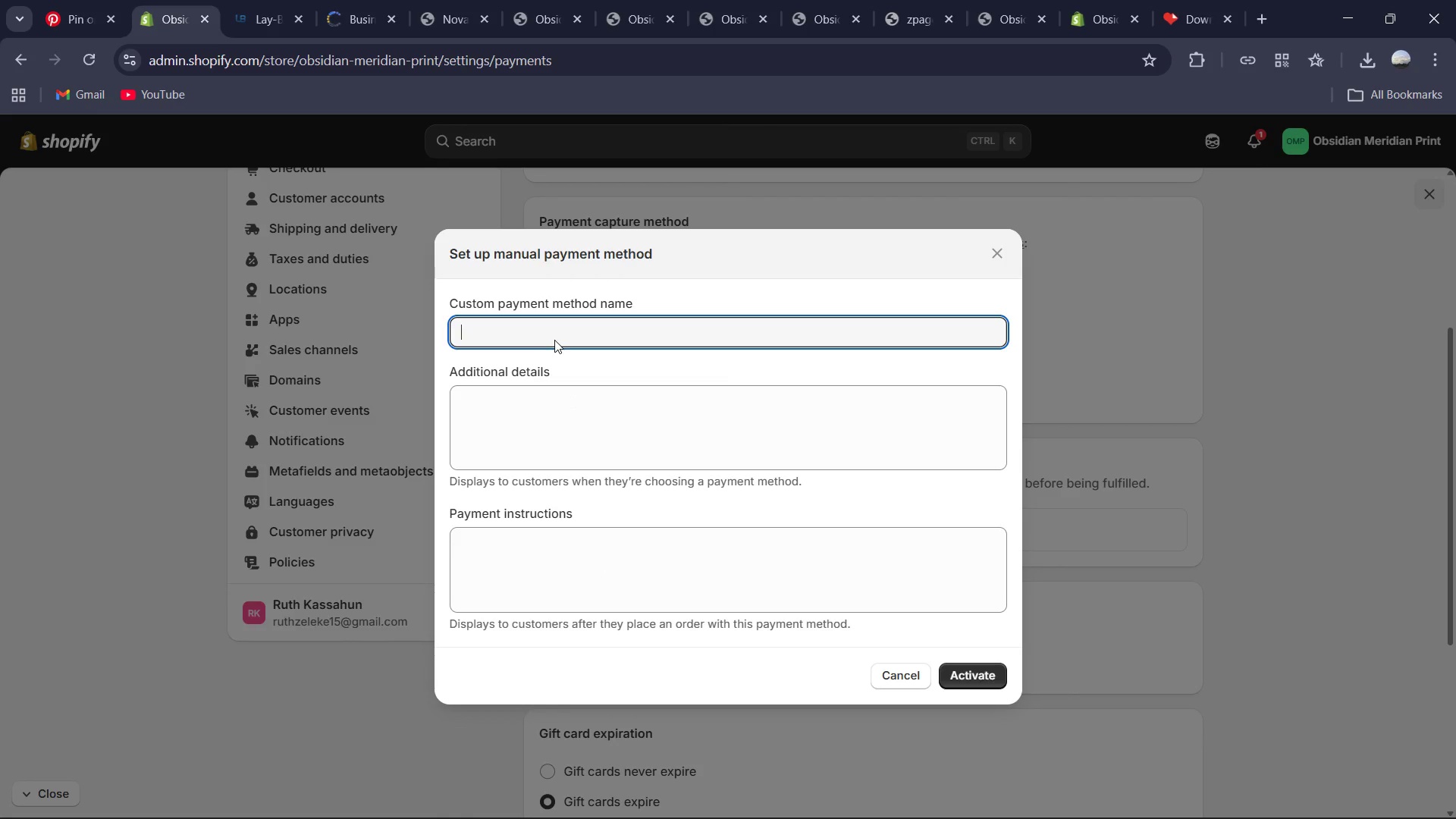 
type(Bn)
key(Backspace)
key(Backspace)
 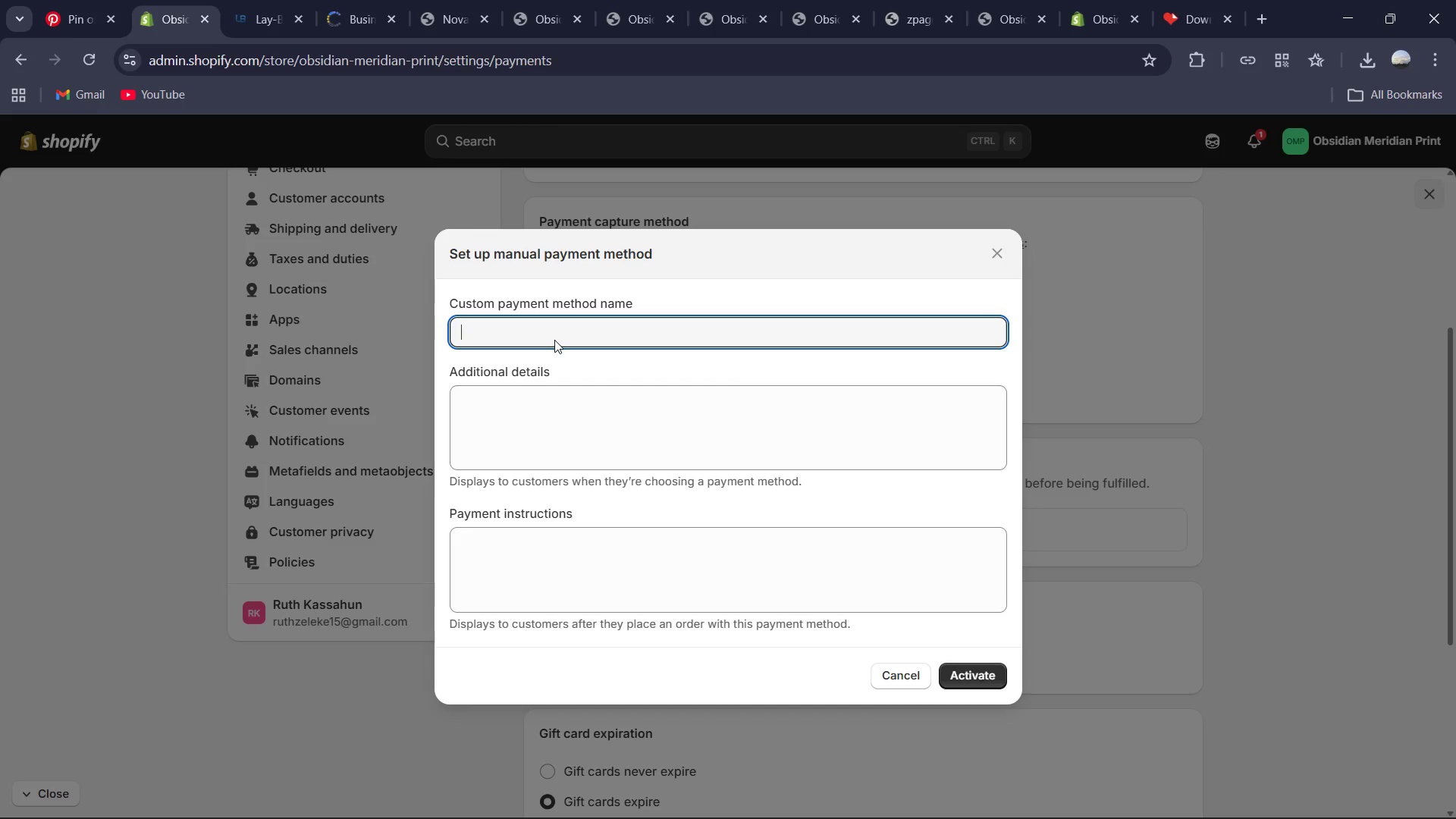 
type(Swiss Bank)
 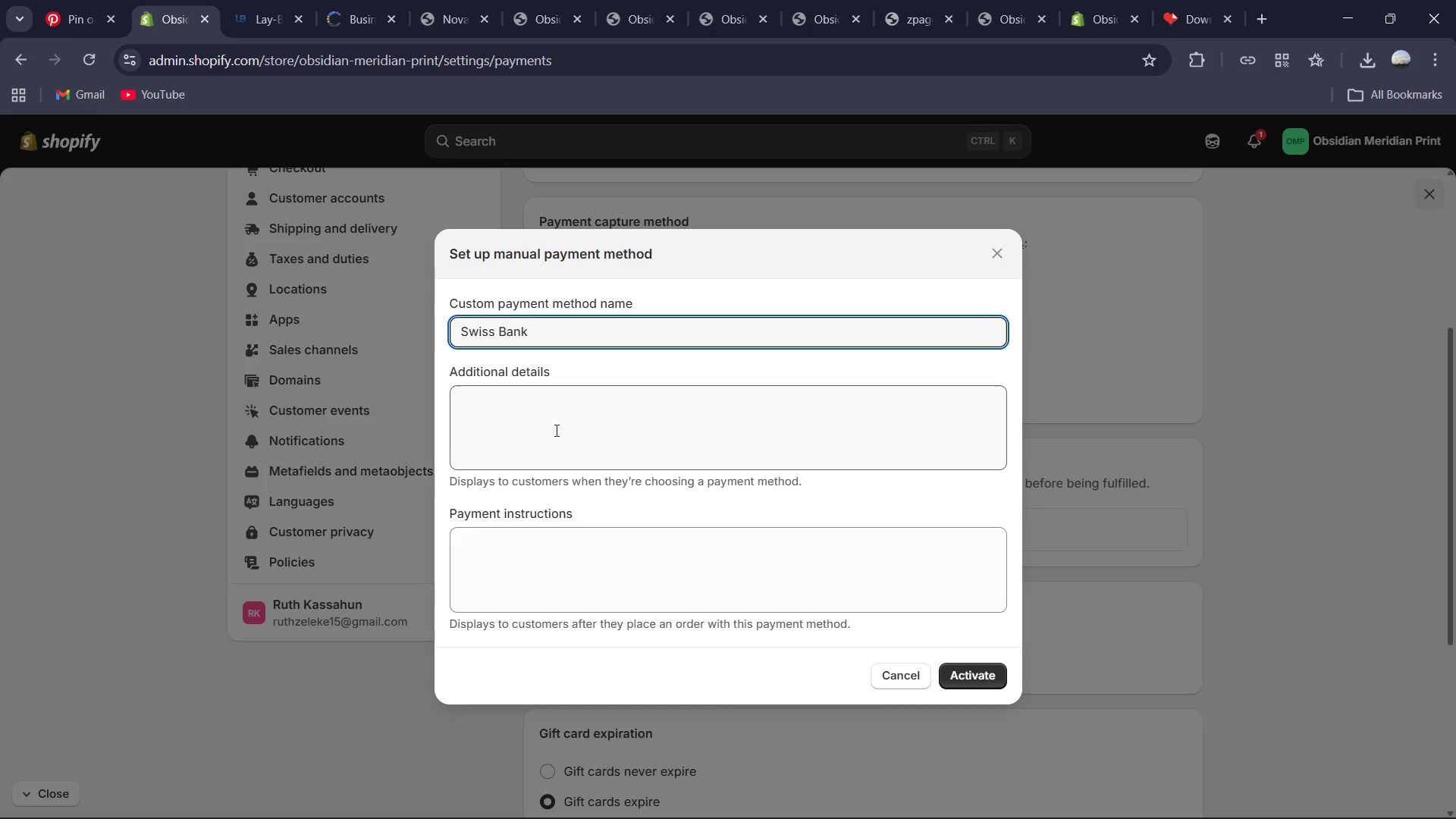 
left_click([555, 430])
 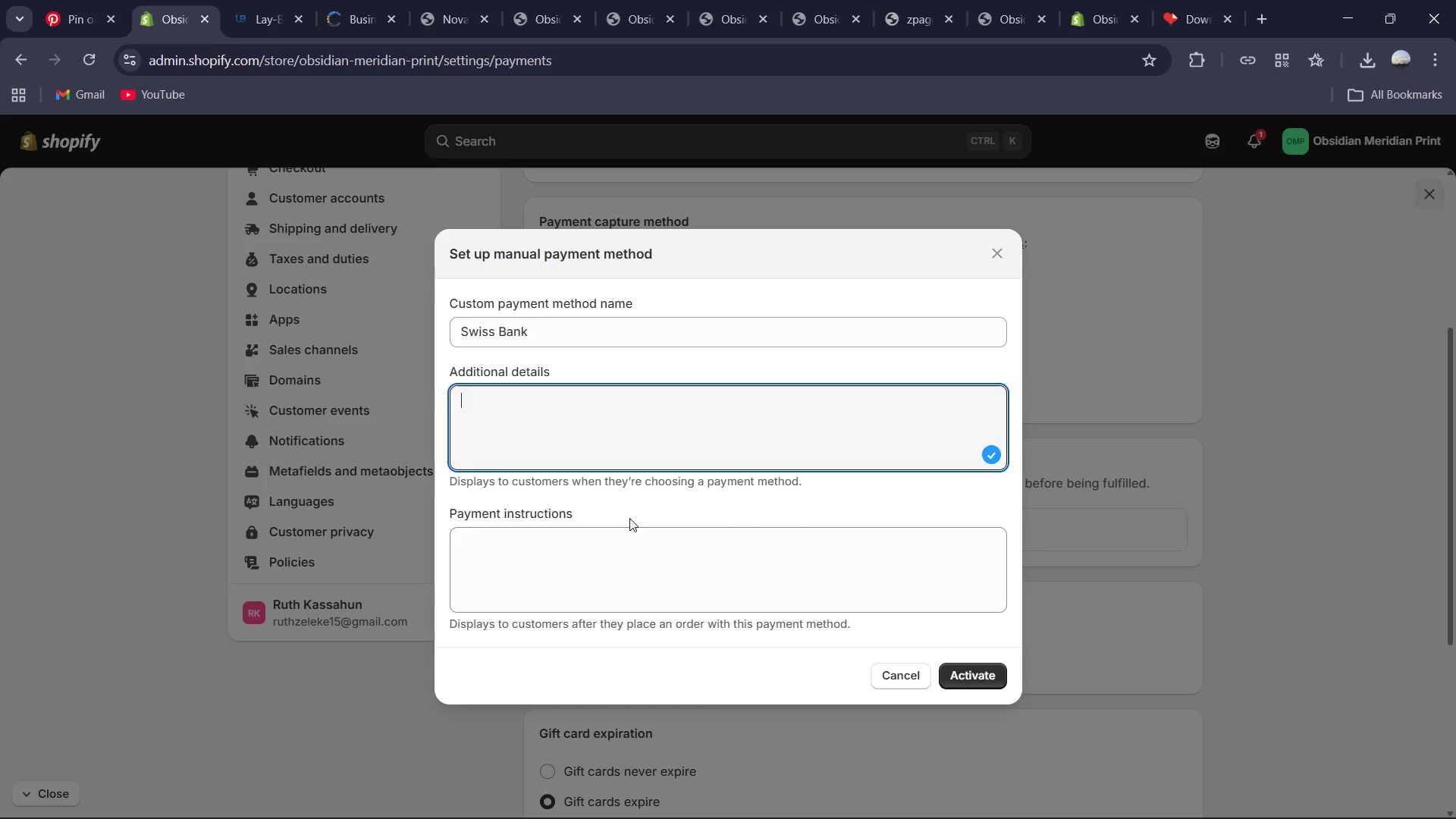 
wait(5.53)
 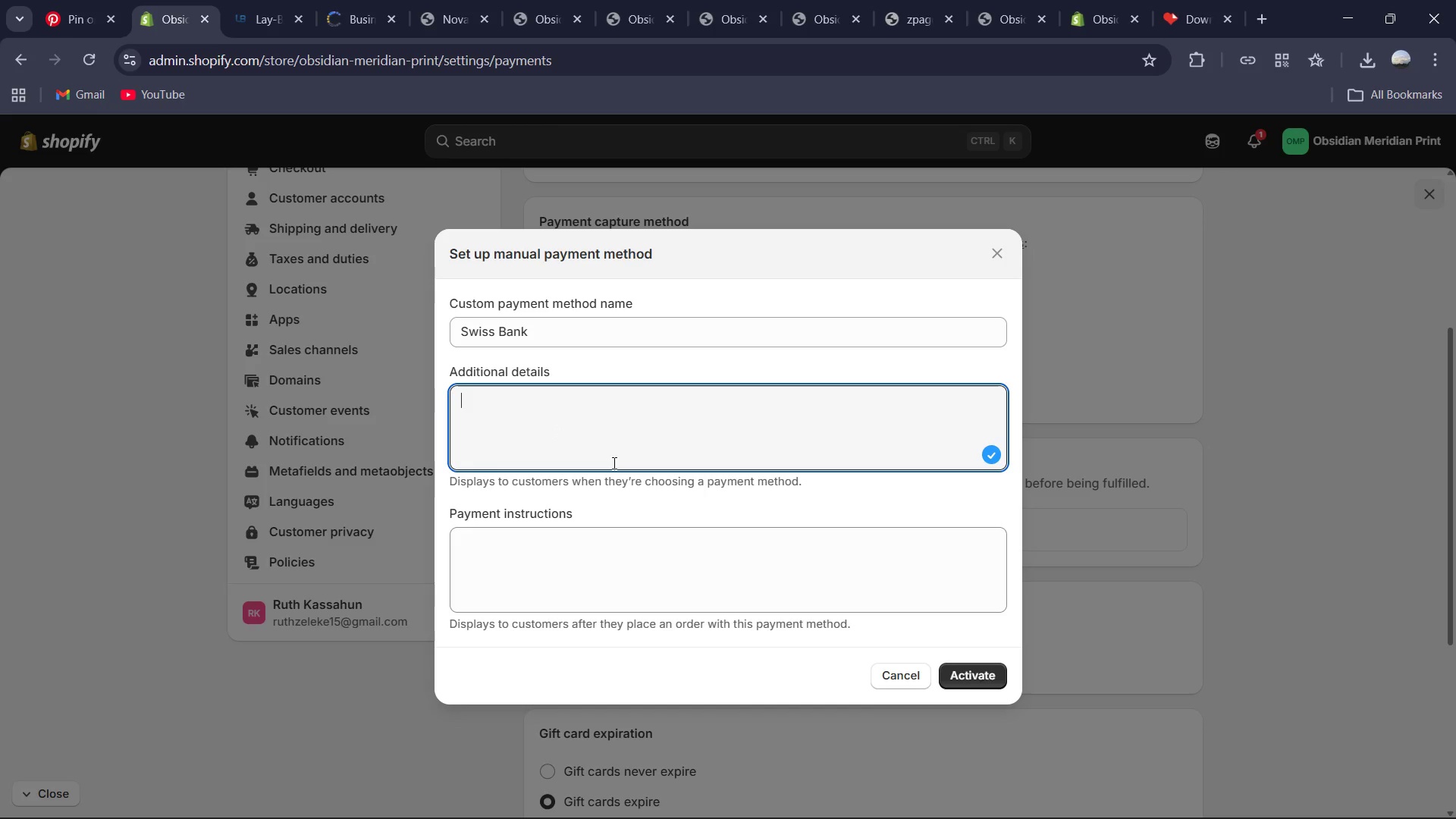 
type(You can chios)
key(Backspace)
key(Backspace)
key(Backspace)
type(oosw hich)
key(Backspace)
key(Backspace)
key(Backspace)
key(Backspace)
type(whie=)
key(Backspace)
key(Backspace)
type(chever methond)
key(Backspace)
key(Backspace)
type(d that you think is best)
 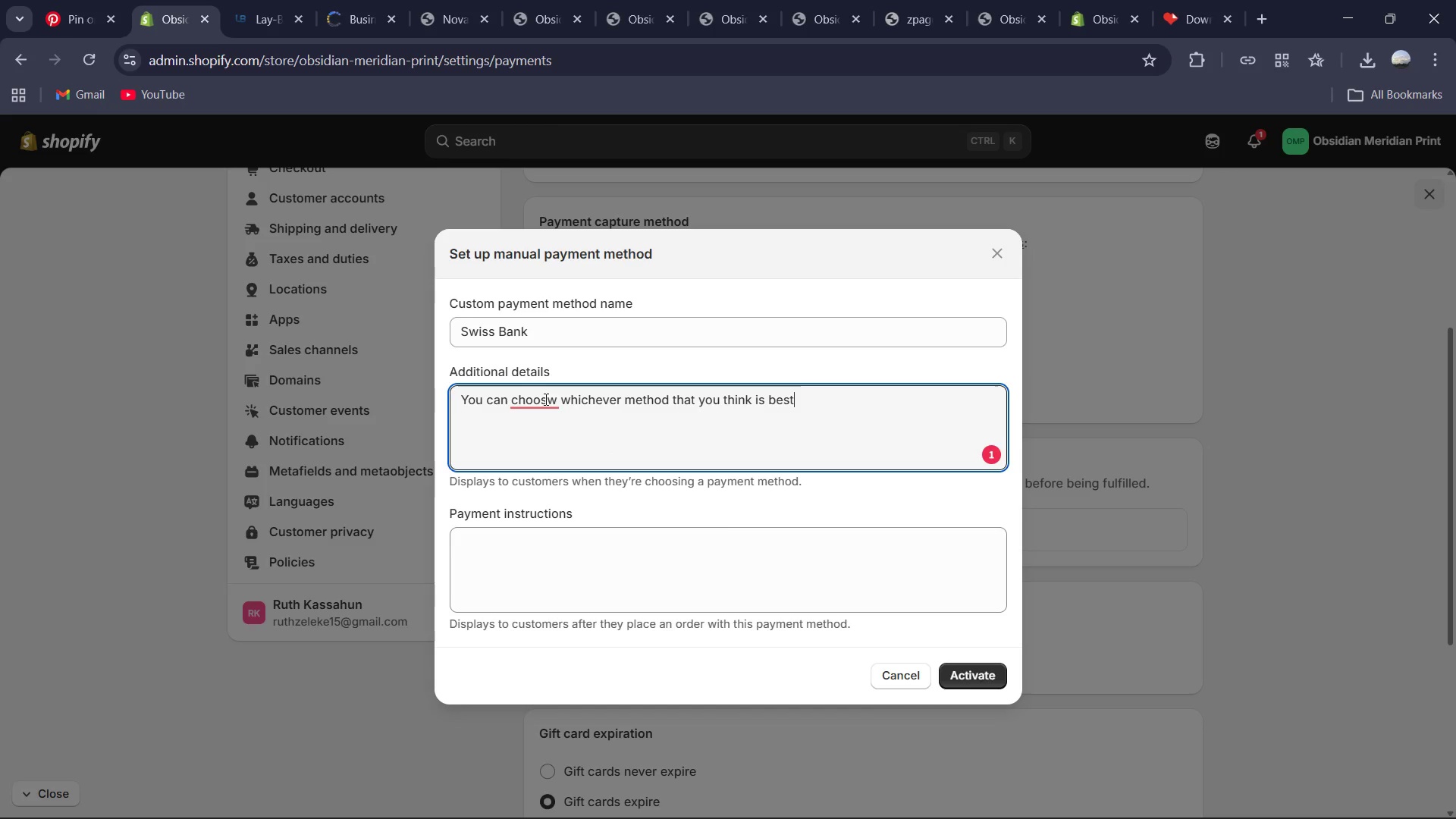 
left_click([554, 401])
 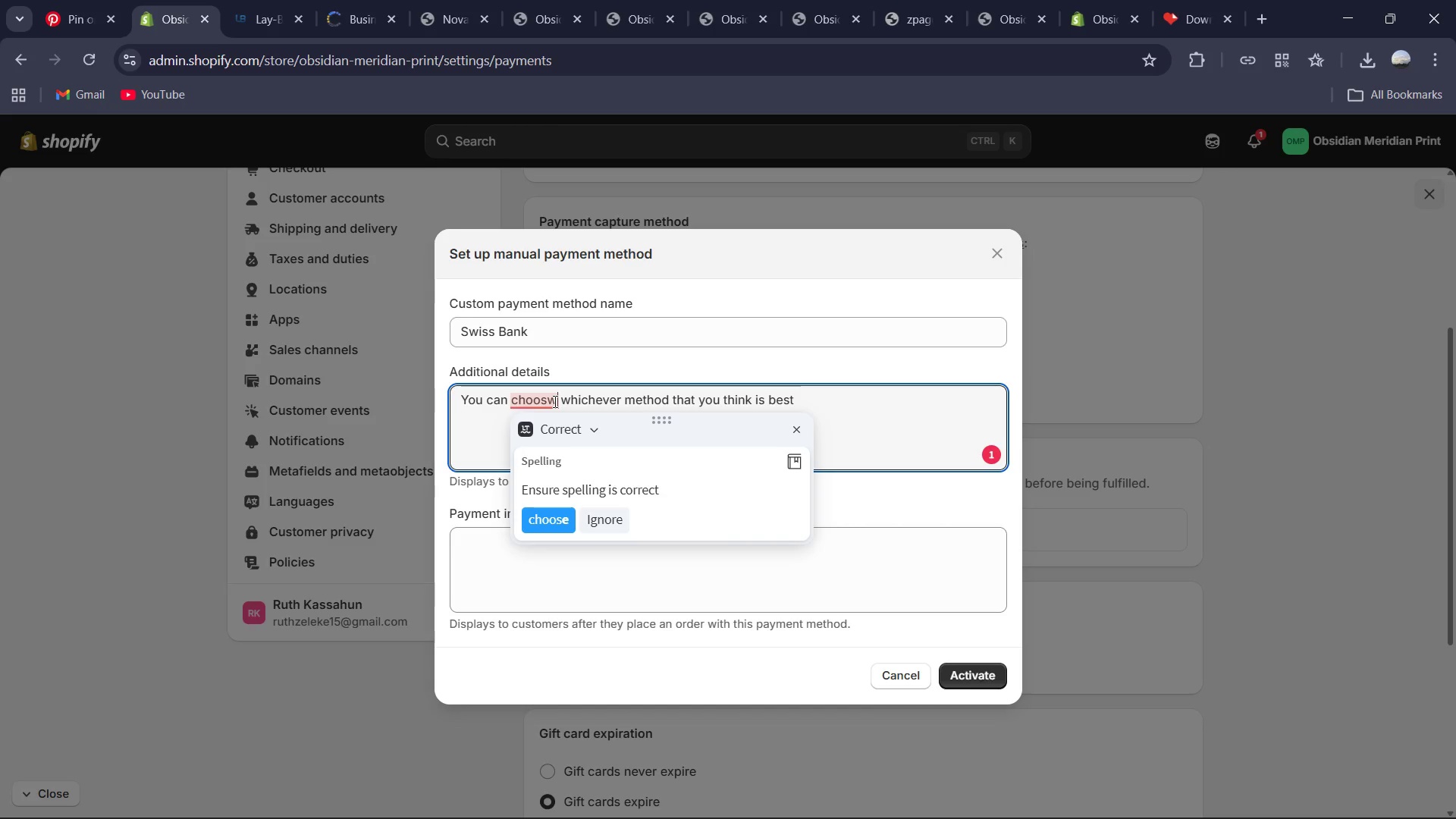 
key(Backspace)
 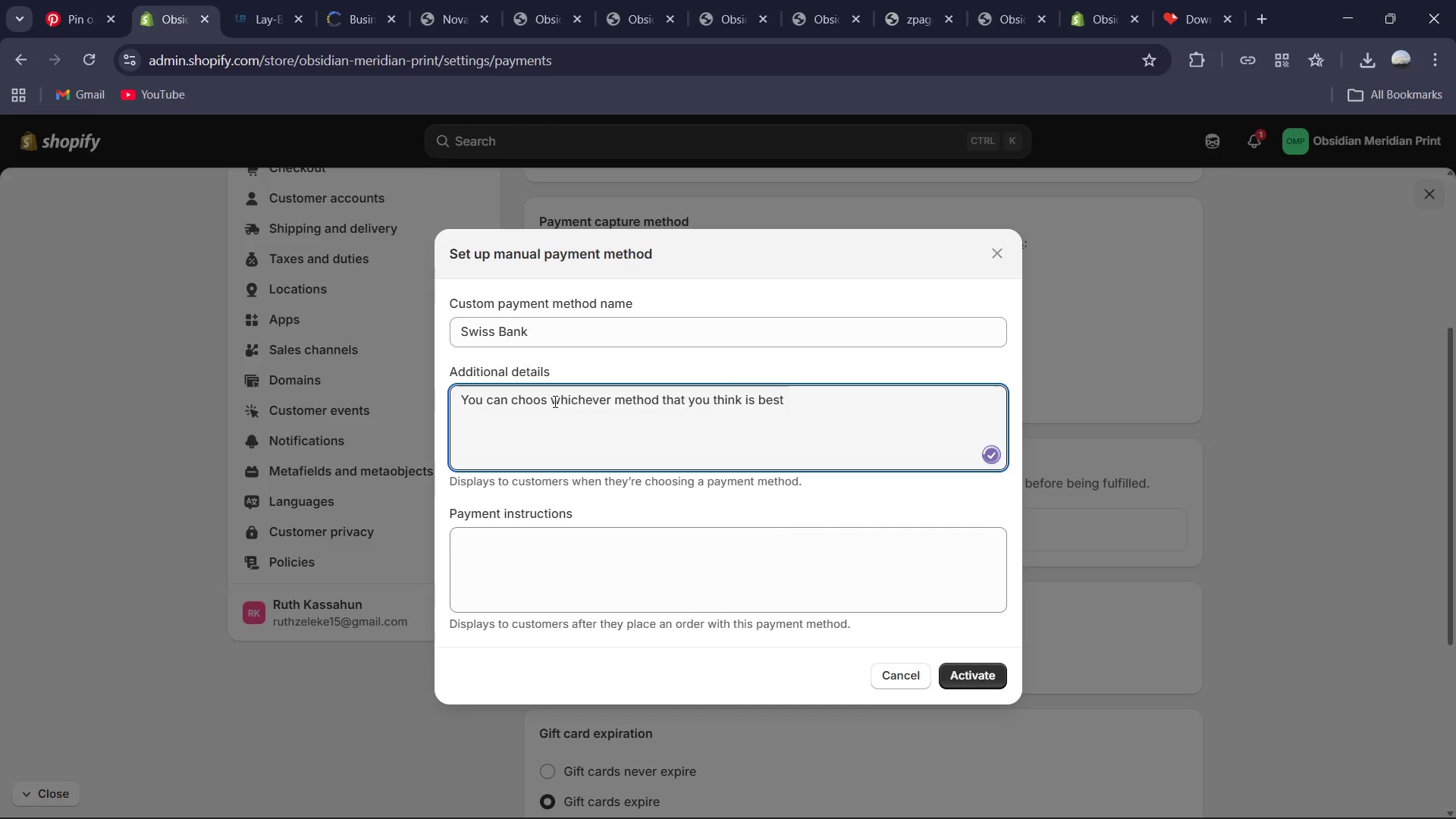 
key(E)
 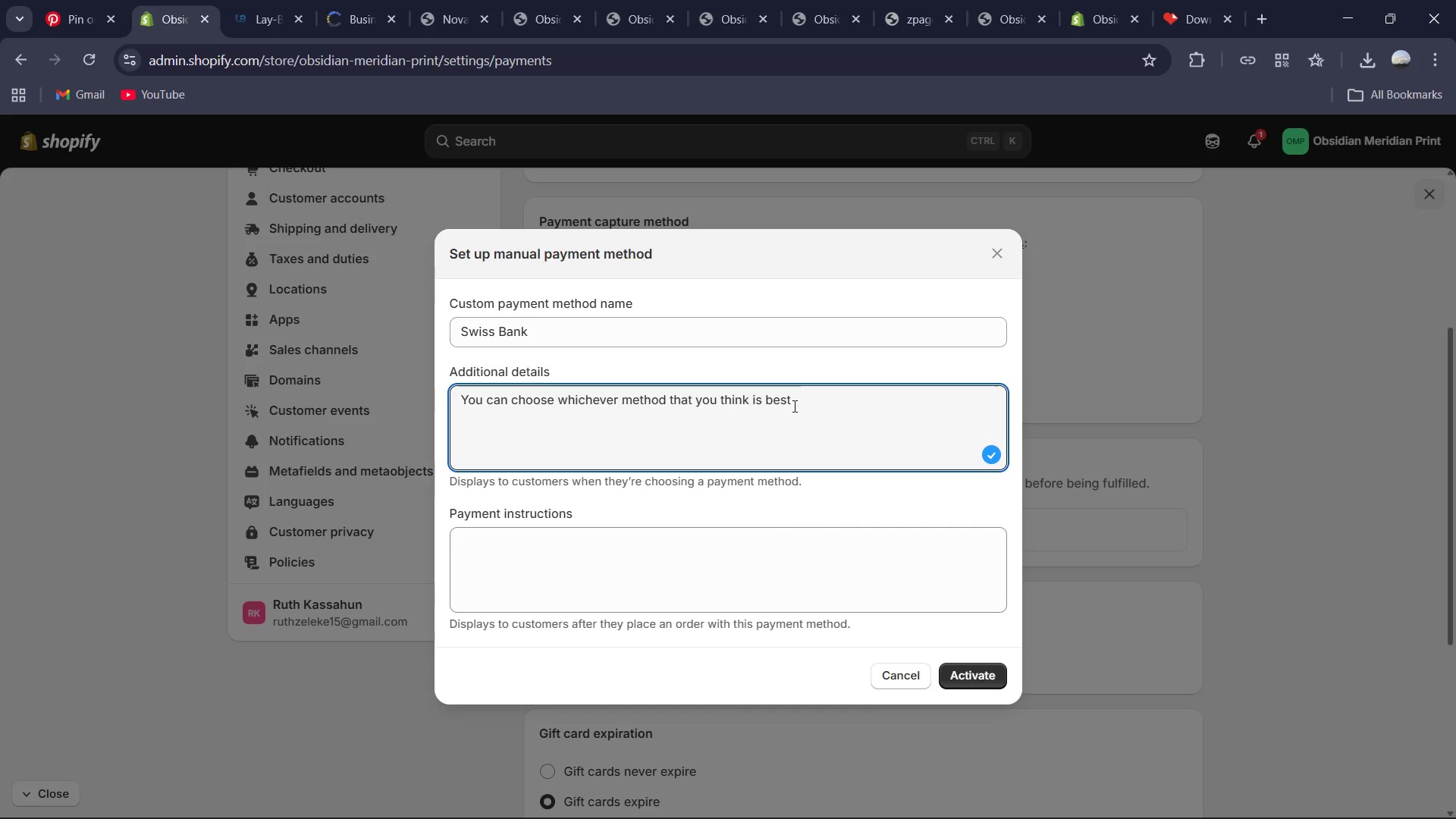 
left_click([793, 406])
 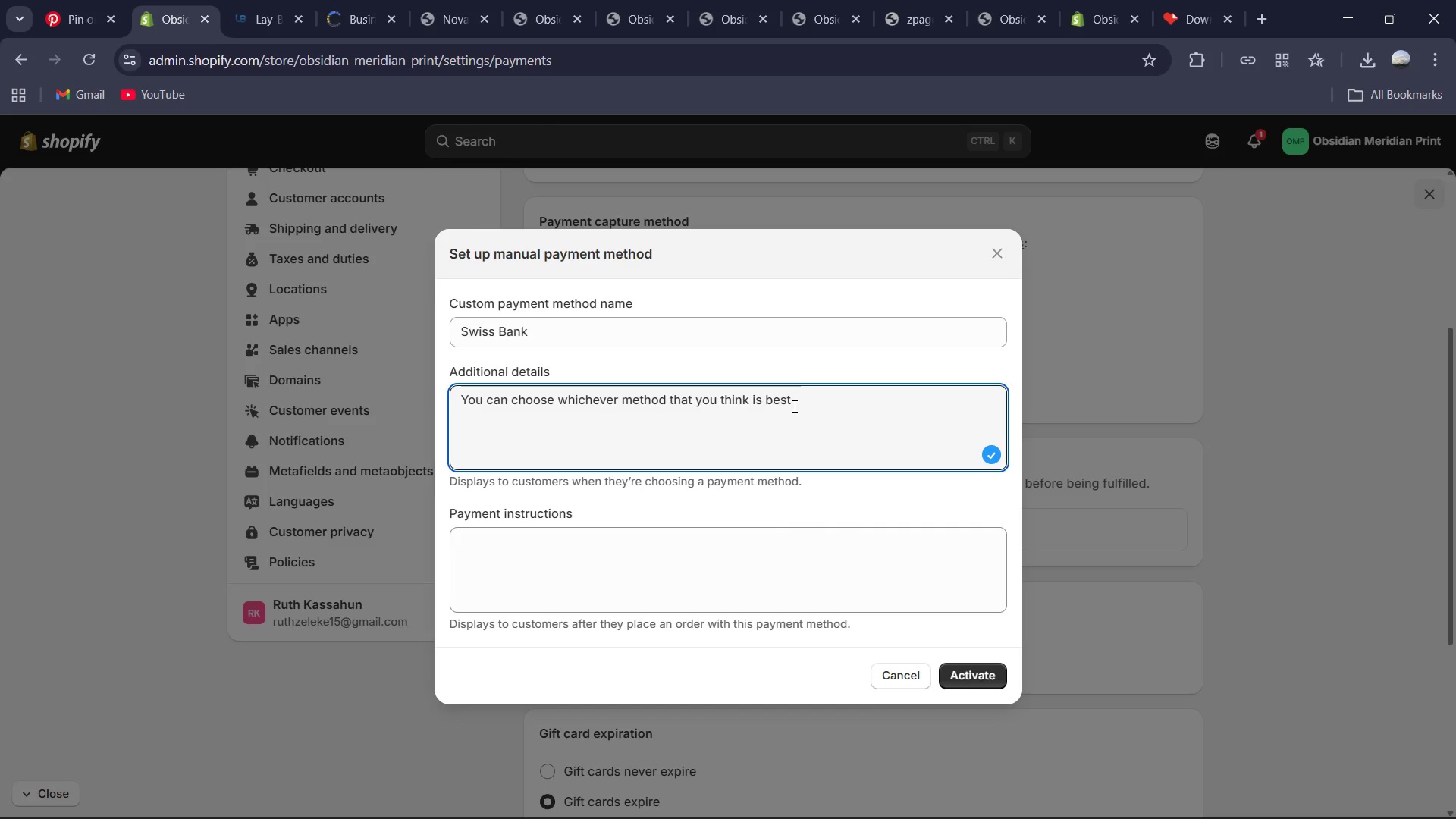 
key(Period)
 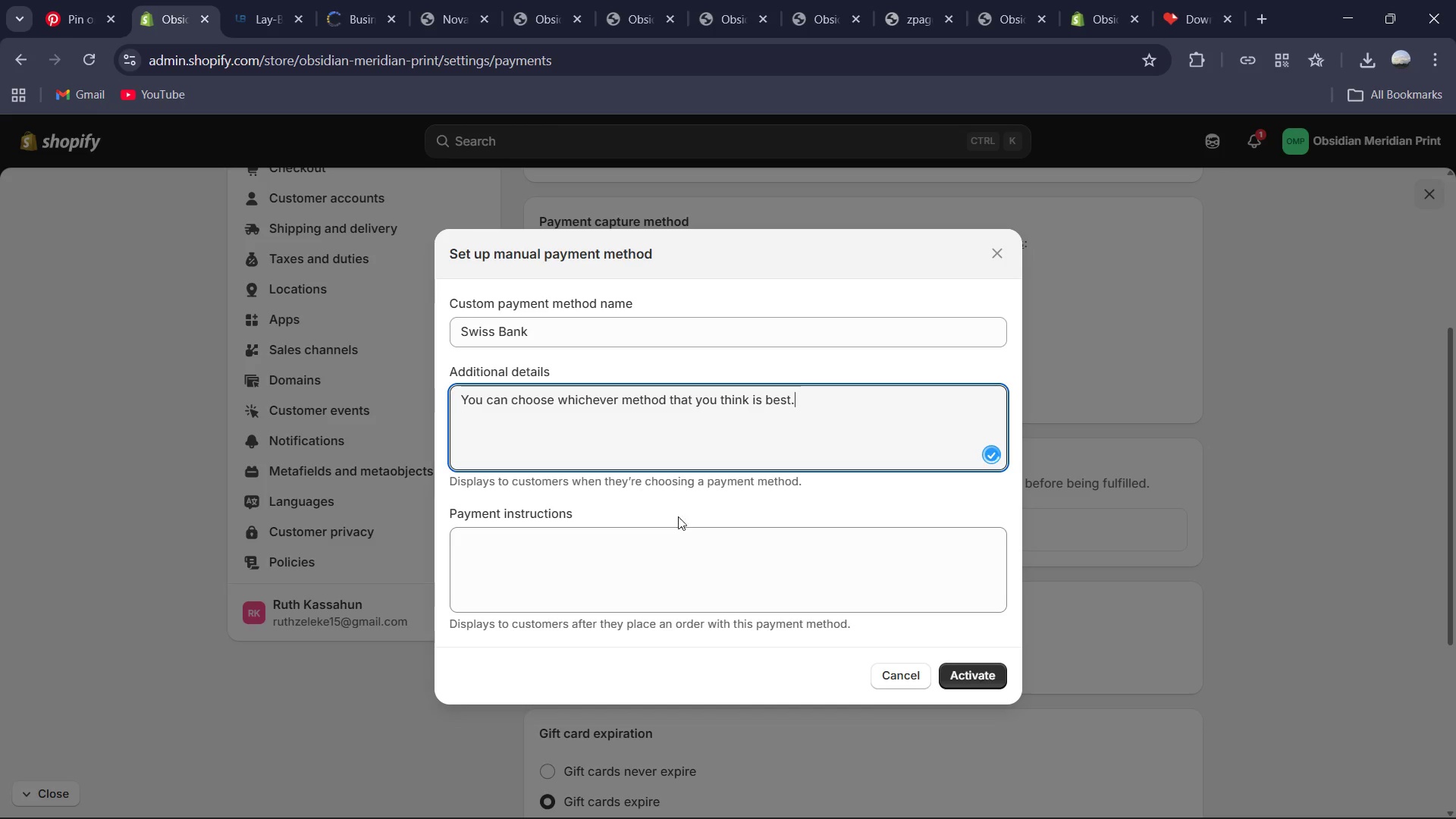 
left_click([661, 532])
 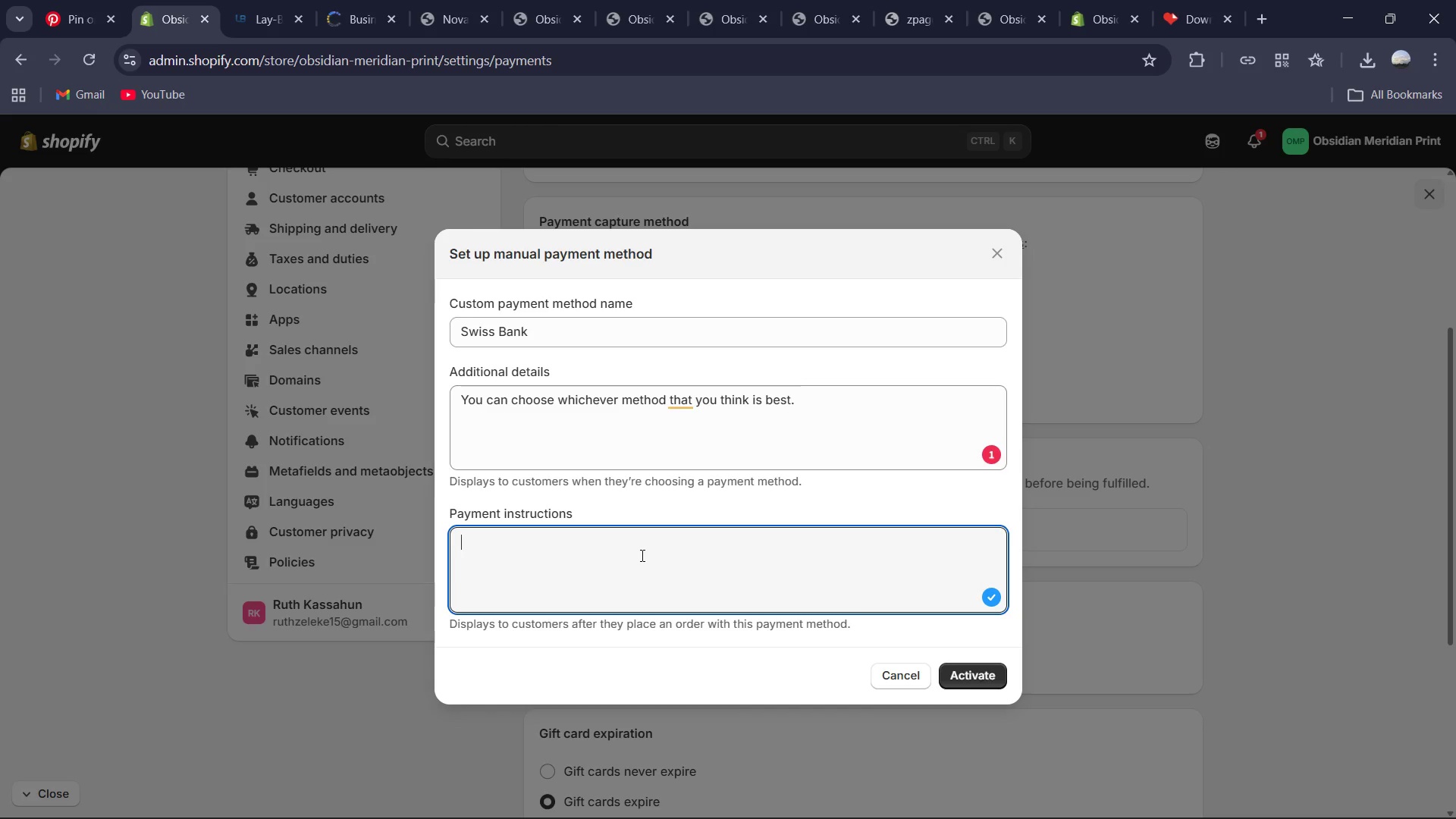 
wait(6.17)
 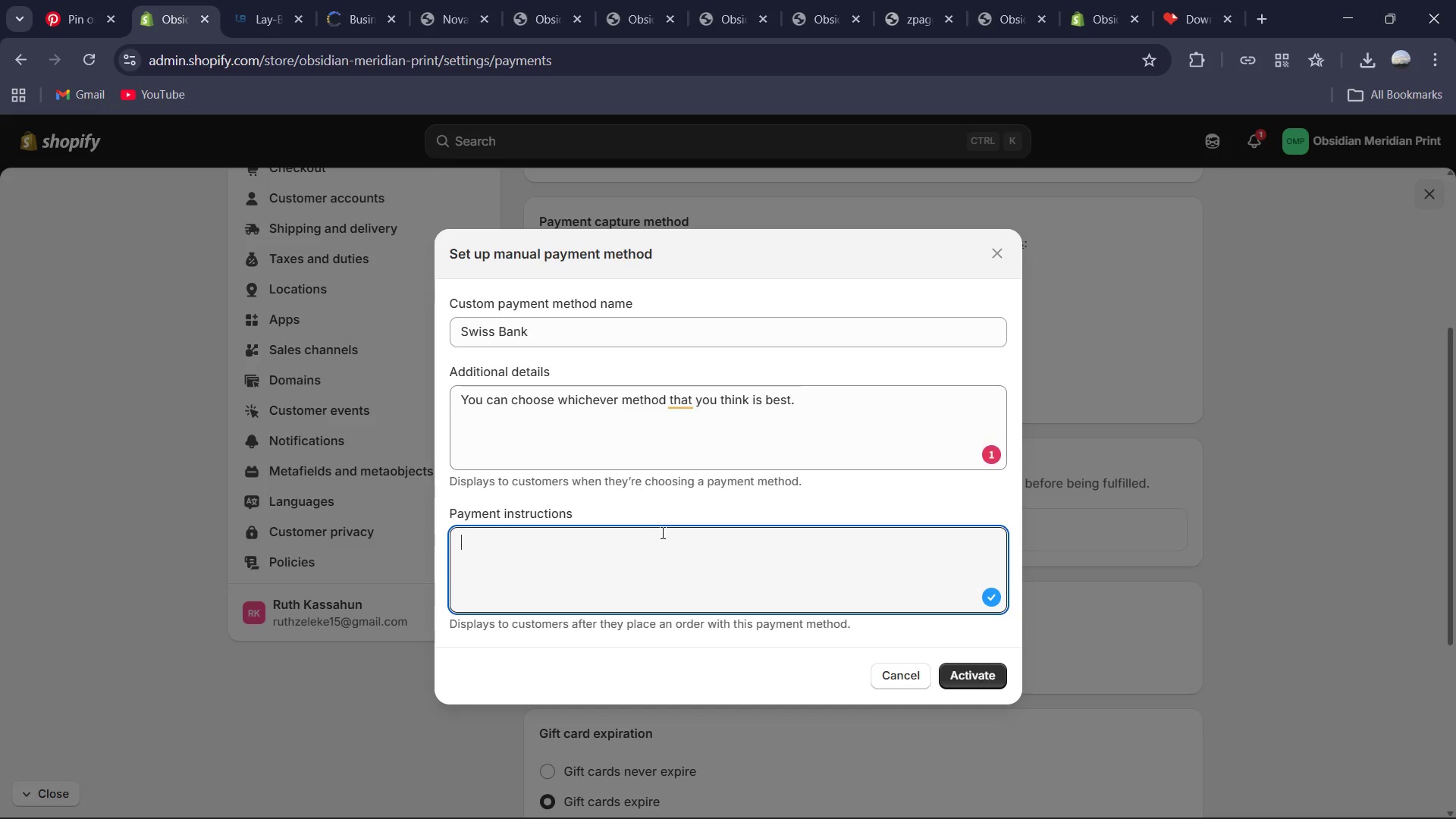 
hold_key(key=ShiftLeft, duration=3.81)
 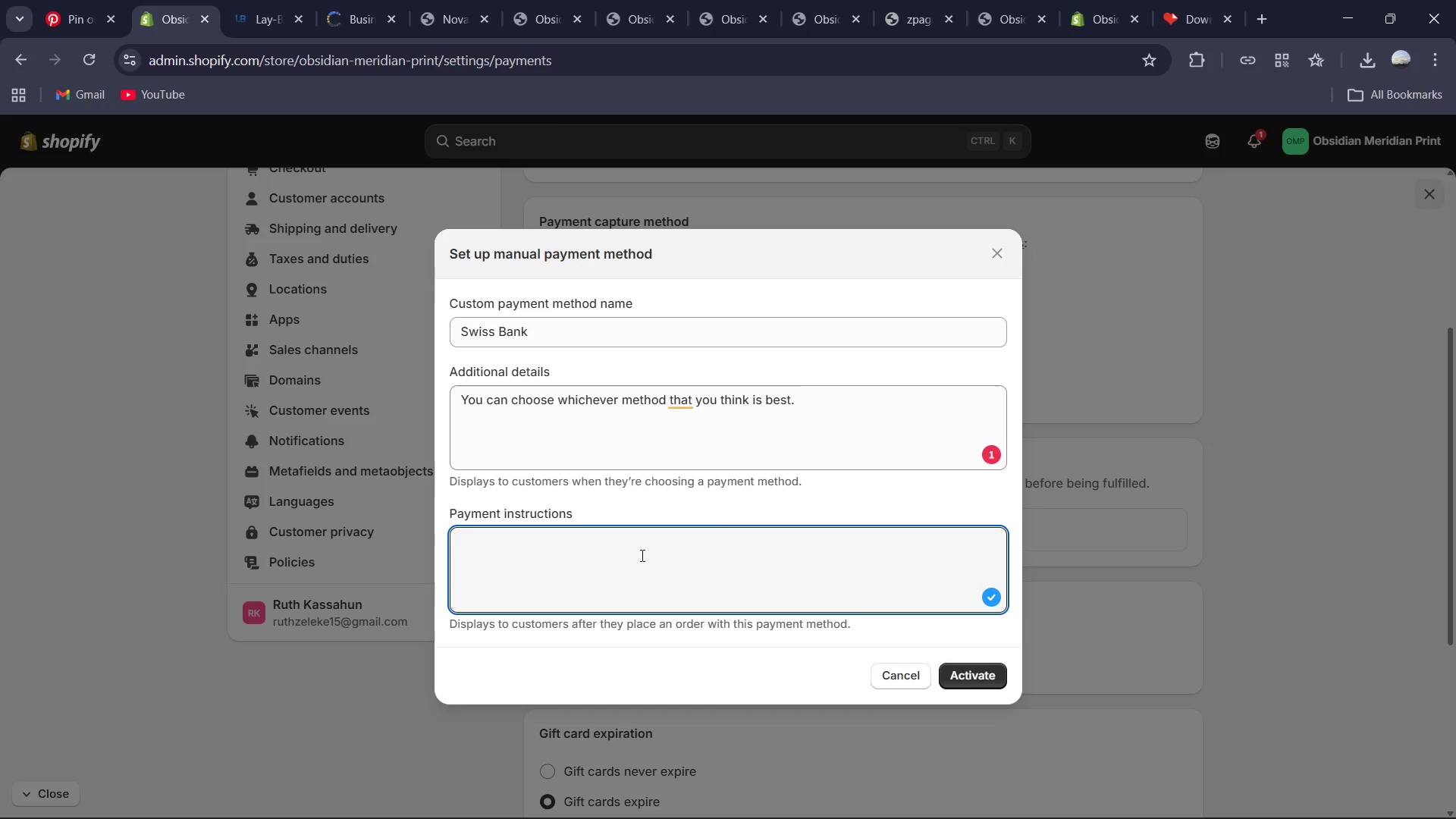 
type(p)
key(Backspace)
type(After placing your order please sign herpay and sign here when done!)
 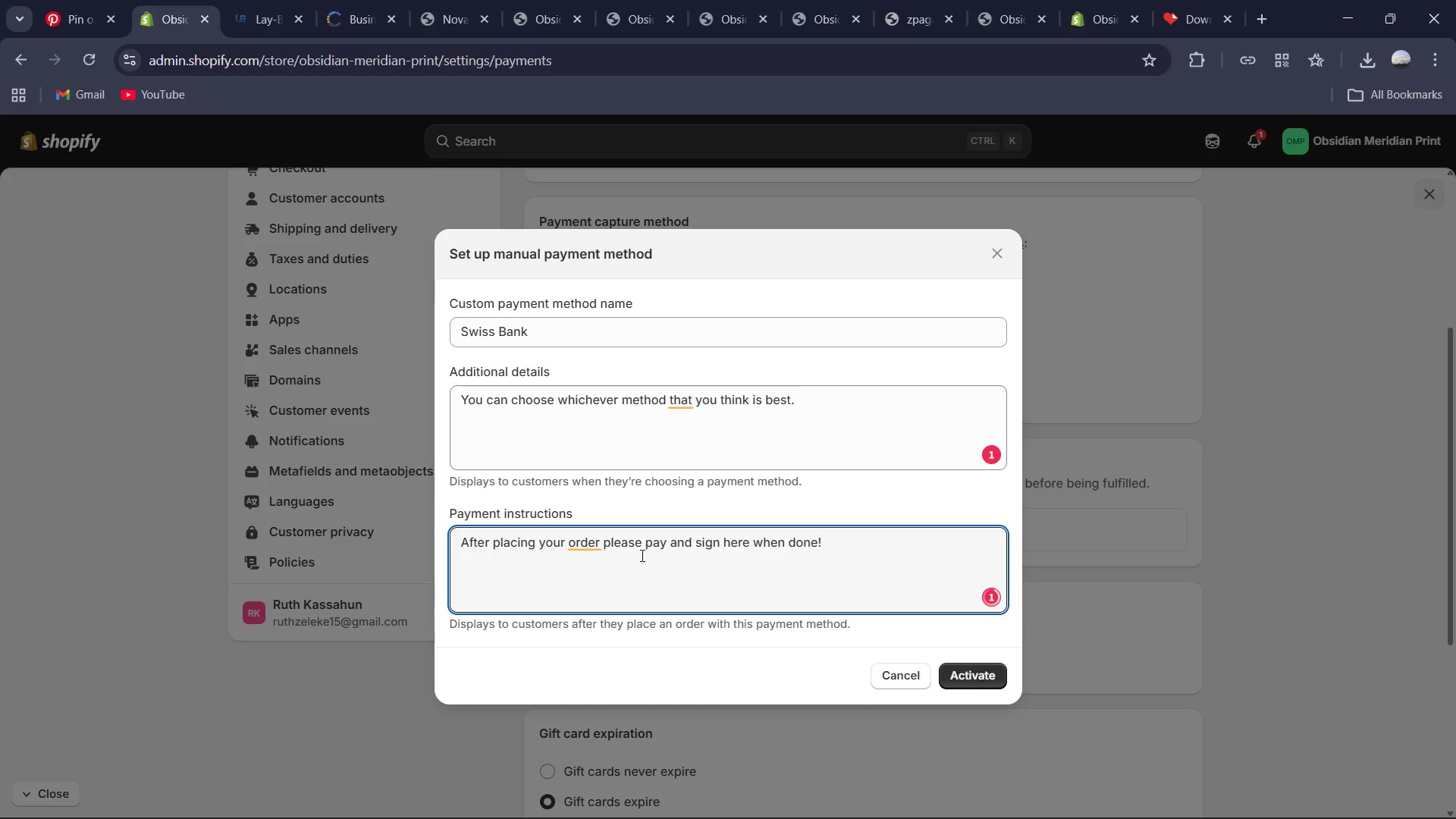 
left_click([589, 544])
 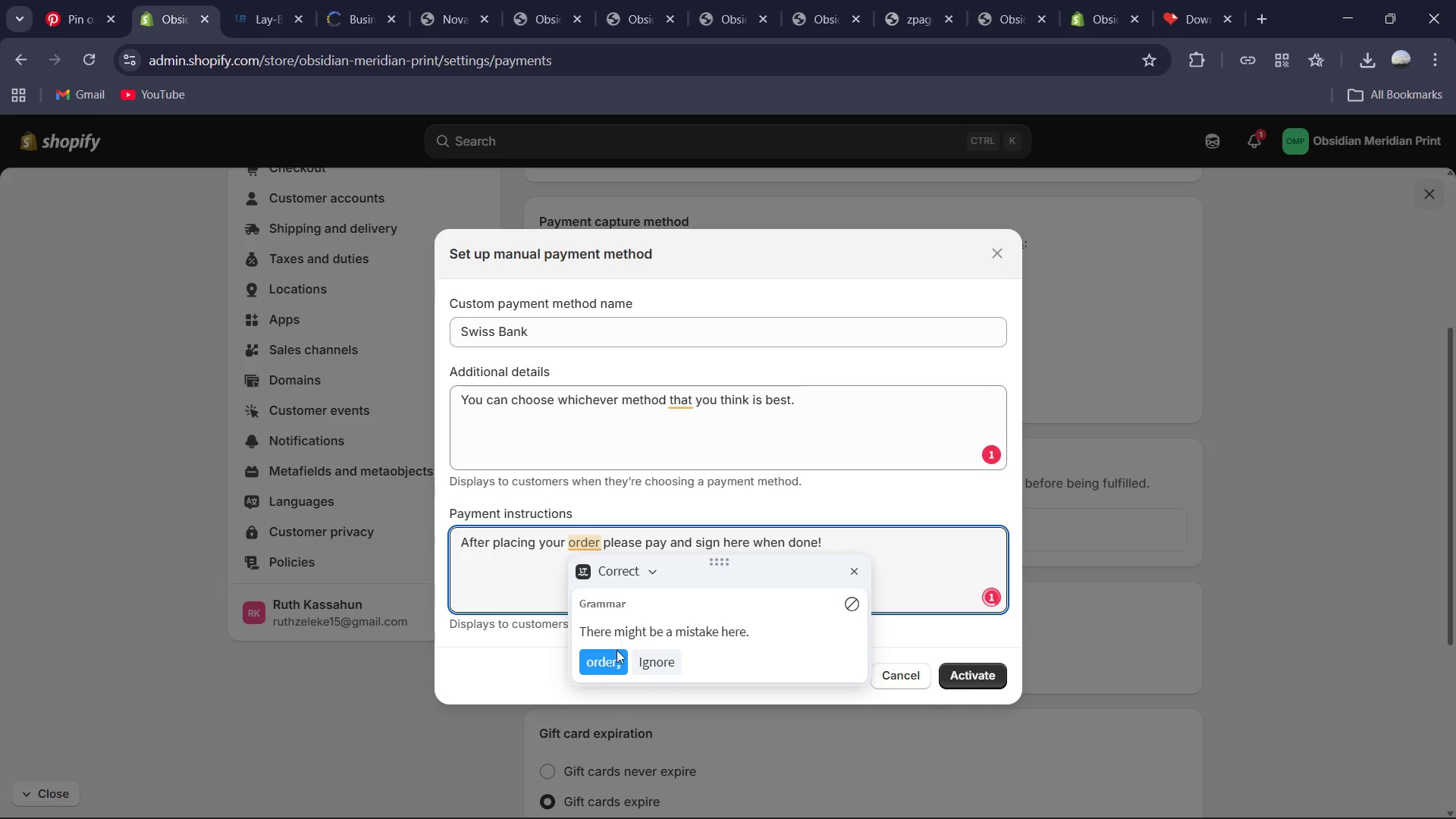 
left_click([607, 672])
 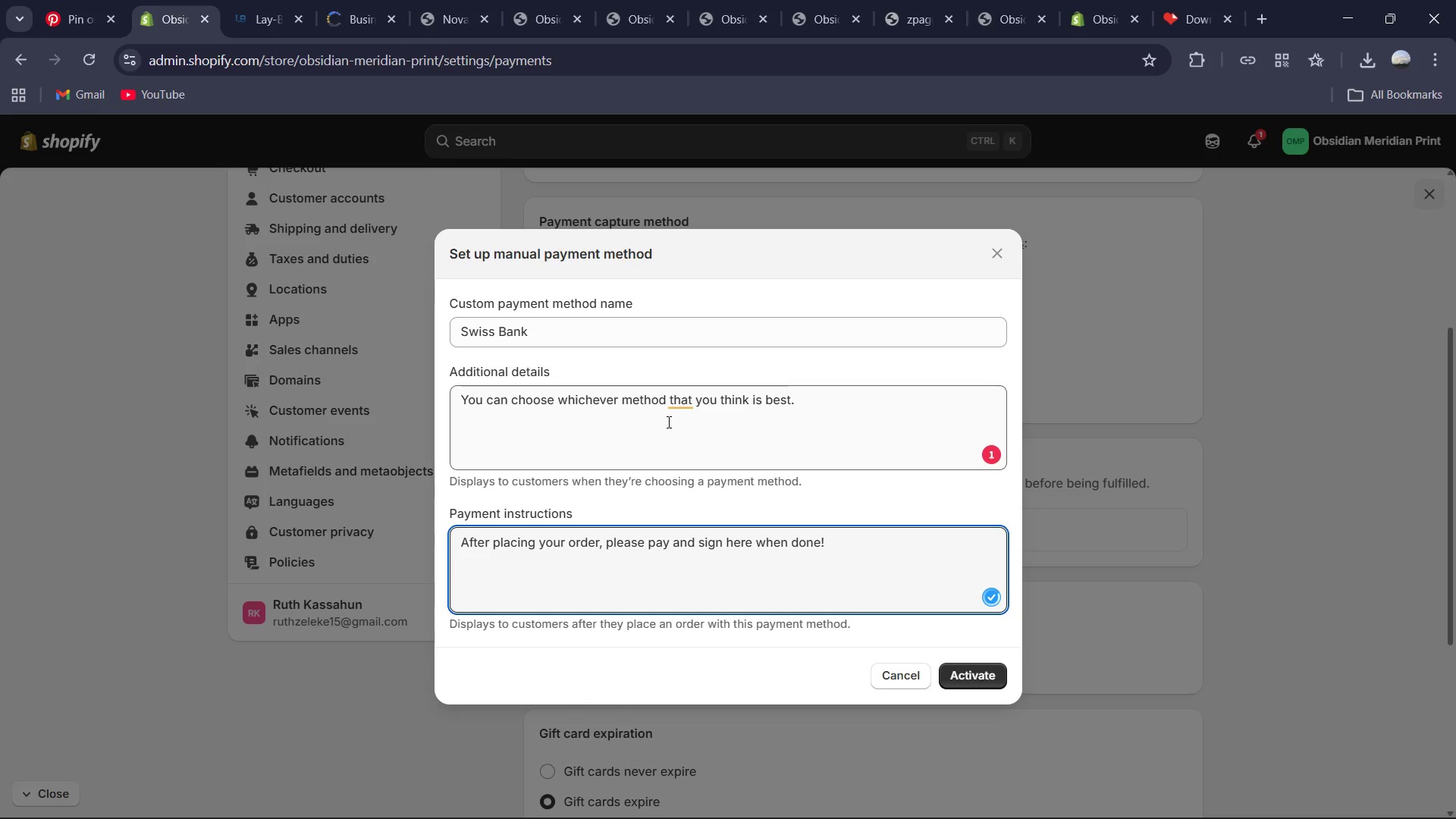 
left_click([678, 408])
 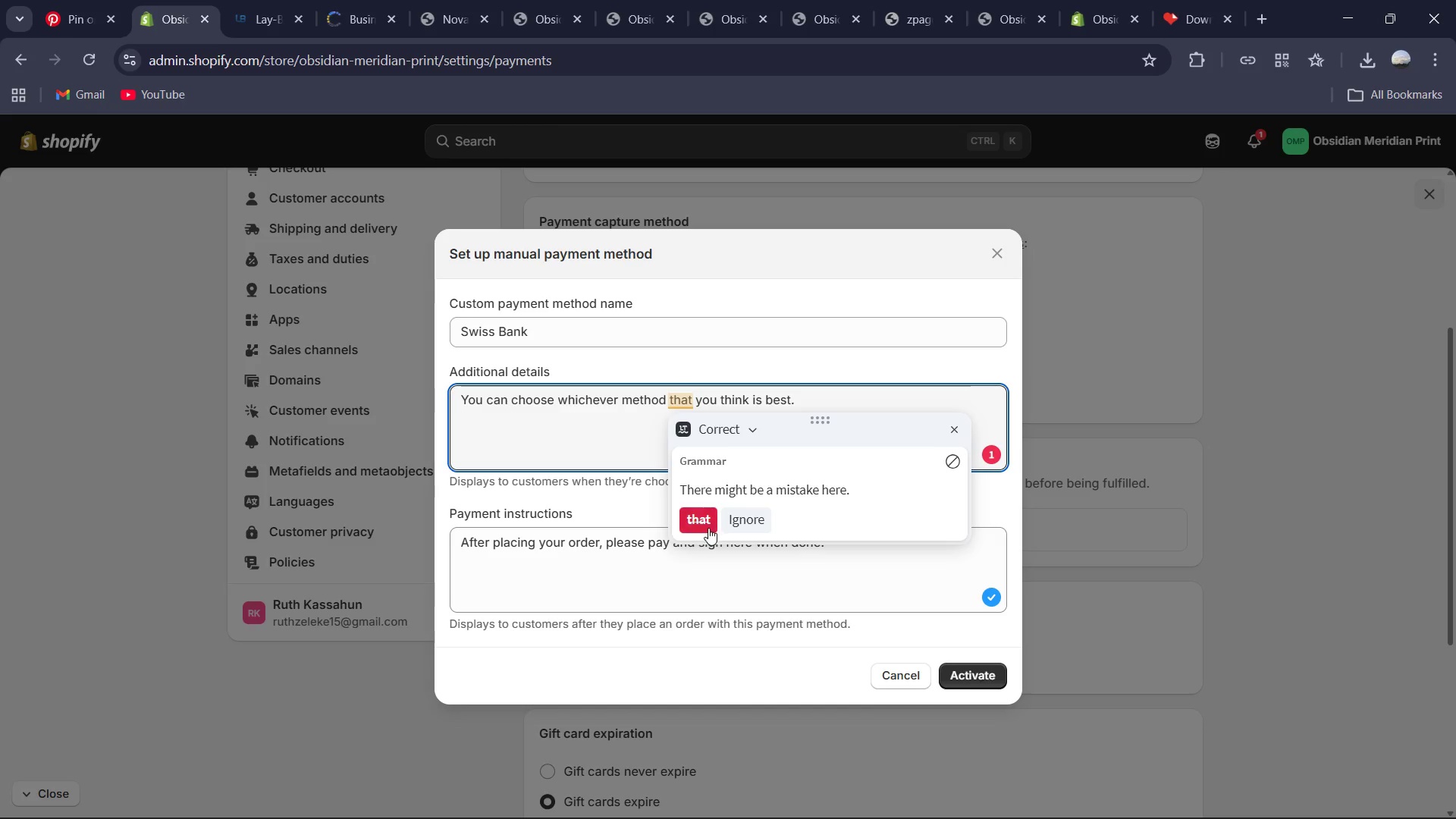 
left_click([708, 528])
 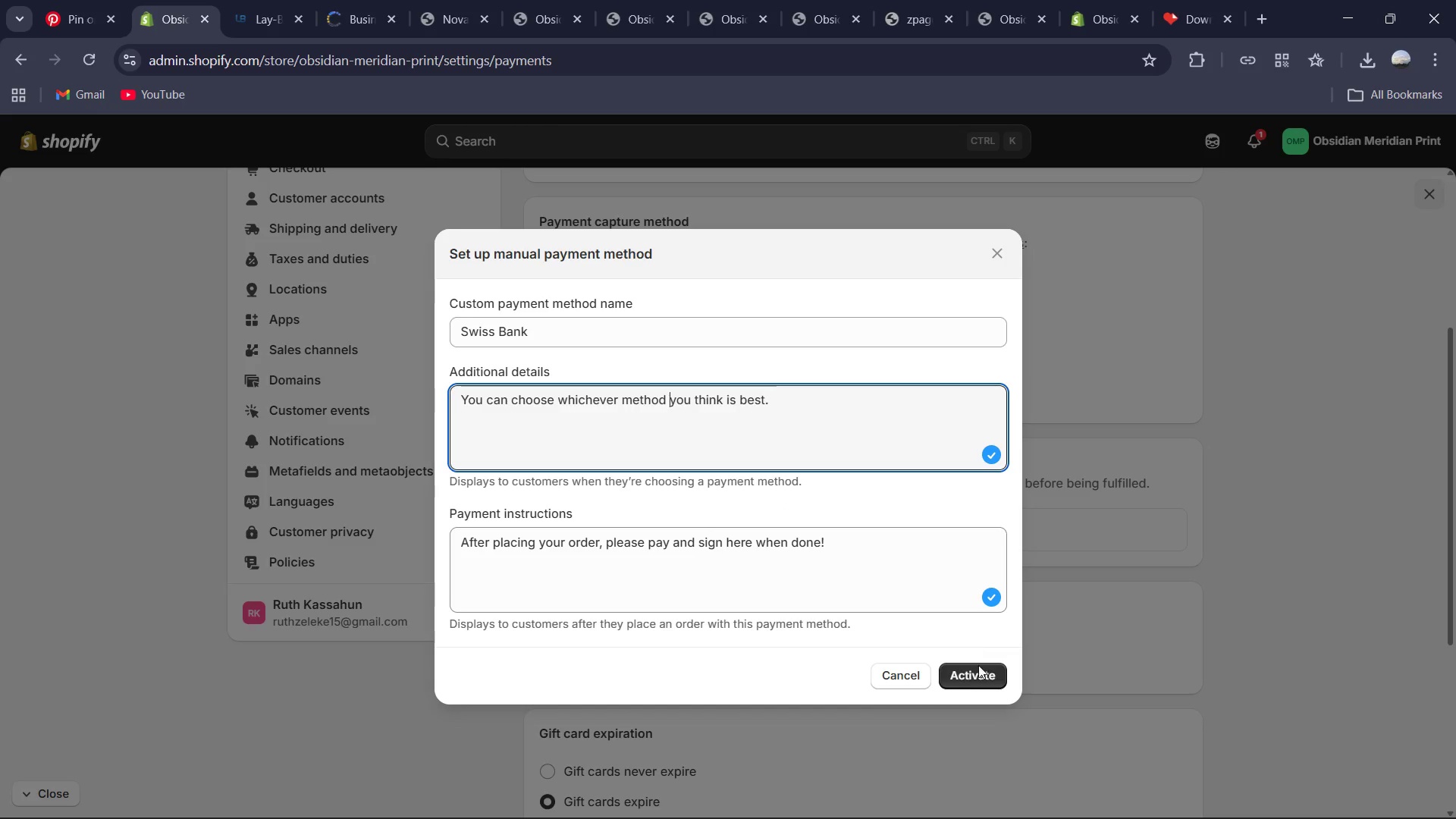 
left_click([977, 670])
 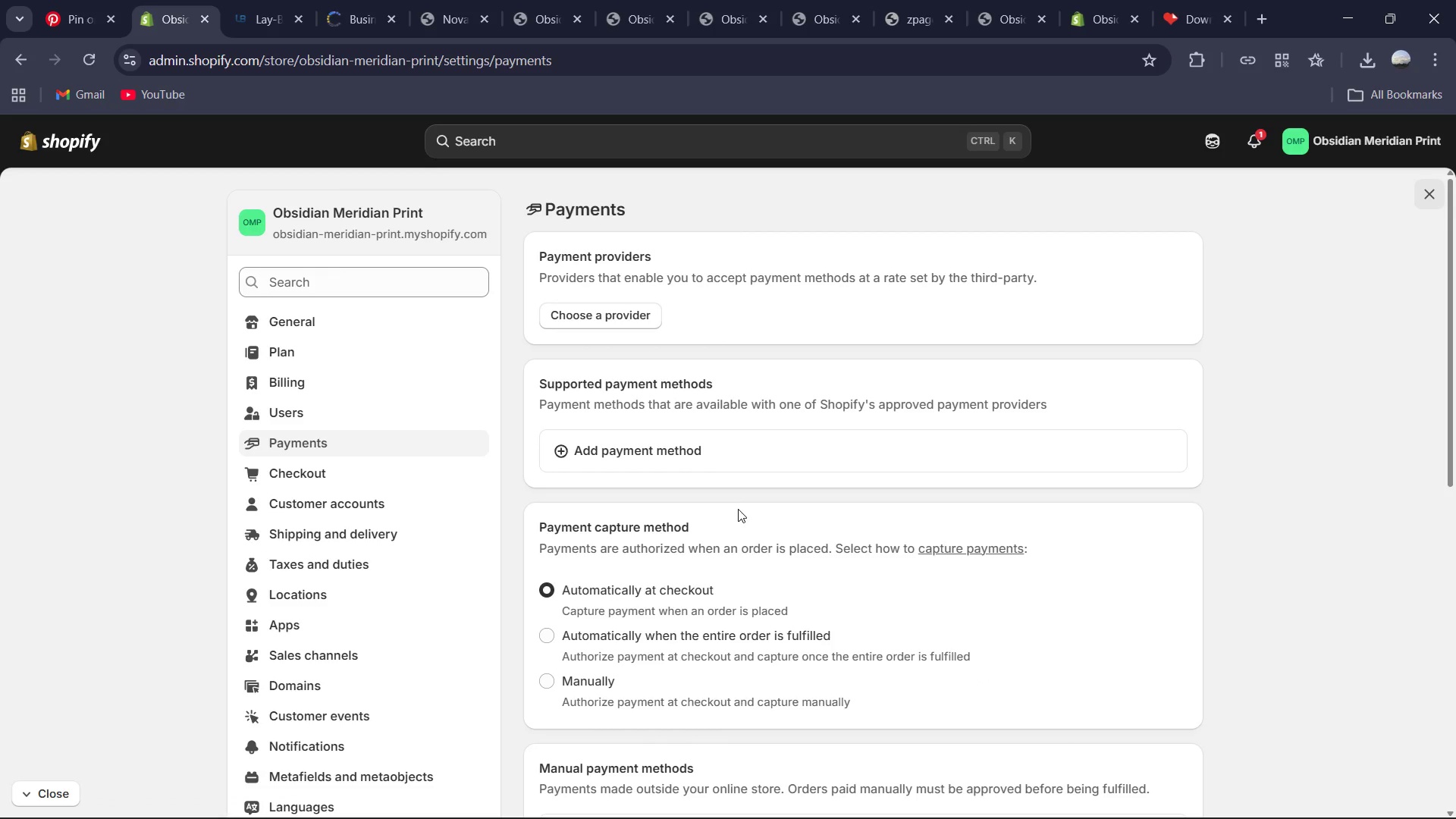 
wait(19.5)
 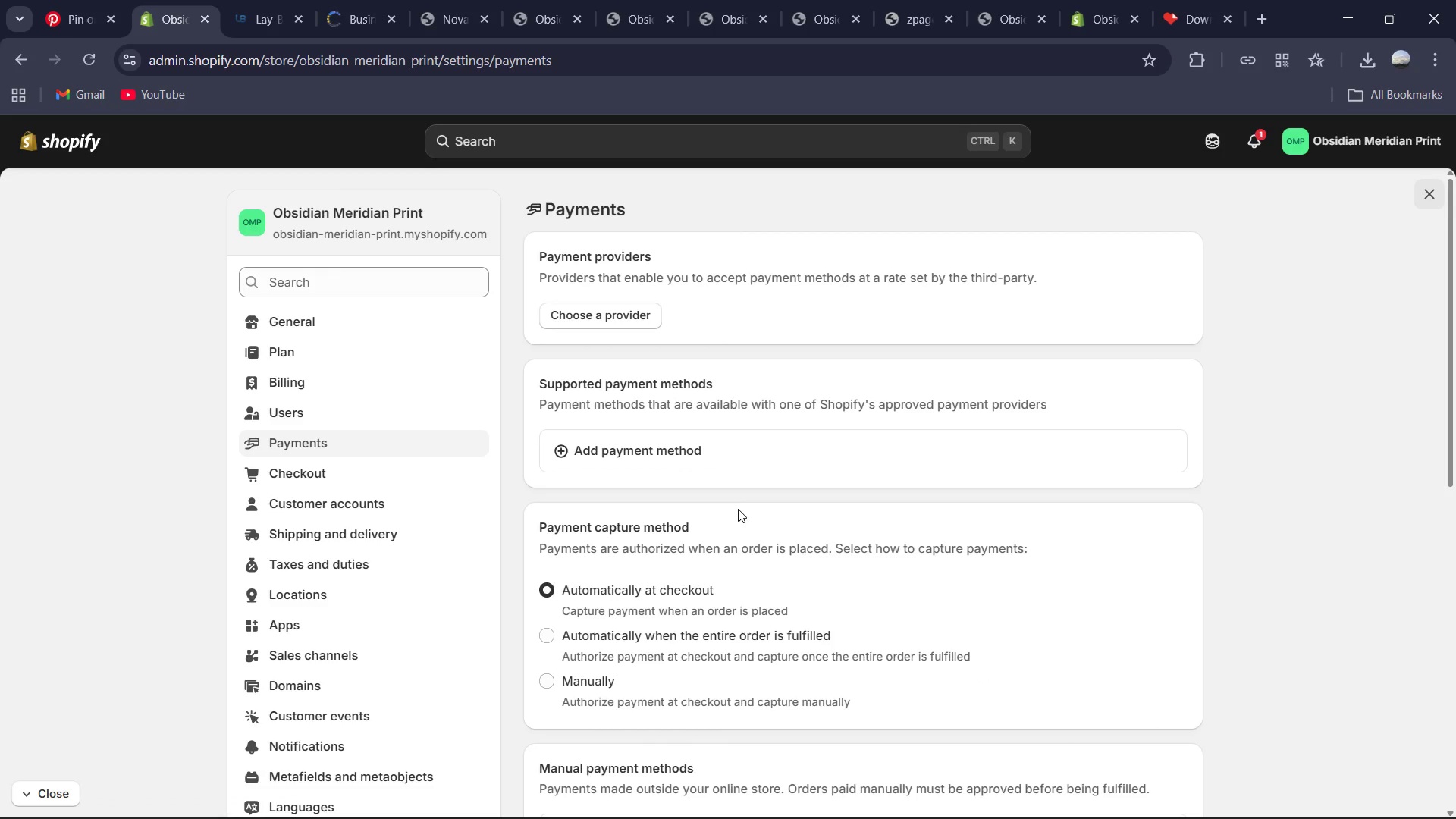 
left_click([311, 328])
 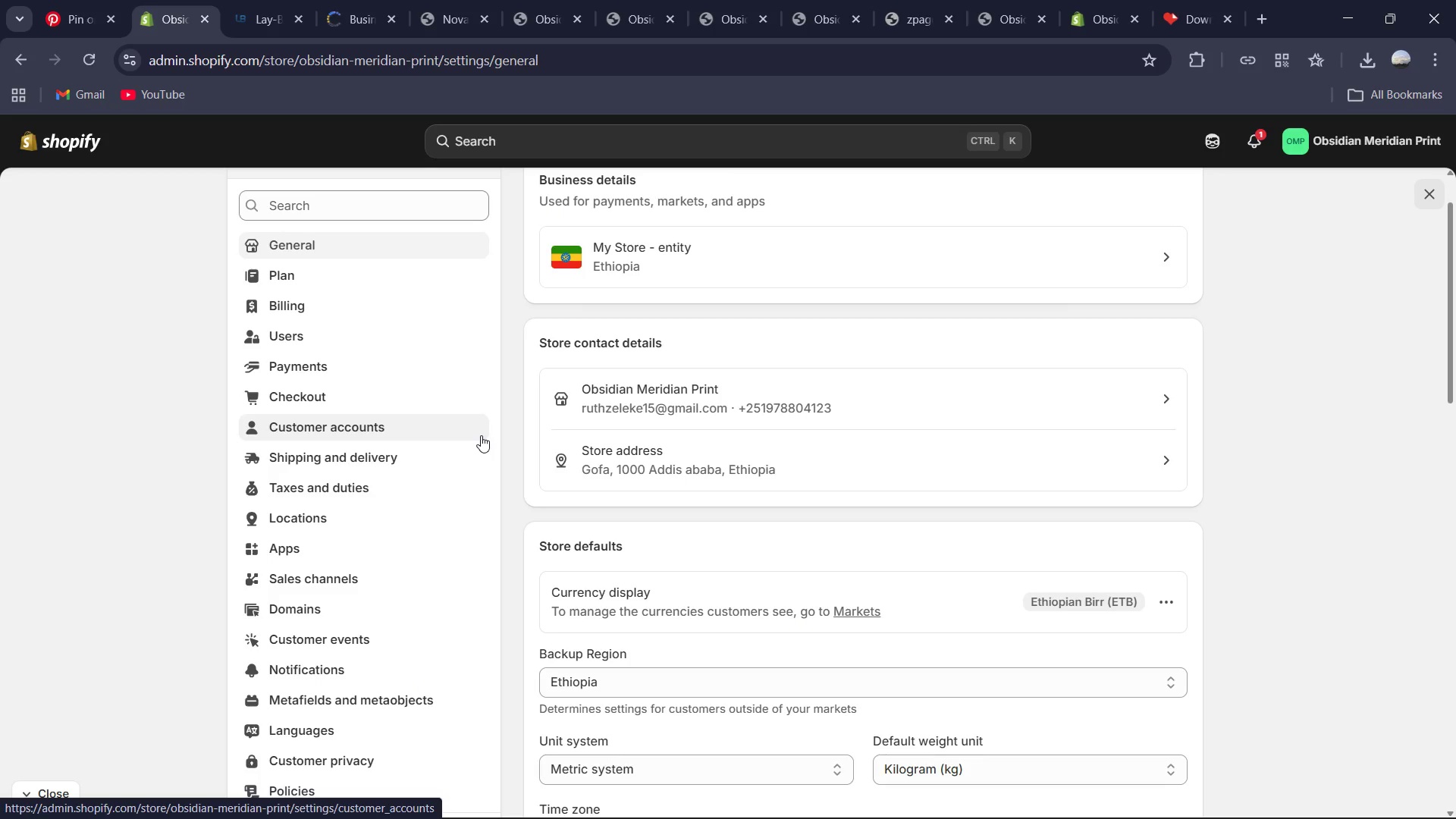 
wait(24.28)
 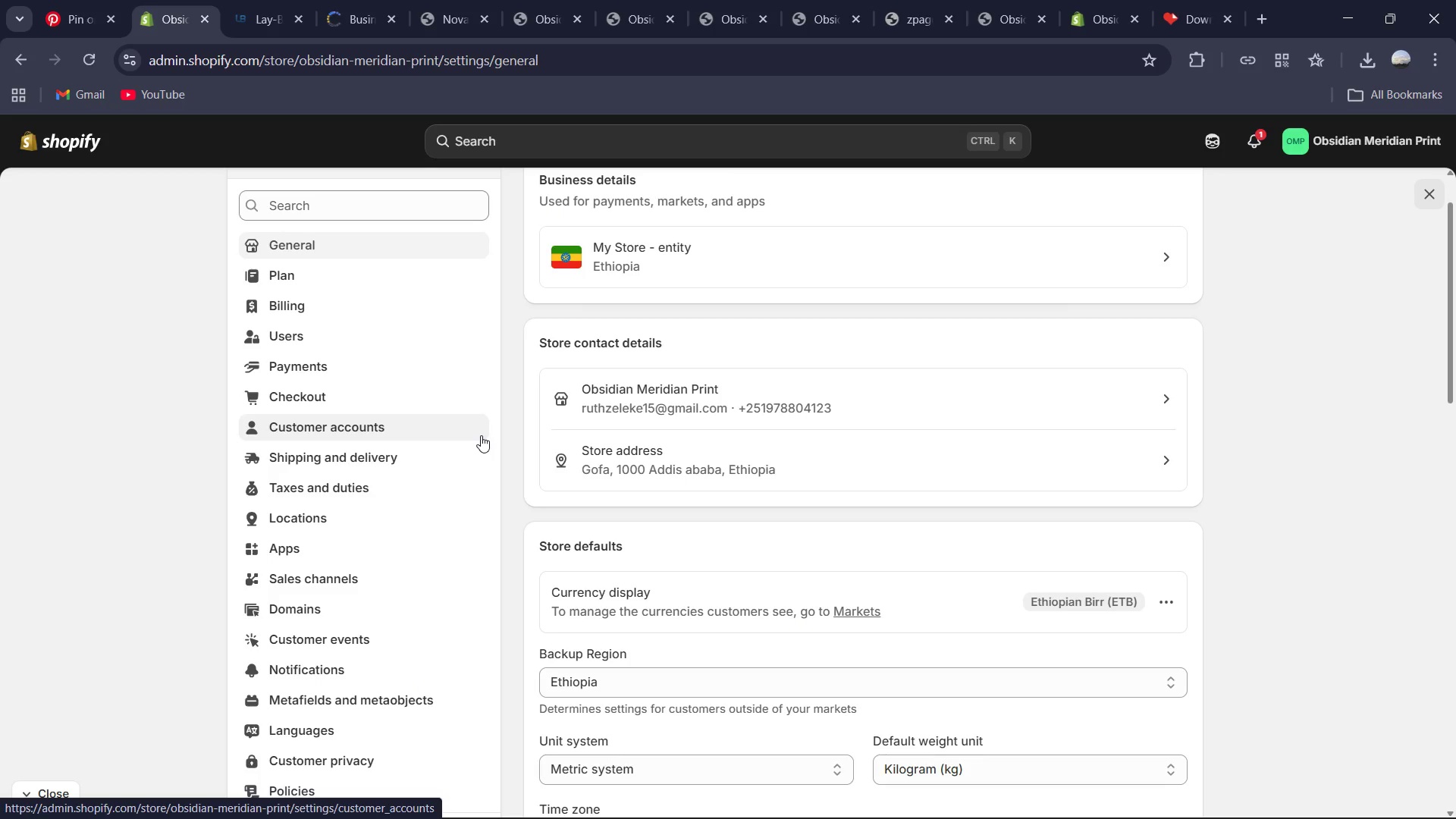 
left_click([80, 143])
 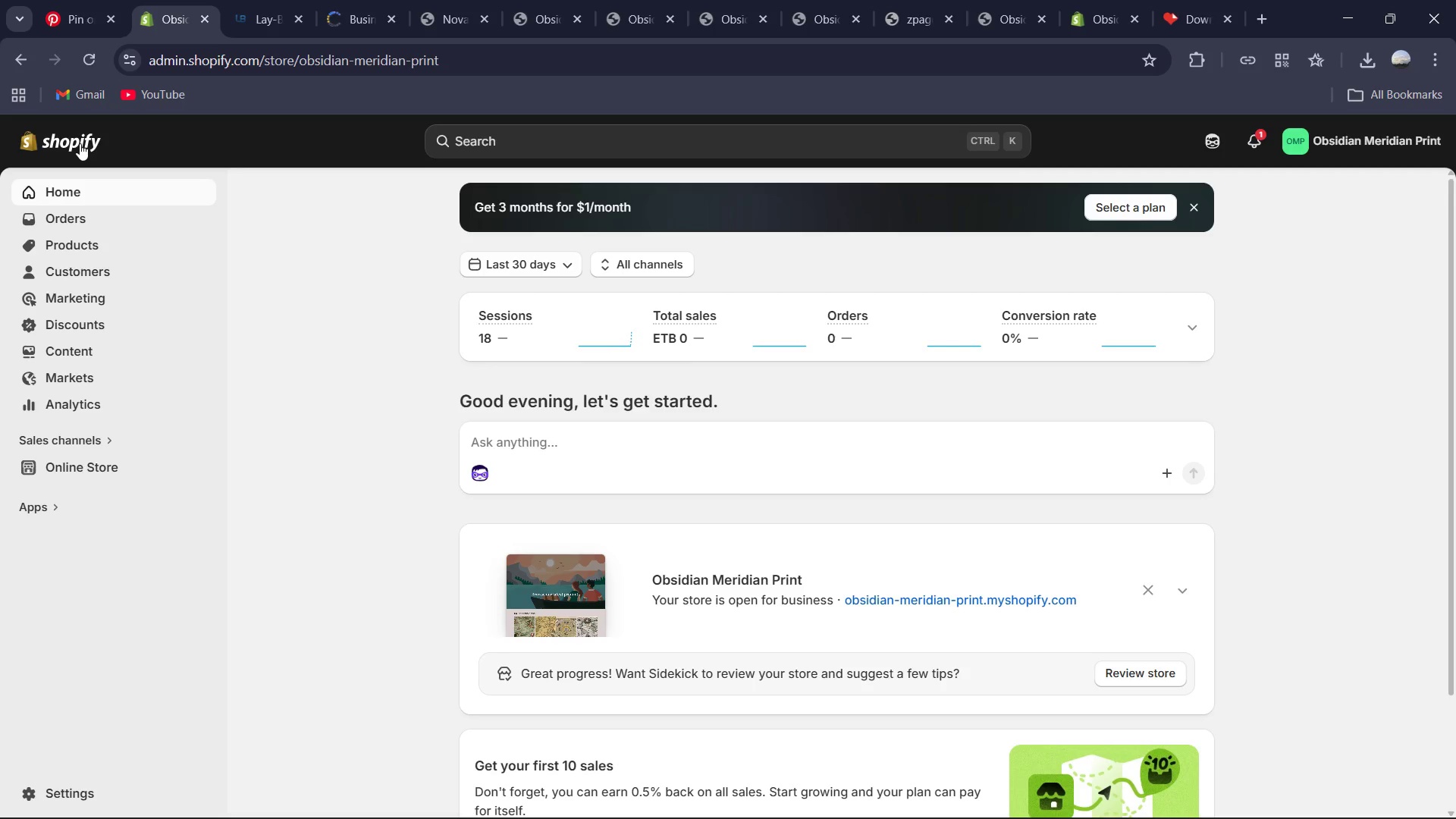 
wait(17.83)
 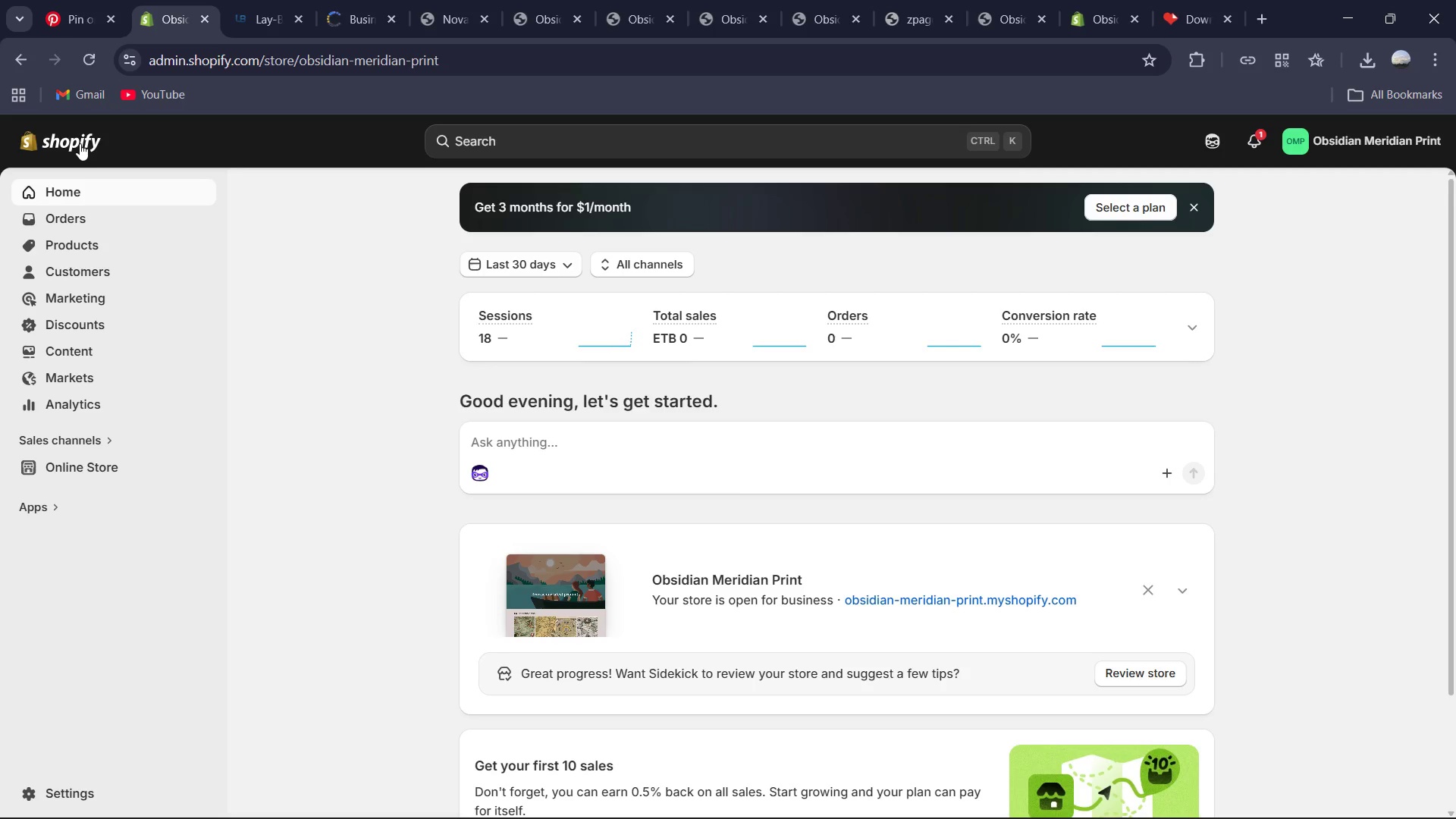 
left_click([191, 463])
 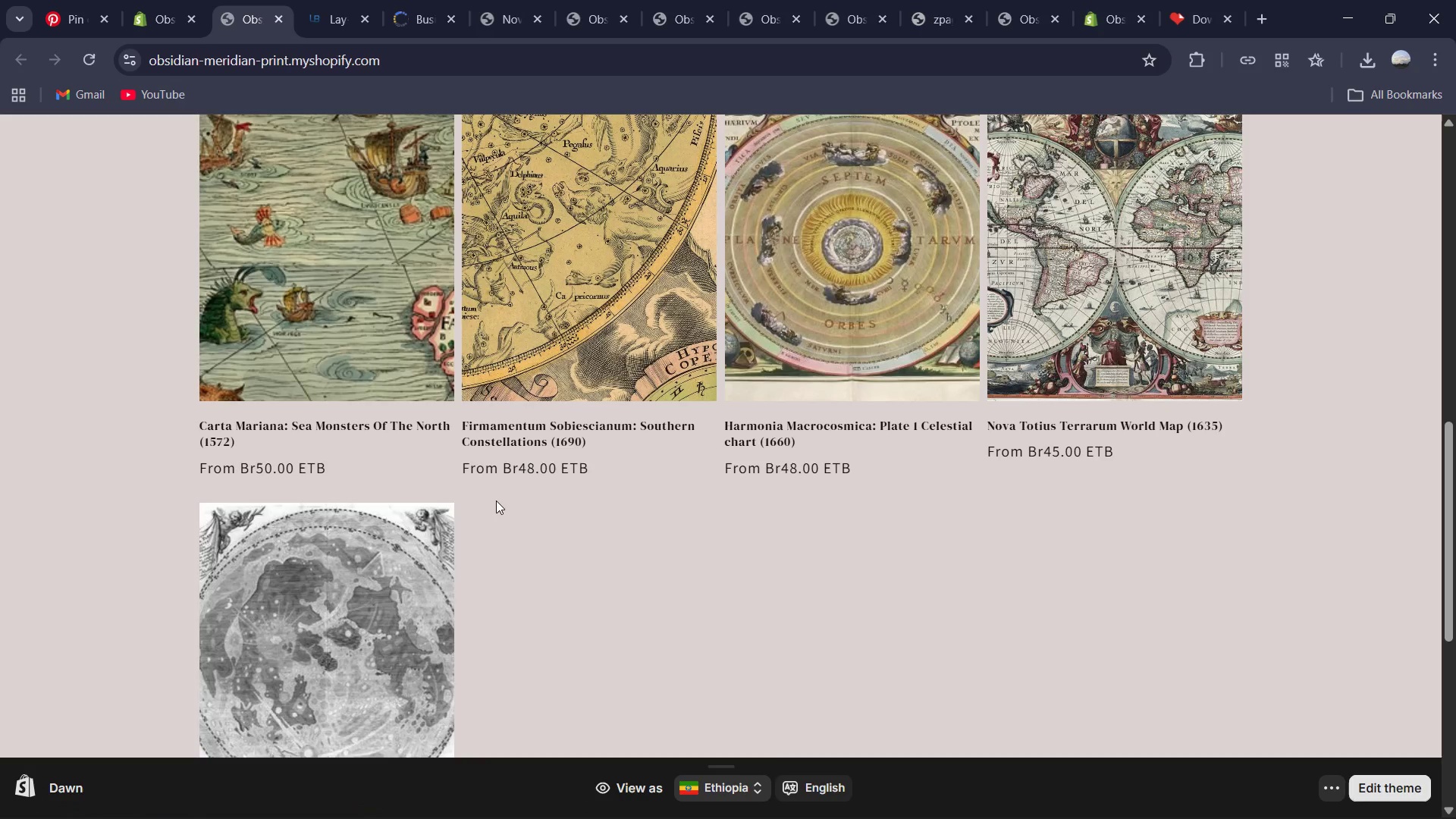 
wait(32.67)
 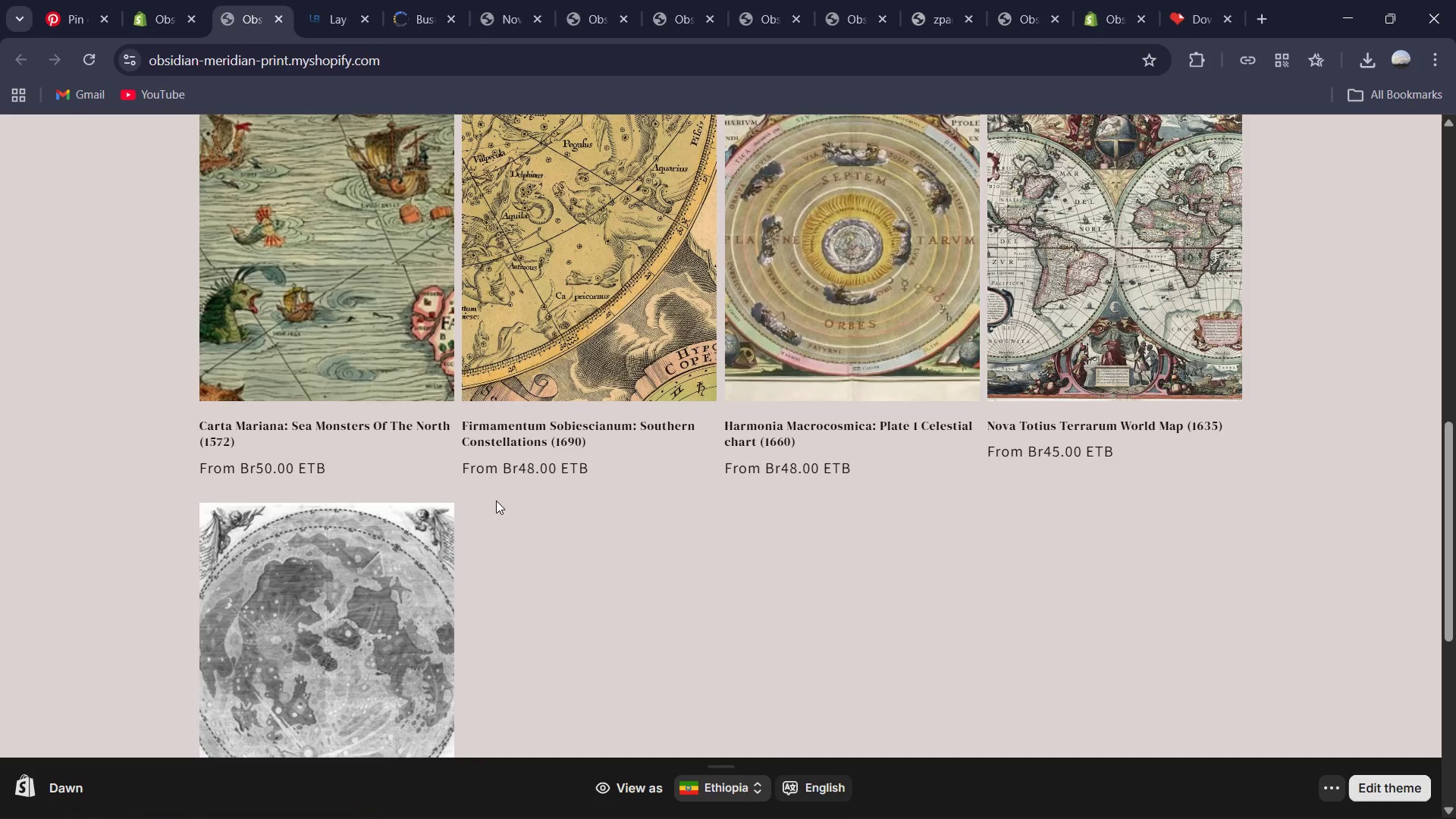 
left_click([144, 0])
 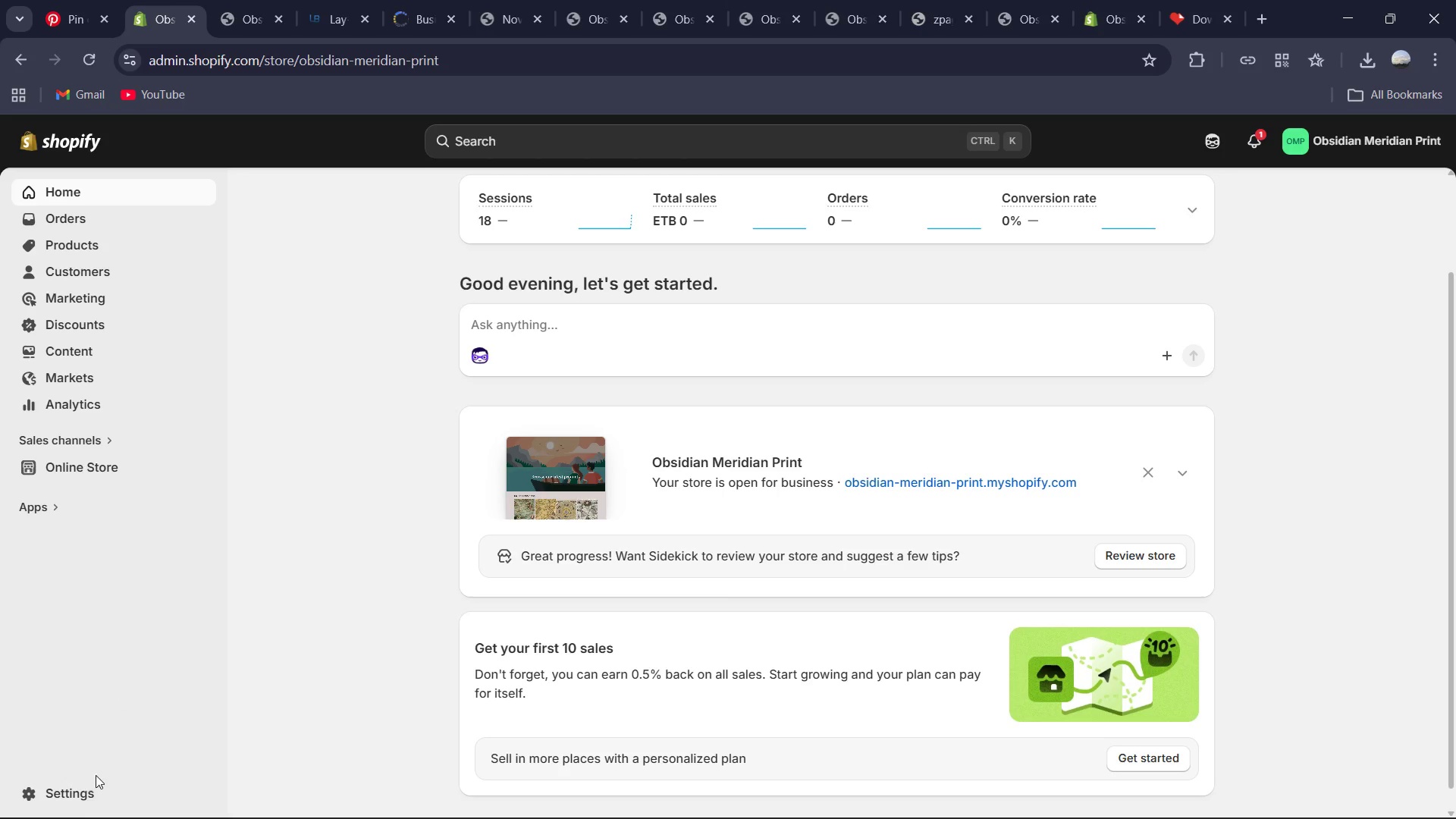 
left_click([86, 792])
 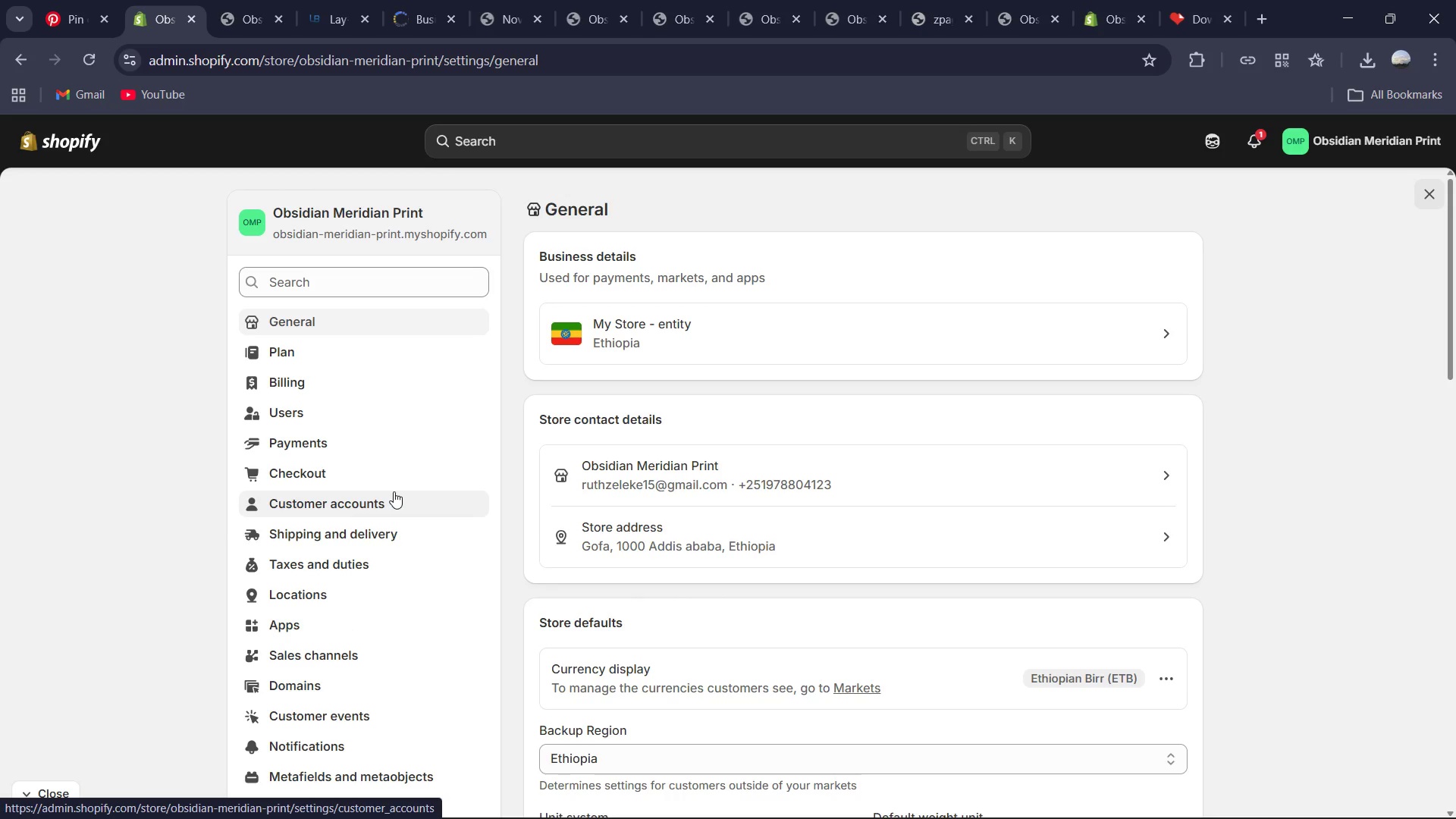 
wait(17.11)
 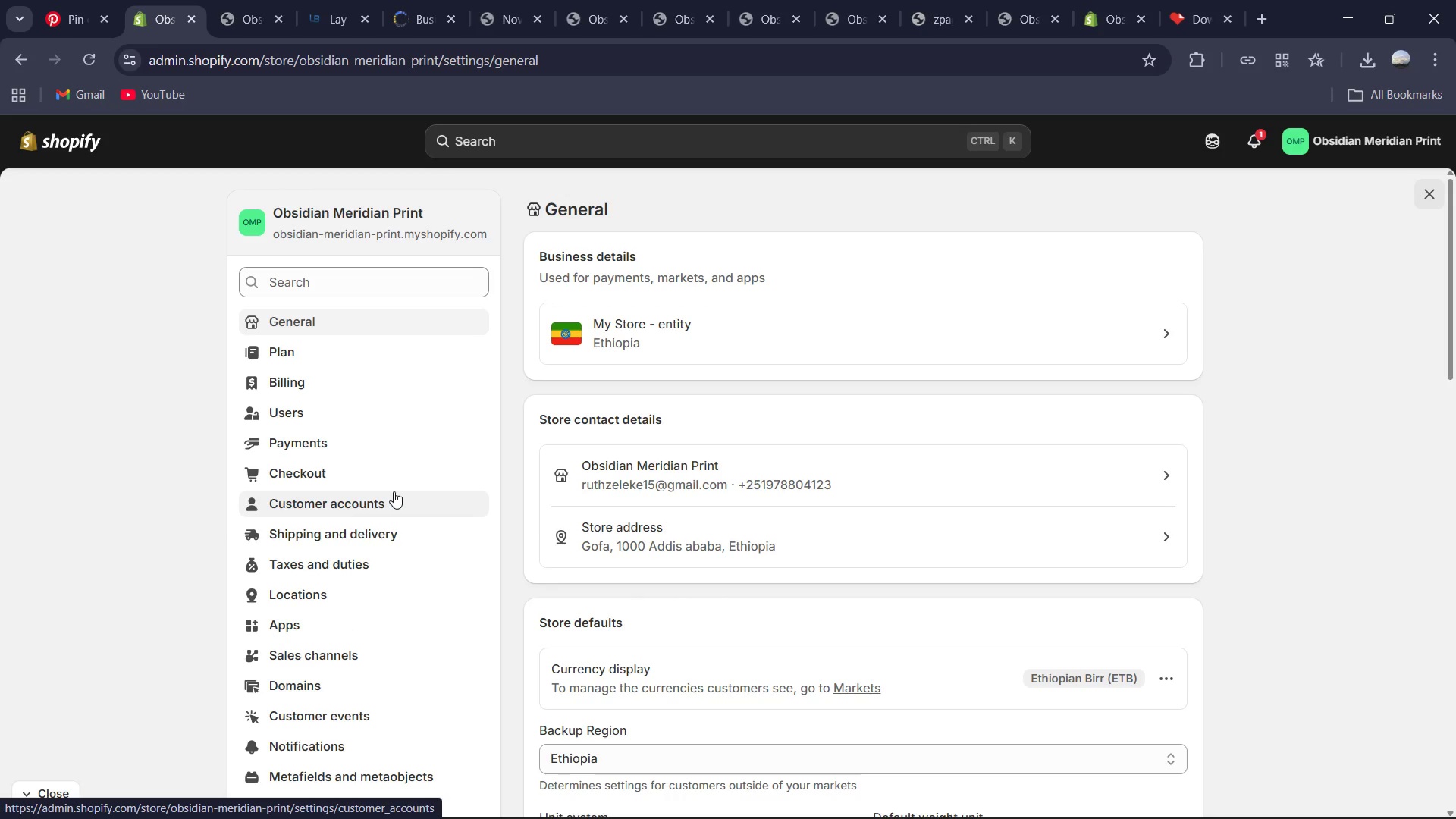 
left_click([278, 289])
 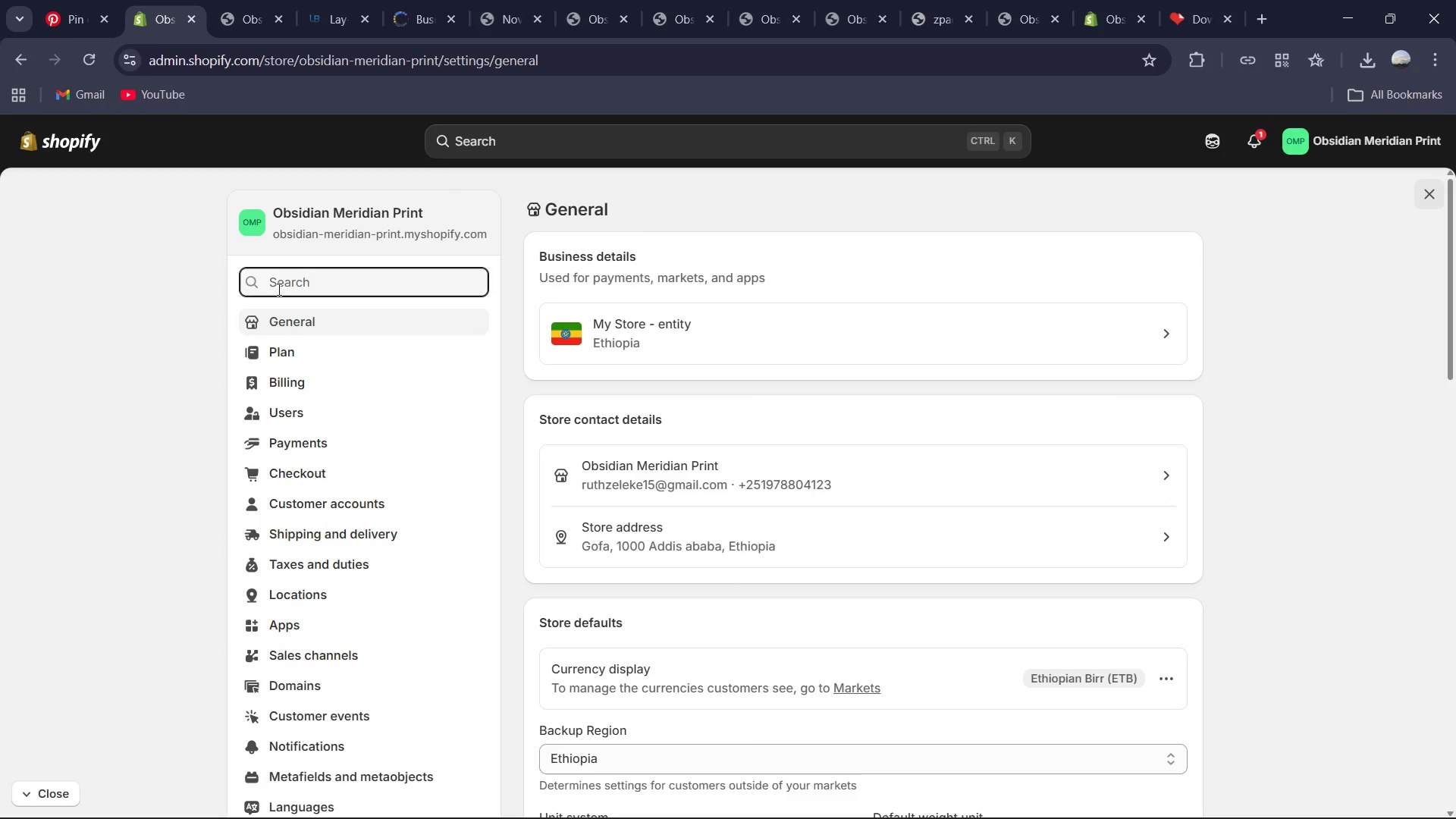 
type(store v)
key(Backspace)
type(curr)
 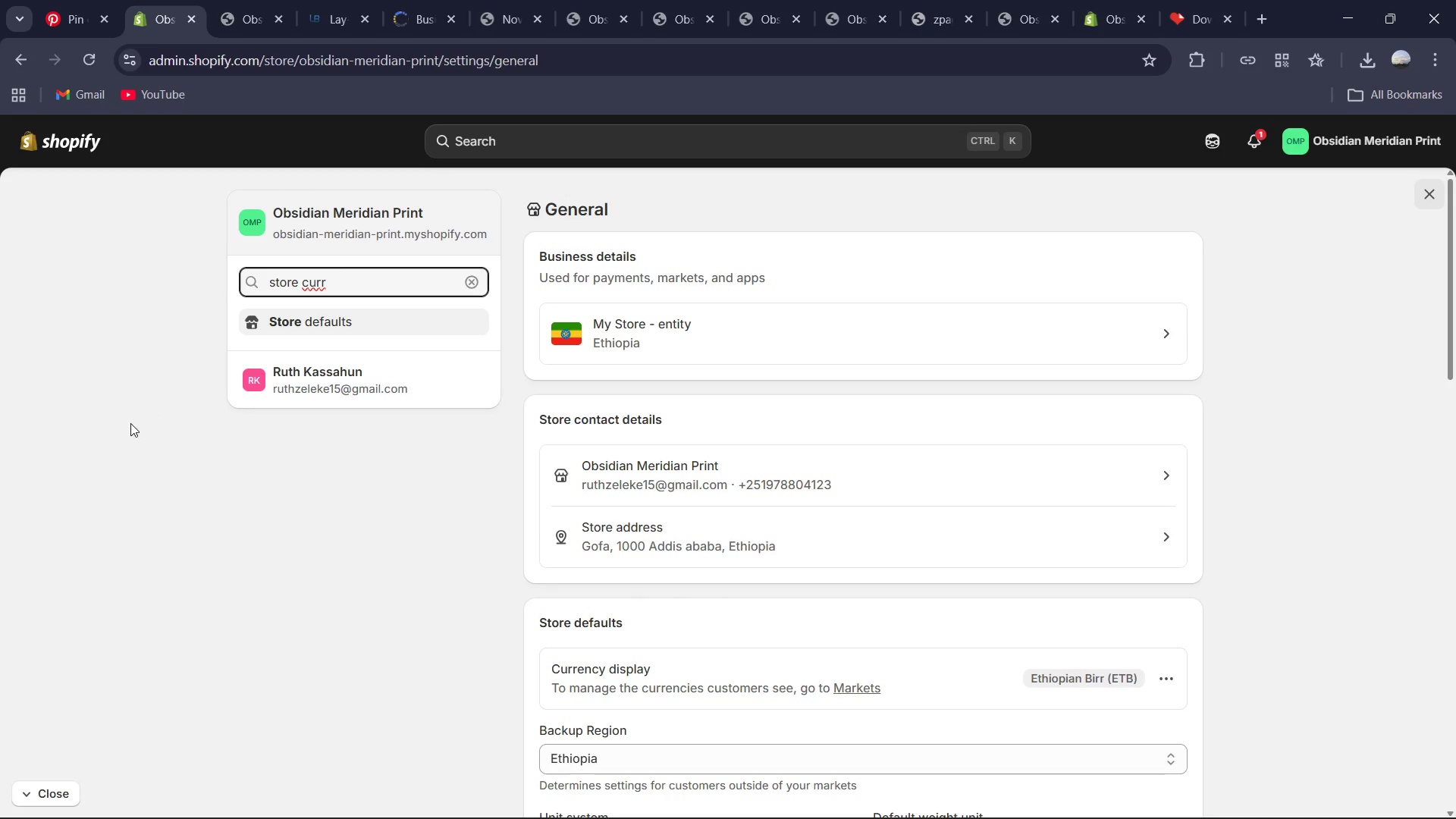 
wait(5.41)
 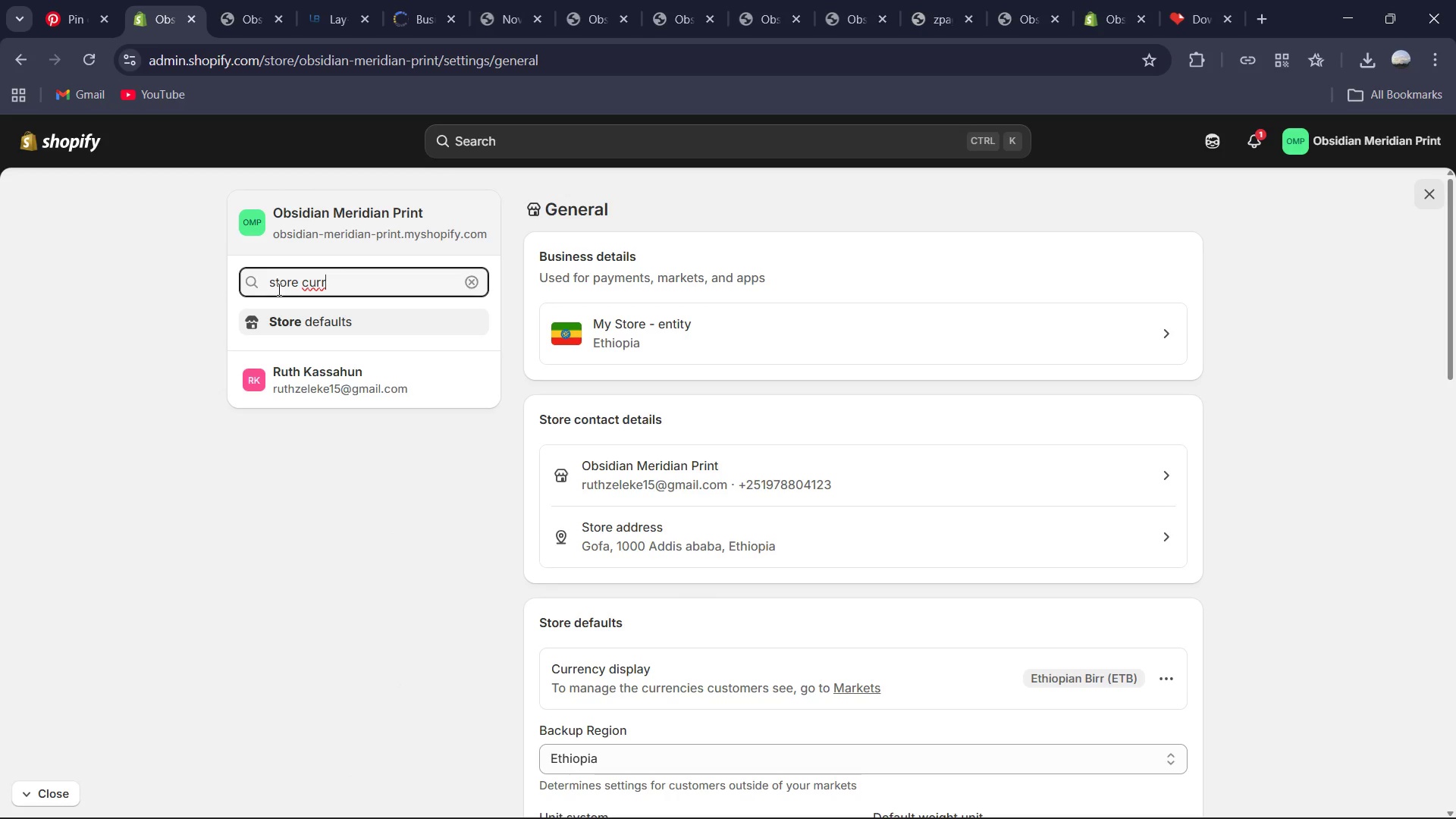 
left_click([165, 637])
 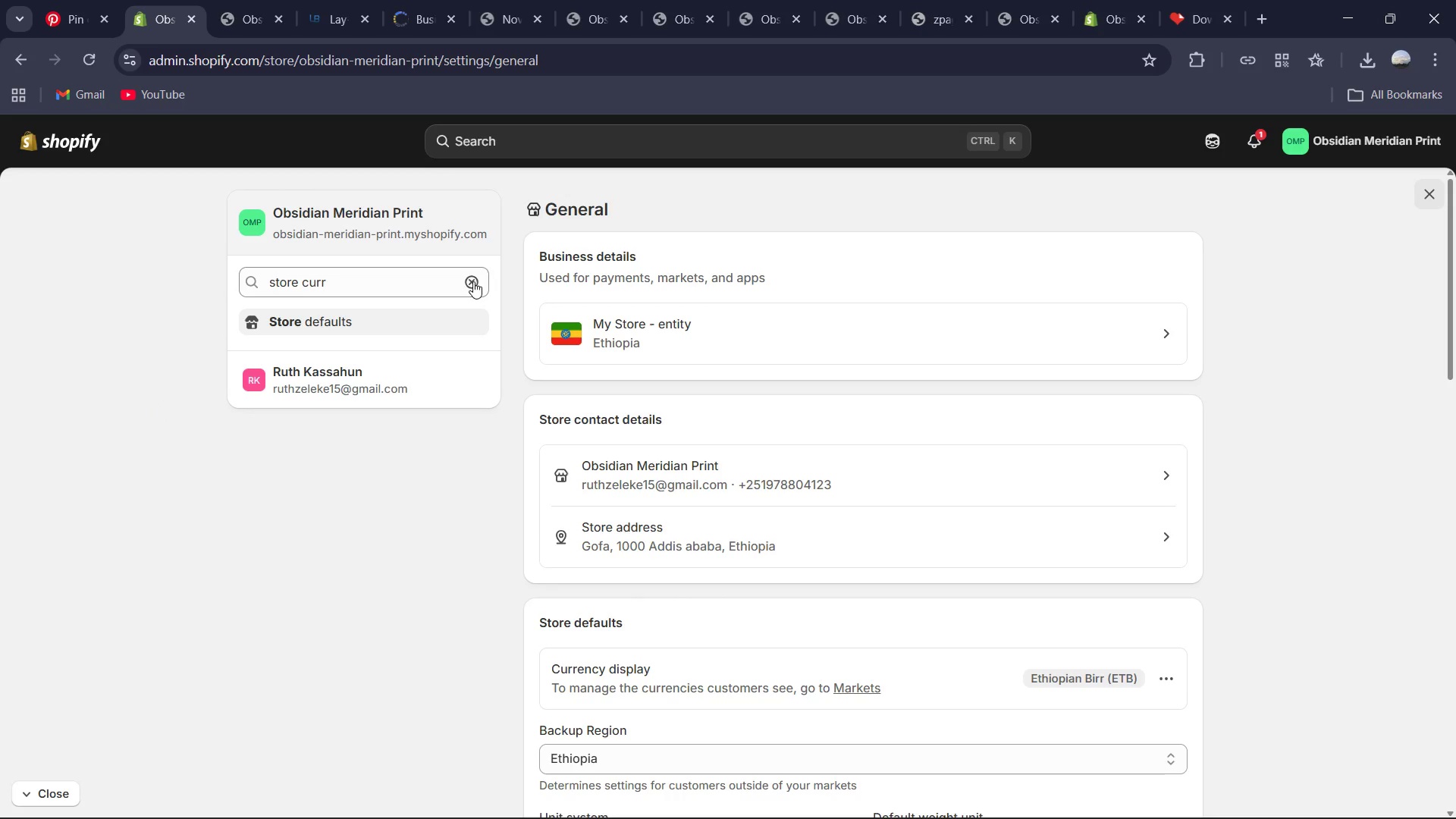 
left_click([468, 284])
 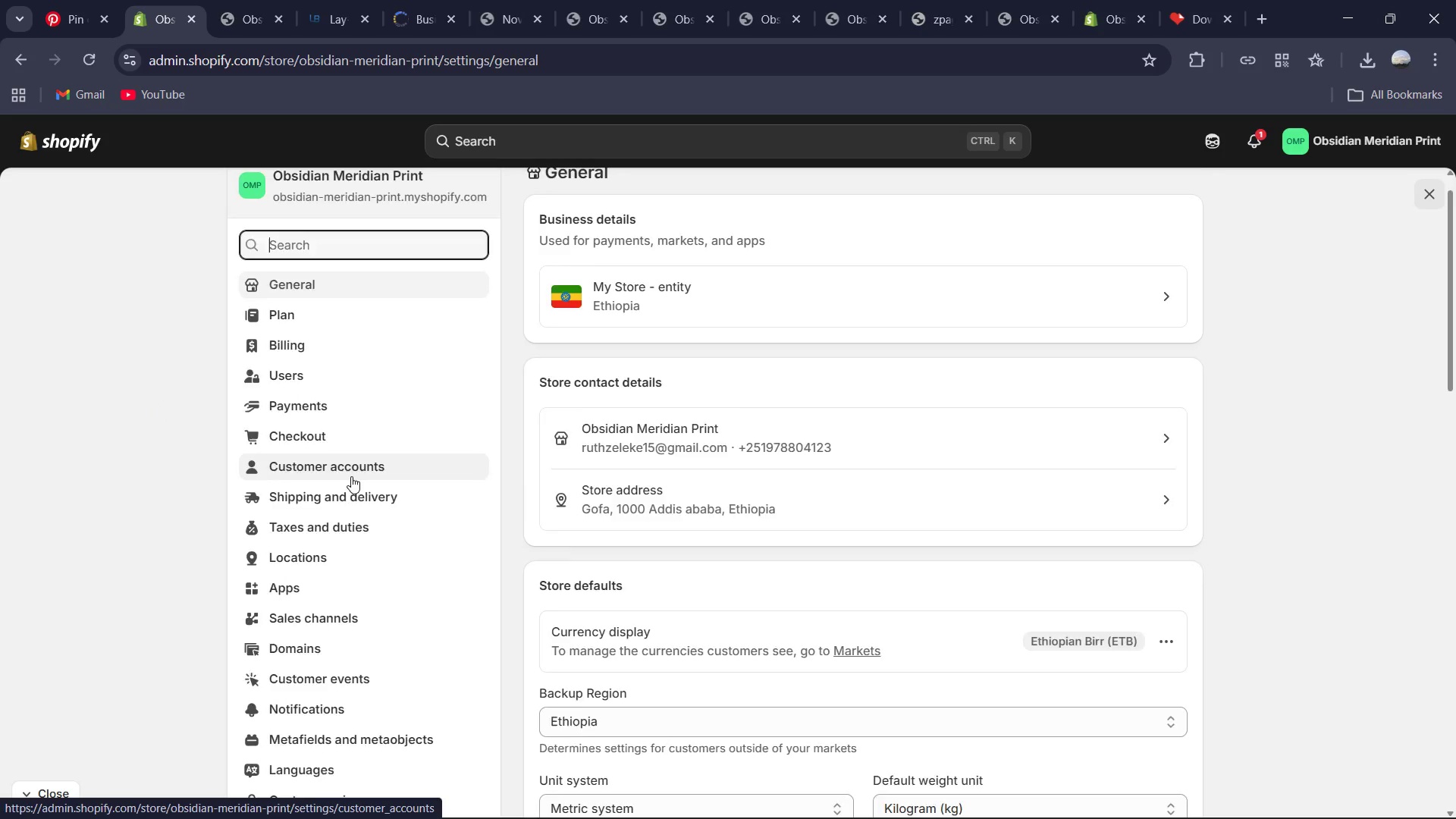 
wait(8.69)
 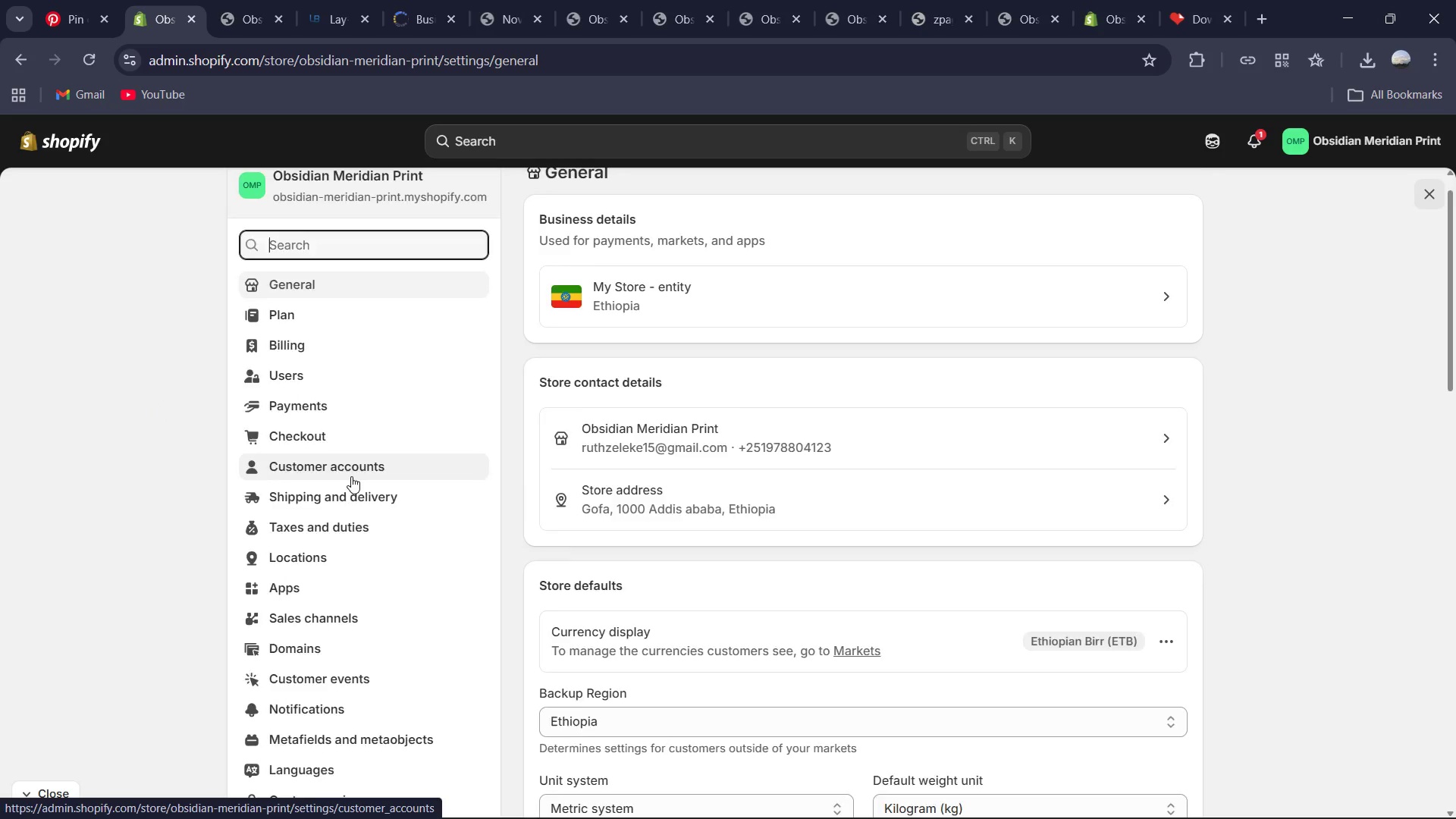 
type(store de)
 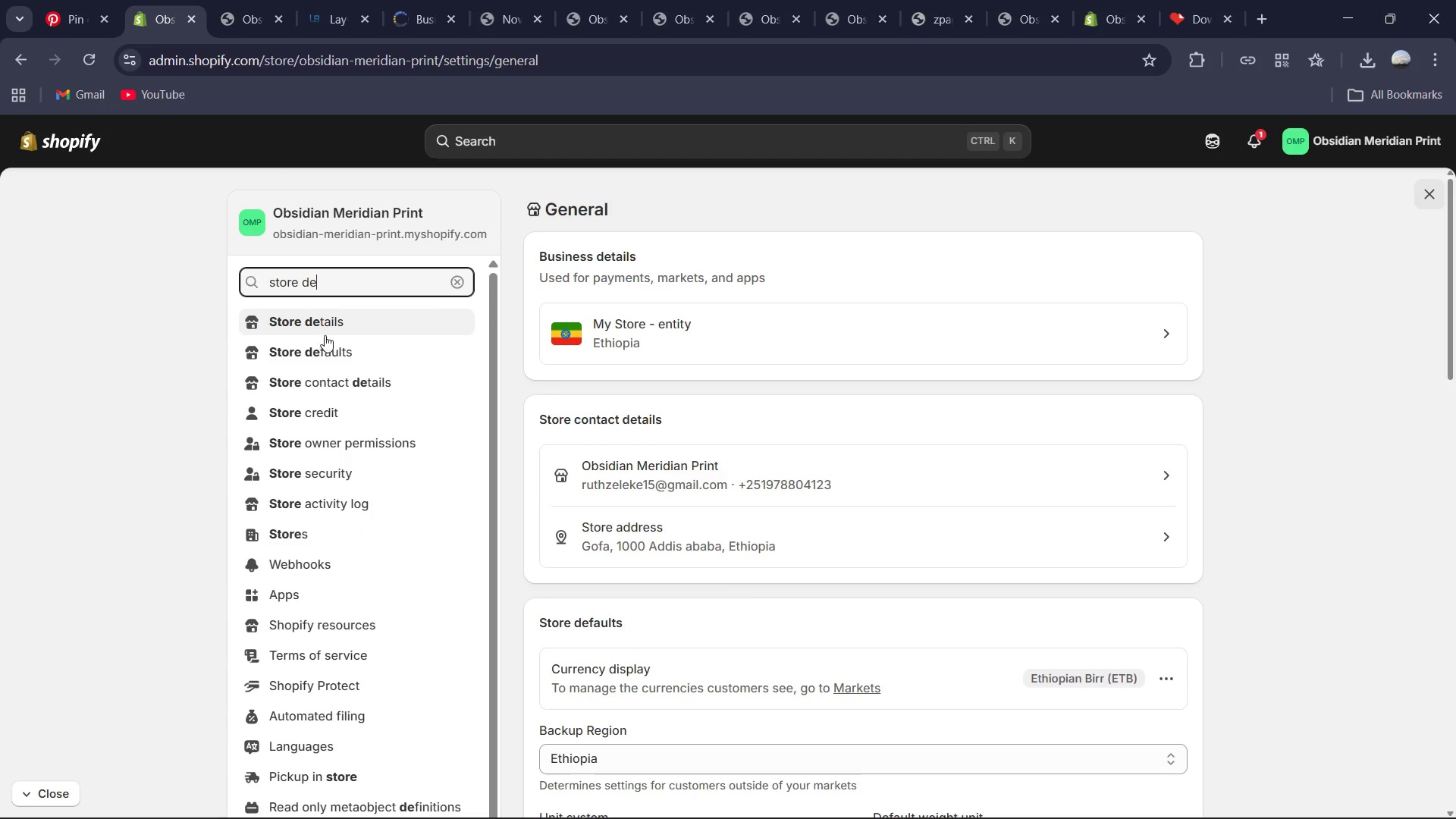 
left_click([321, 324])
 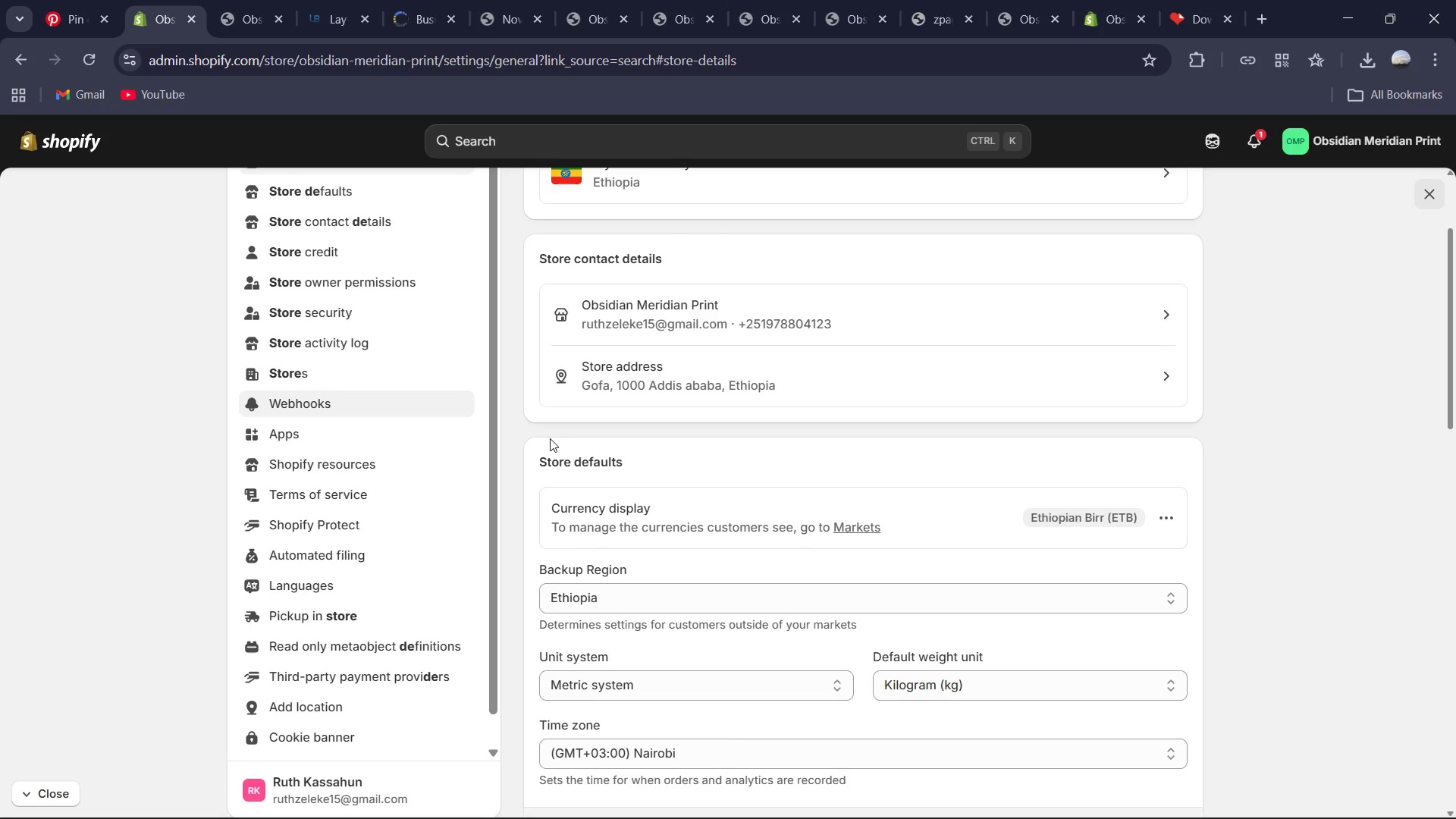 
wait(12.53)
 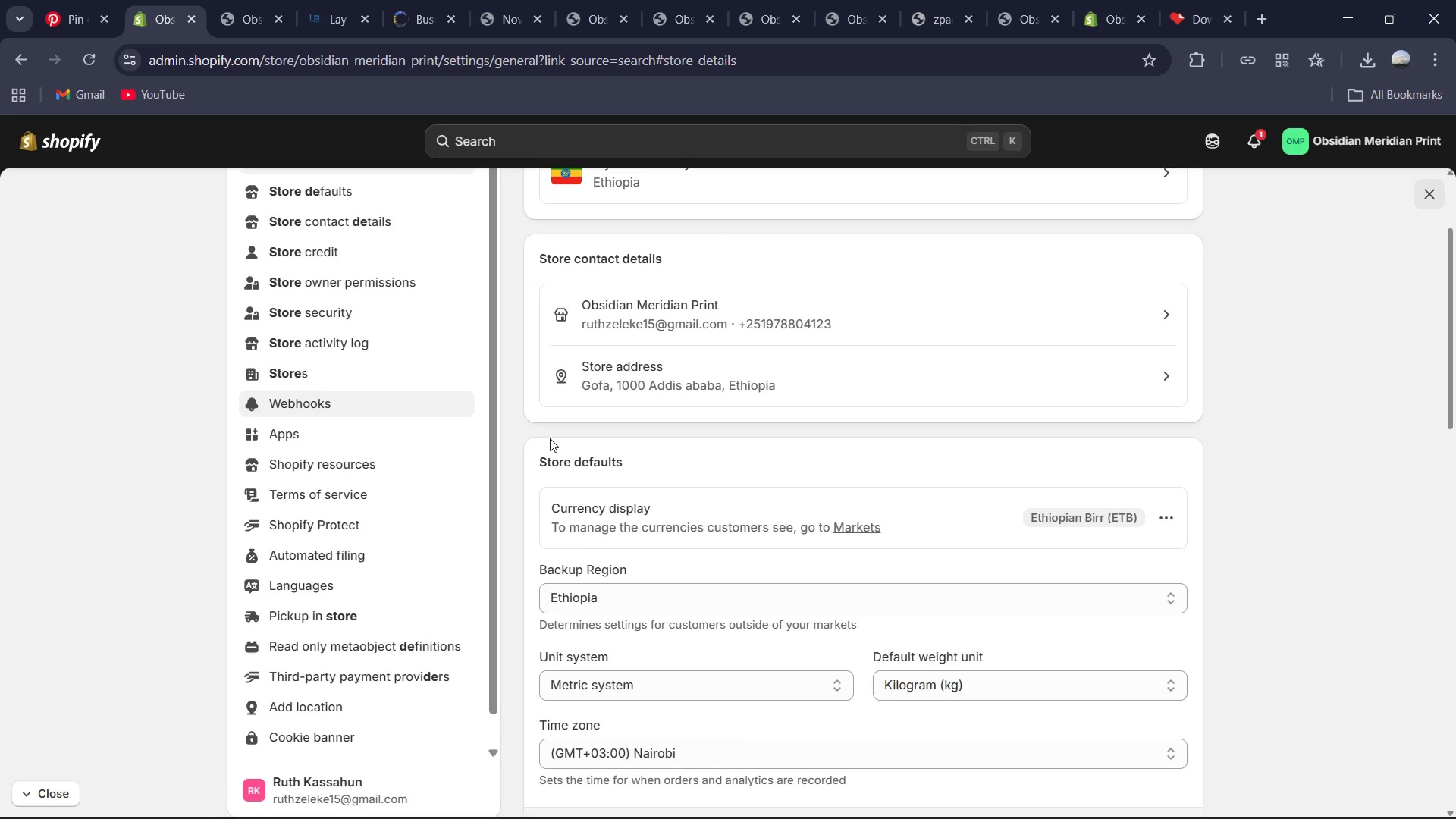 
left_click([1164, 515])
 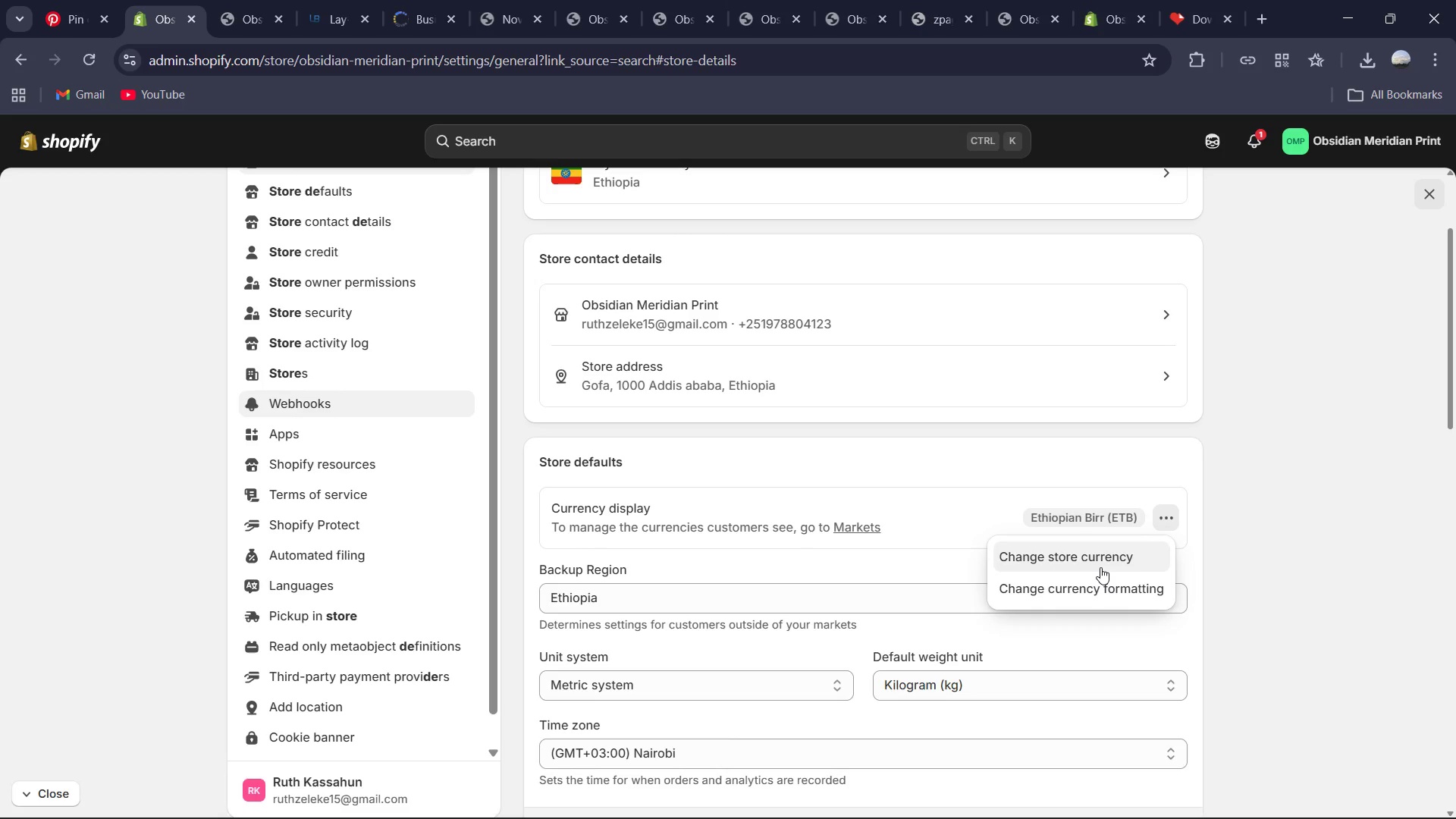 
left_click([1100, 563])
 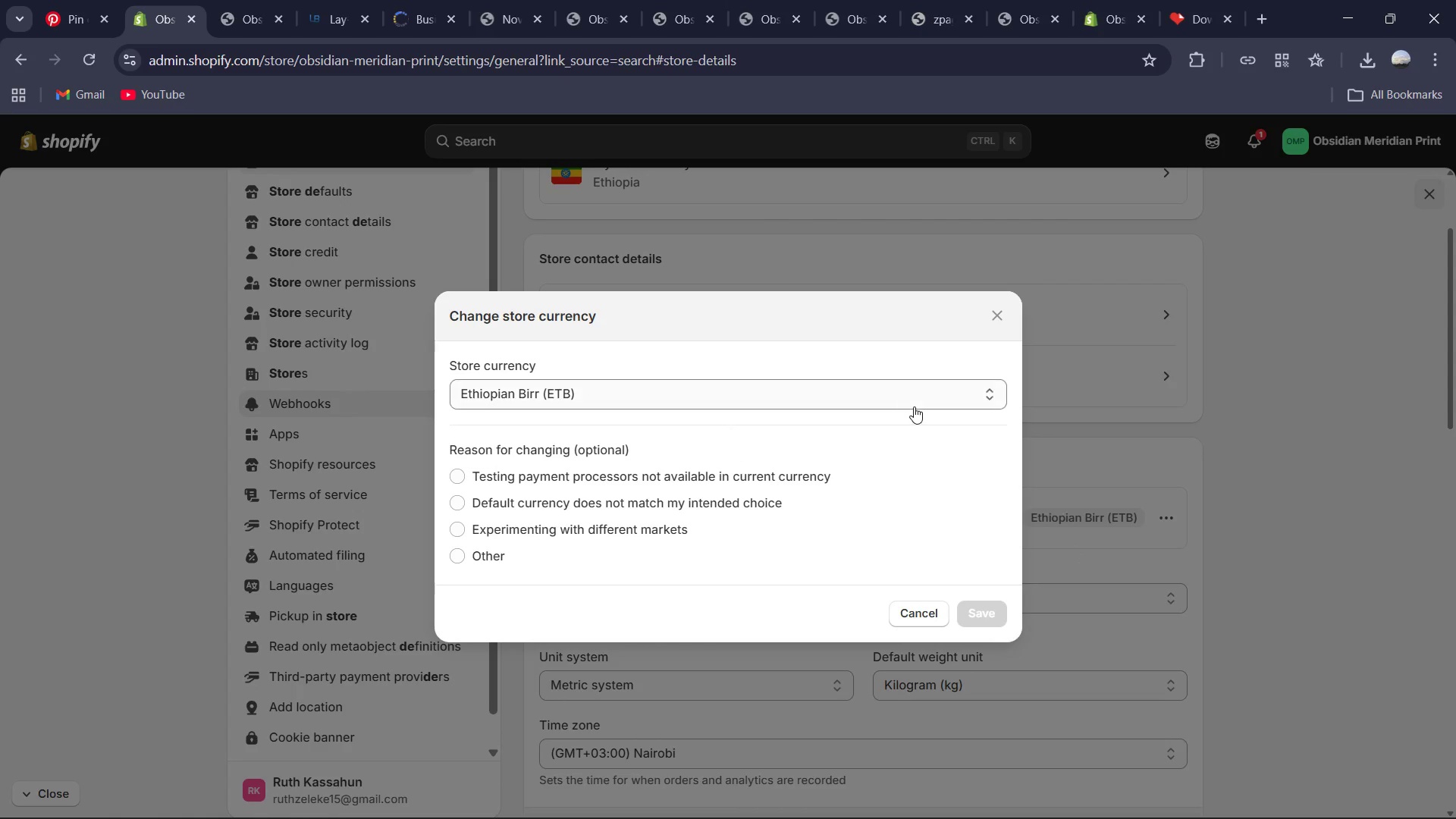 
left_click([983, 396])
 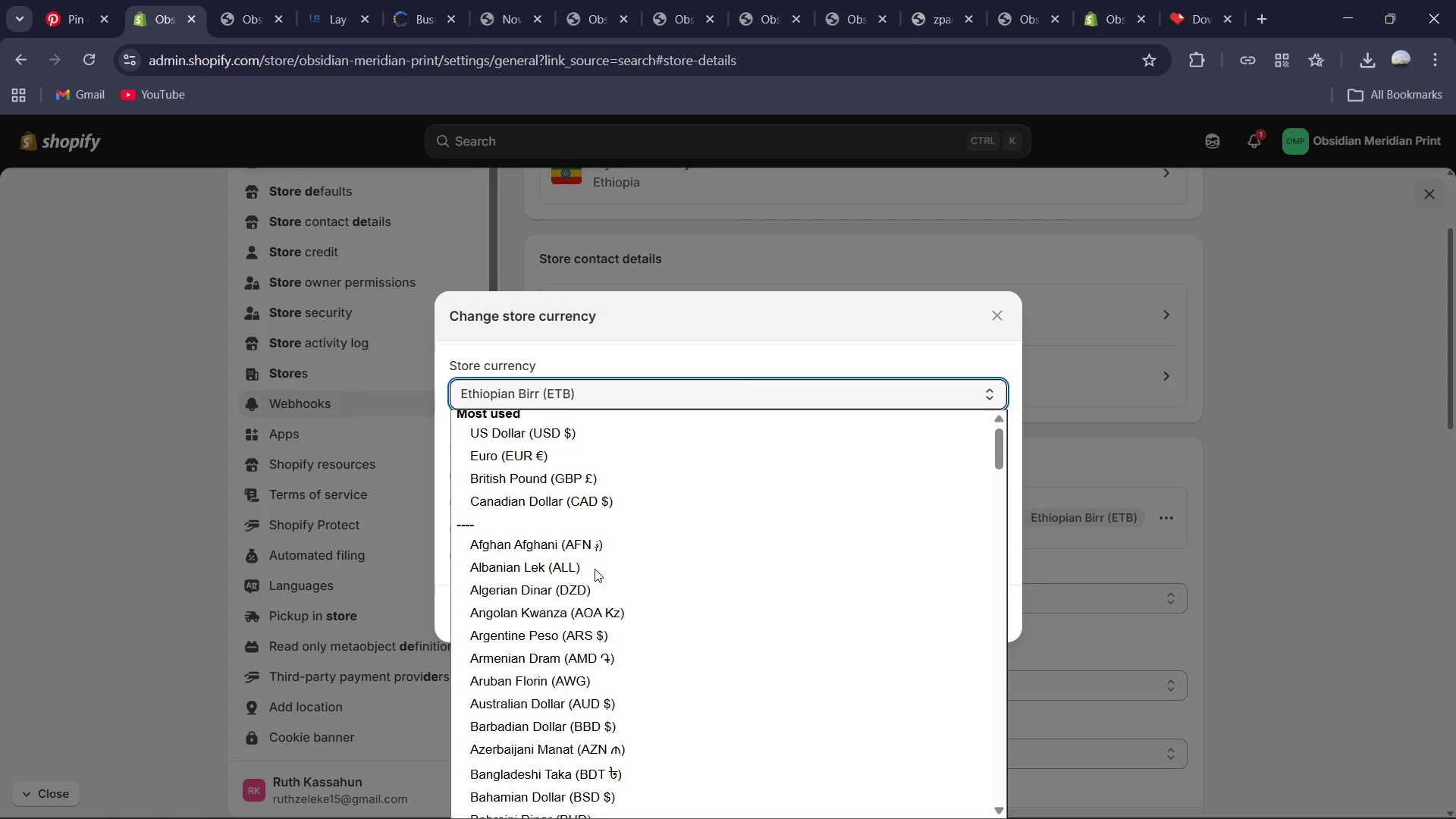 
left_click([539, 439])
 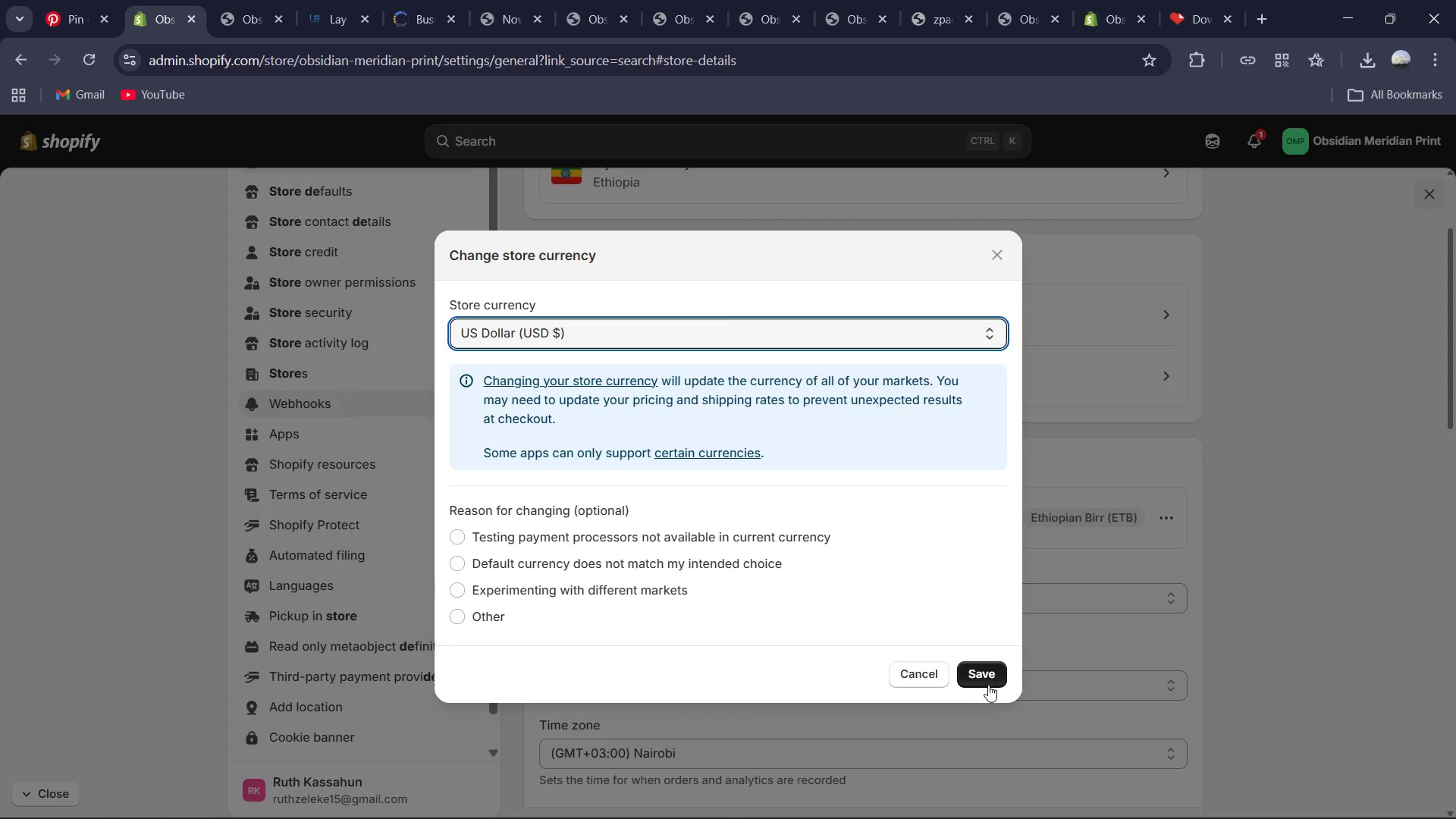 
left_click([986, 686])
 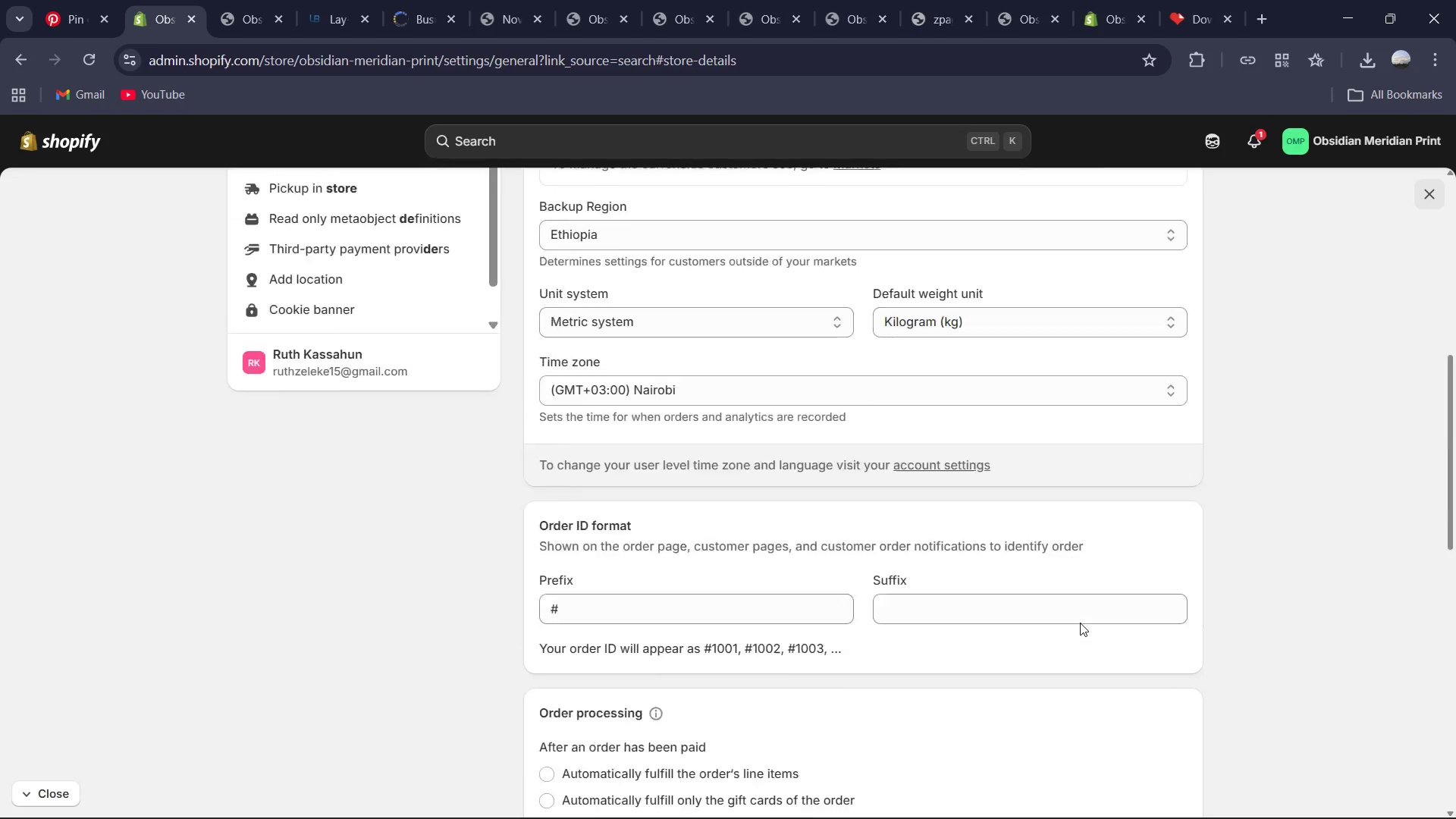 
wait(16.83)
 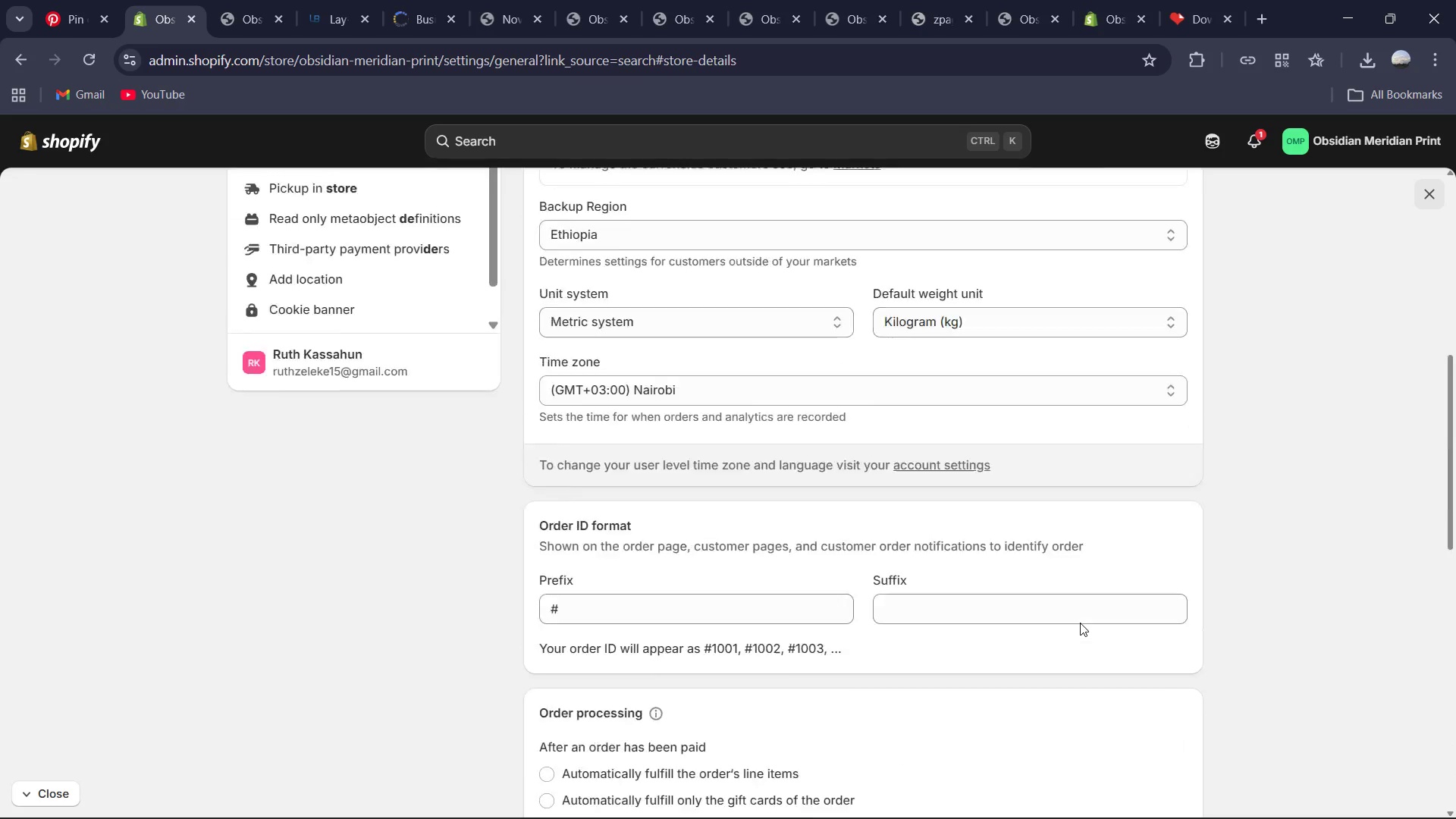 
left_click([97, 146])
 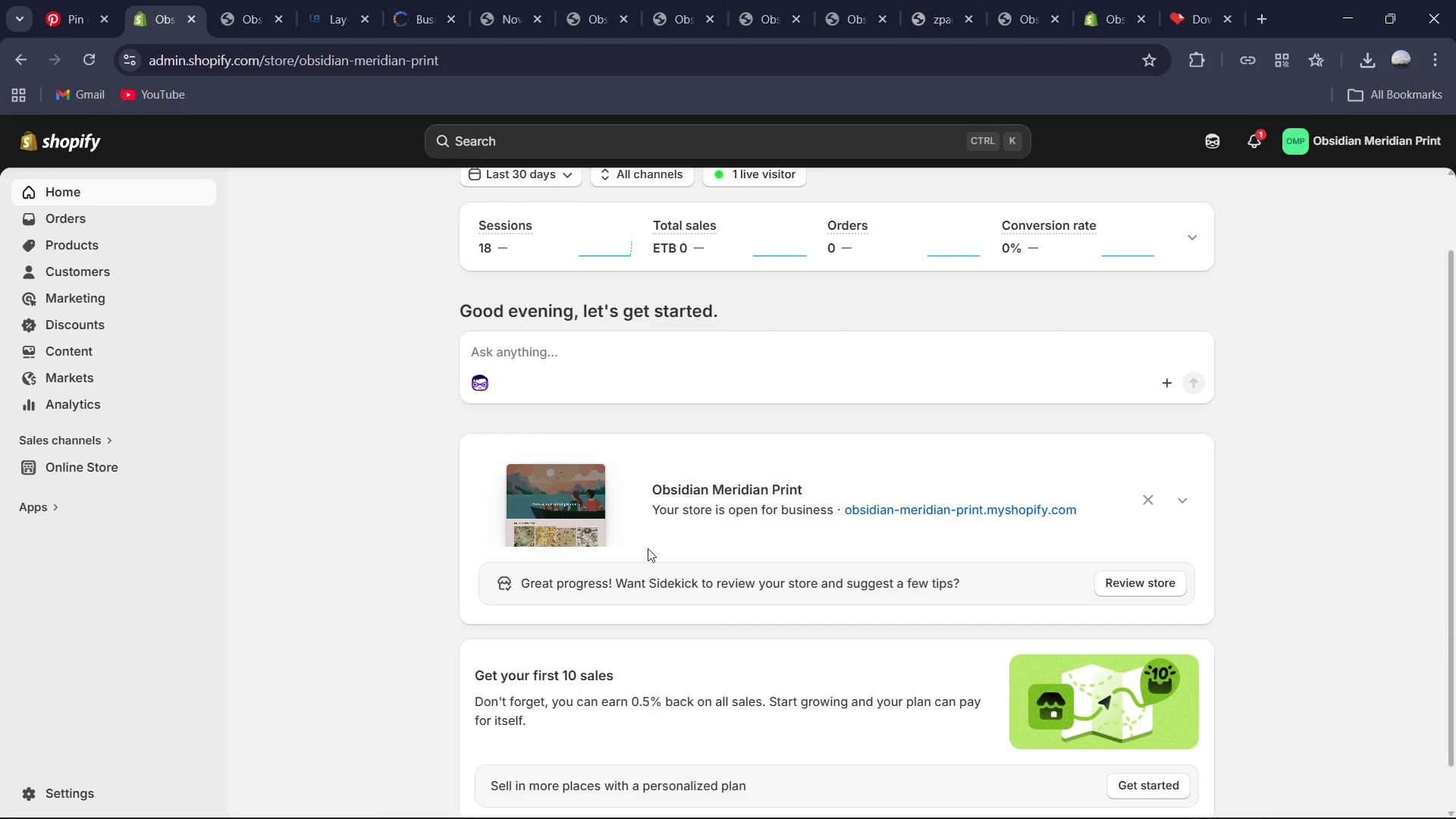 
wait(6.66)
 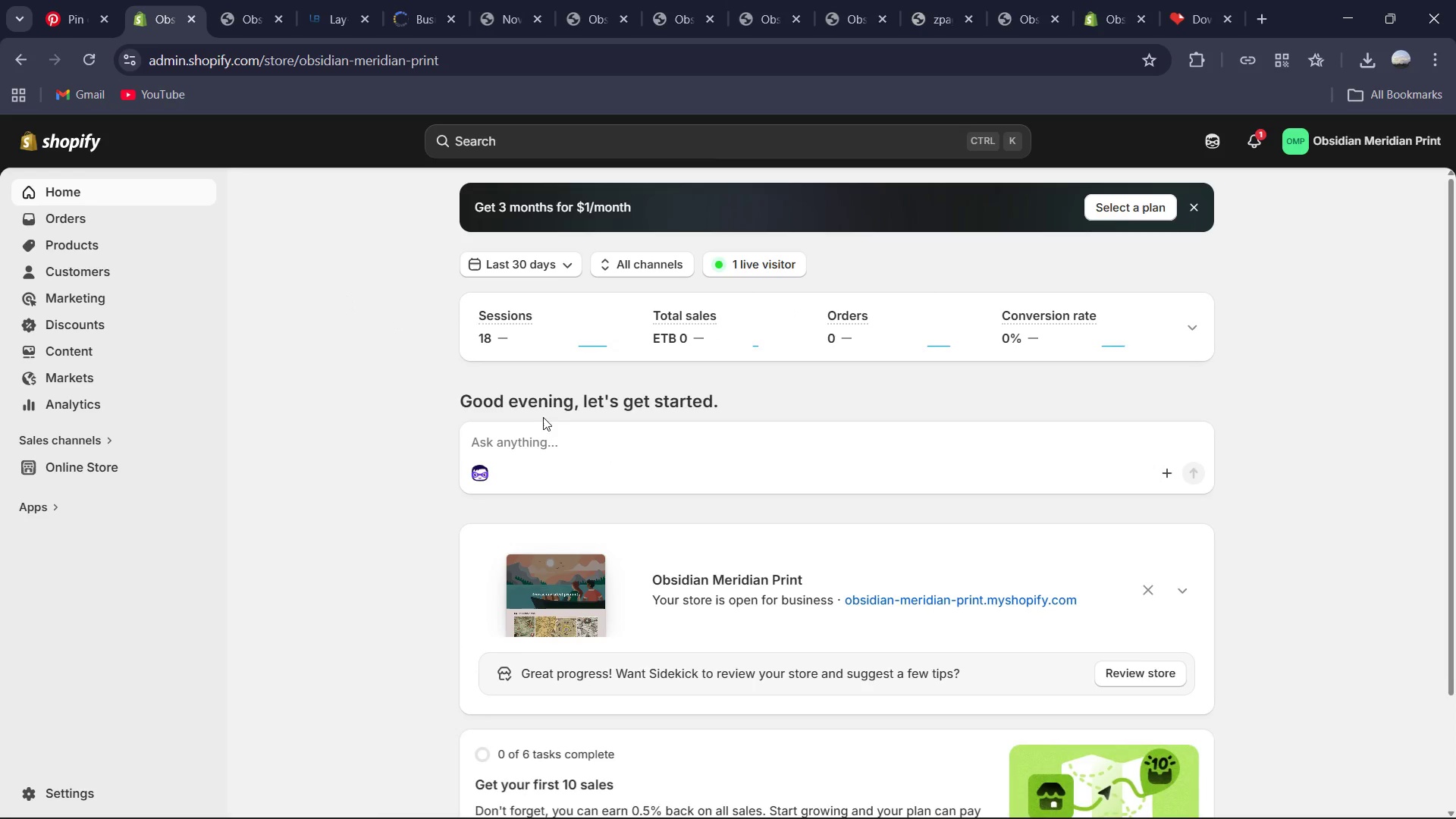 
left_click([198, 469])
 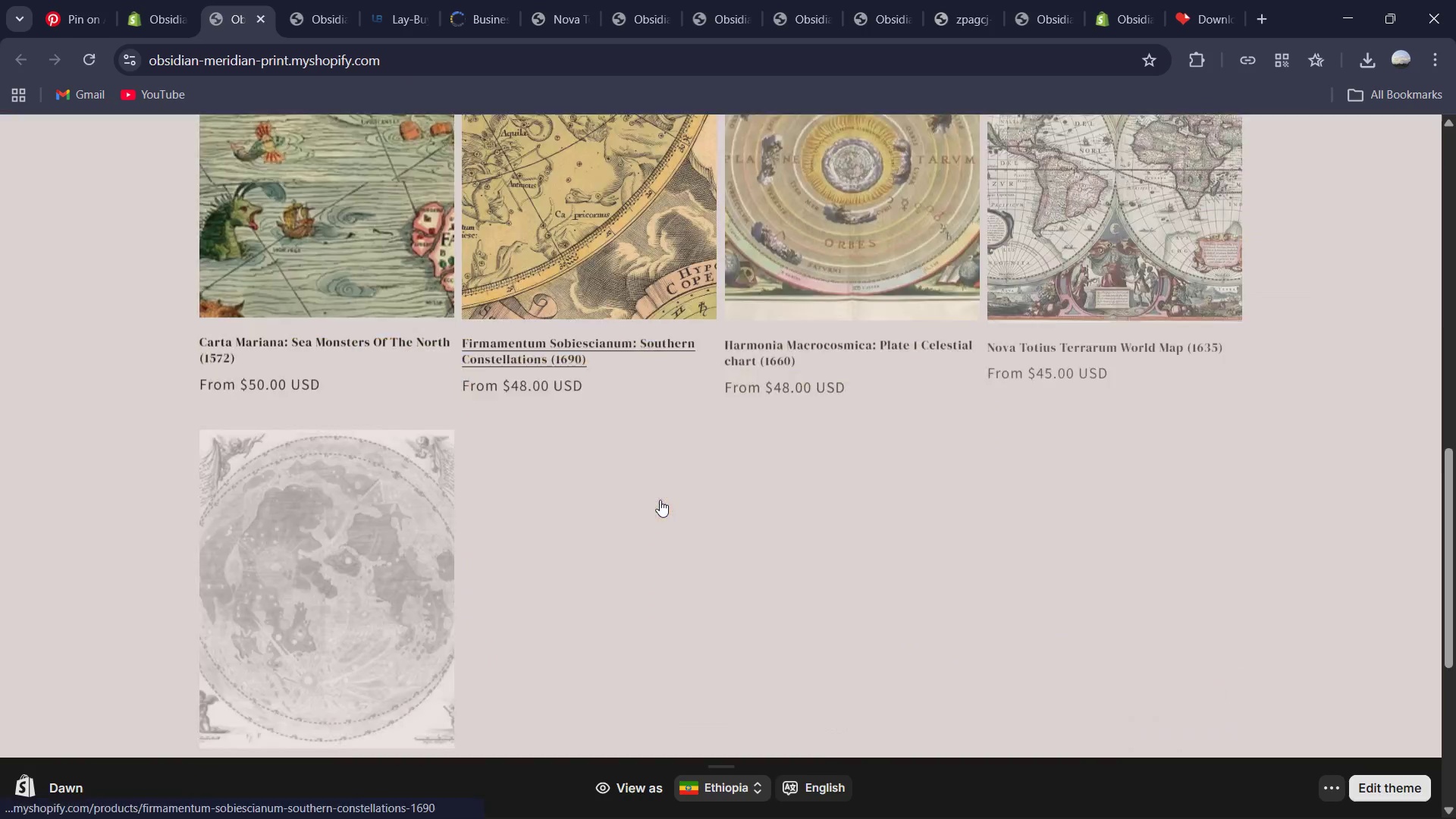 
wait(7.92)
 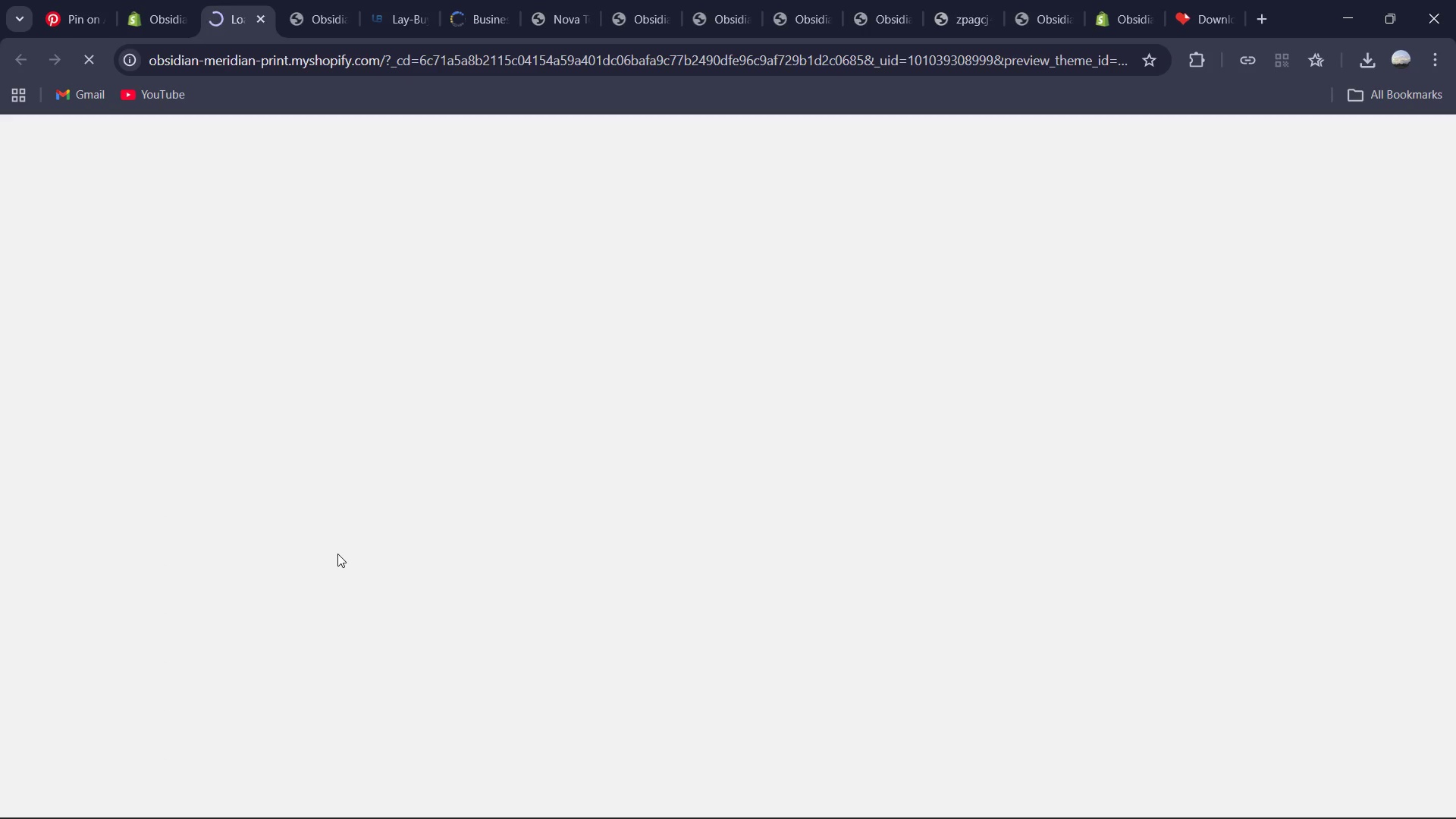 
left_click([1378, 788])
 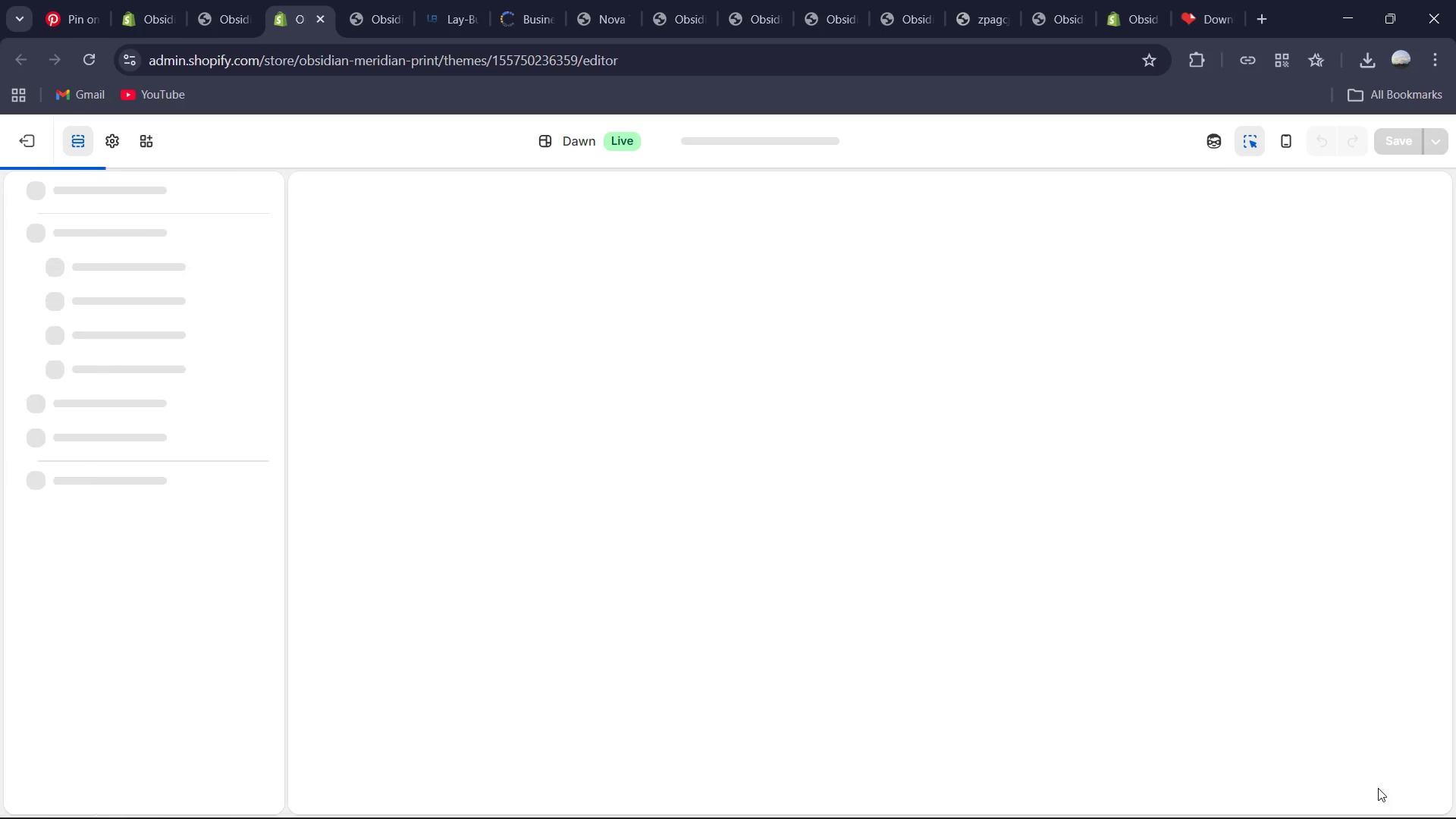 
wait(11.41)
 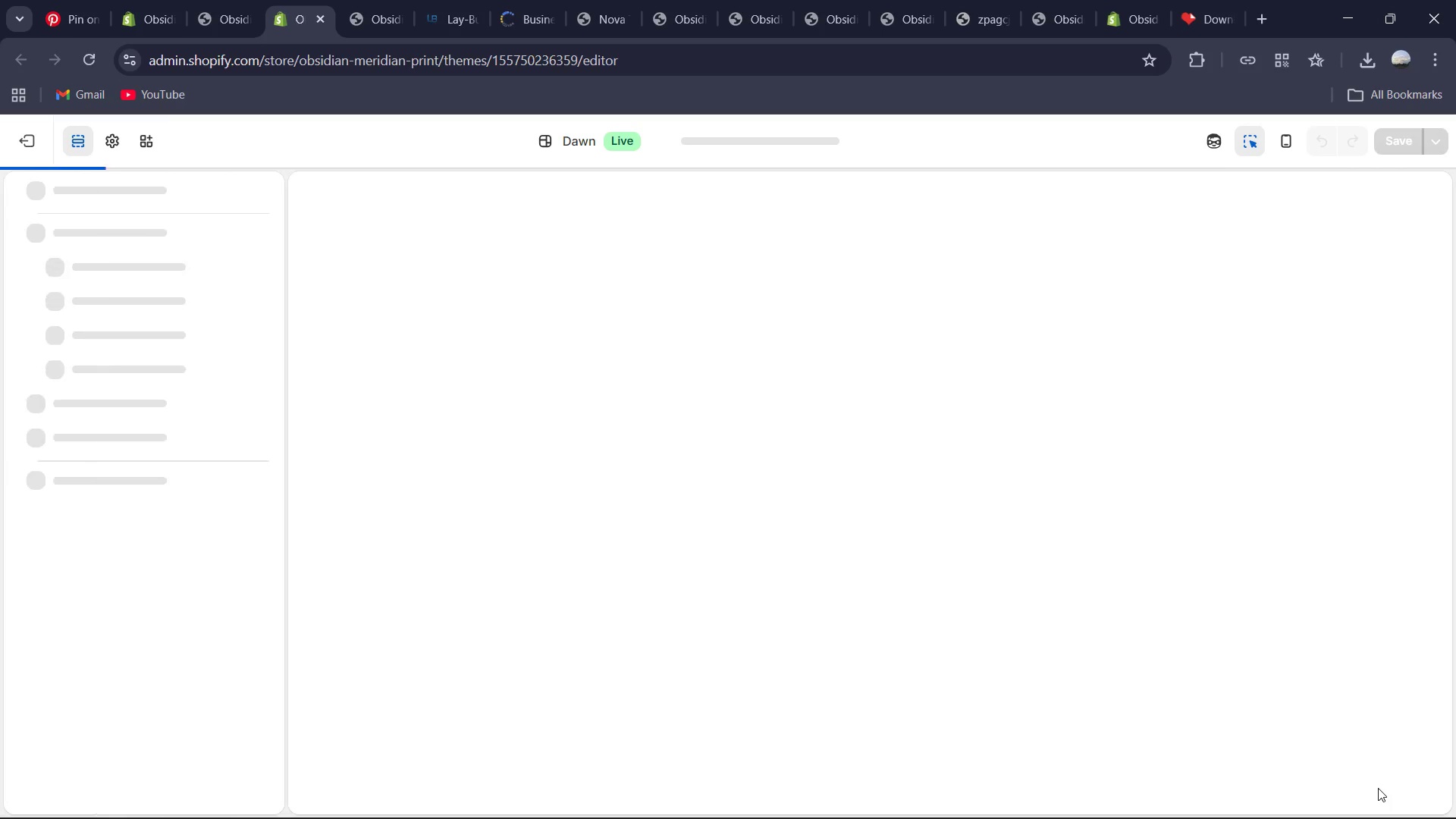 
left_click([21, 379])
 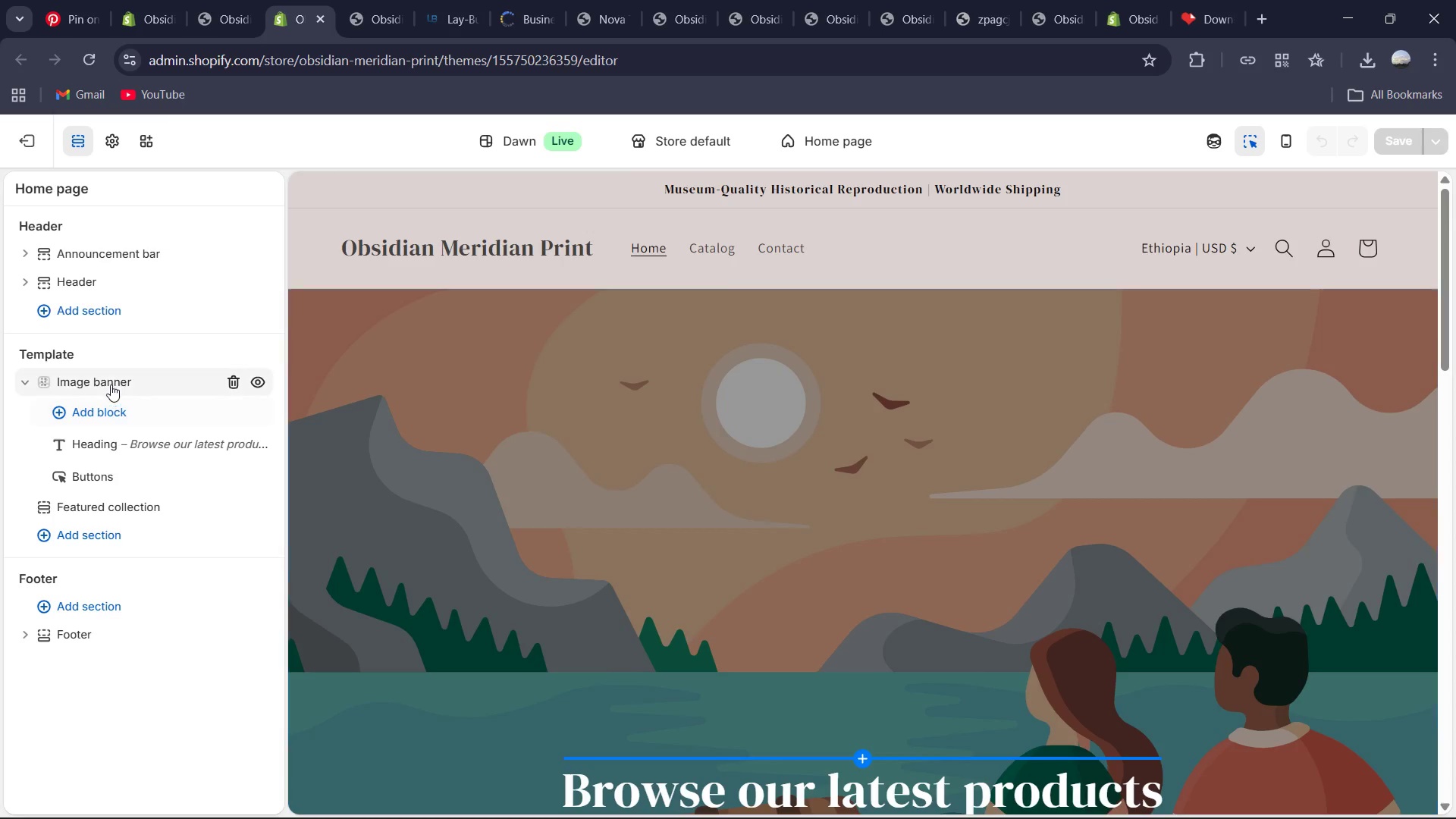 
left_click([111, 375])
 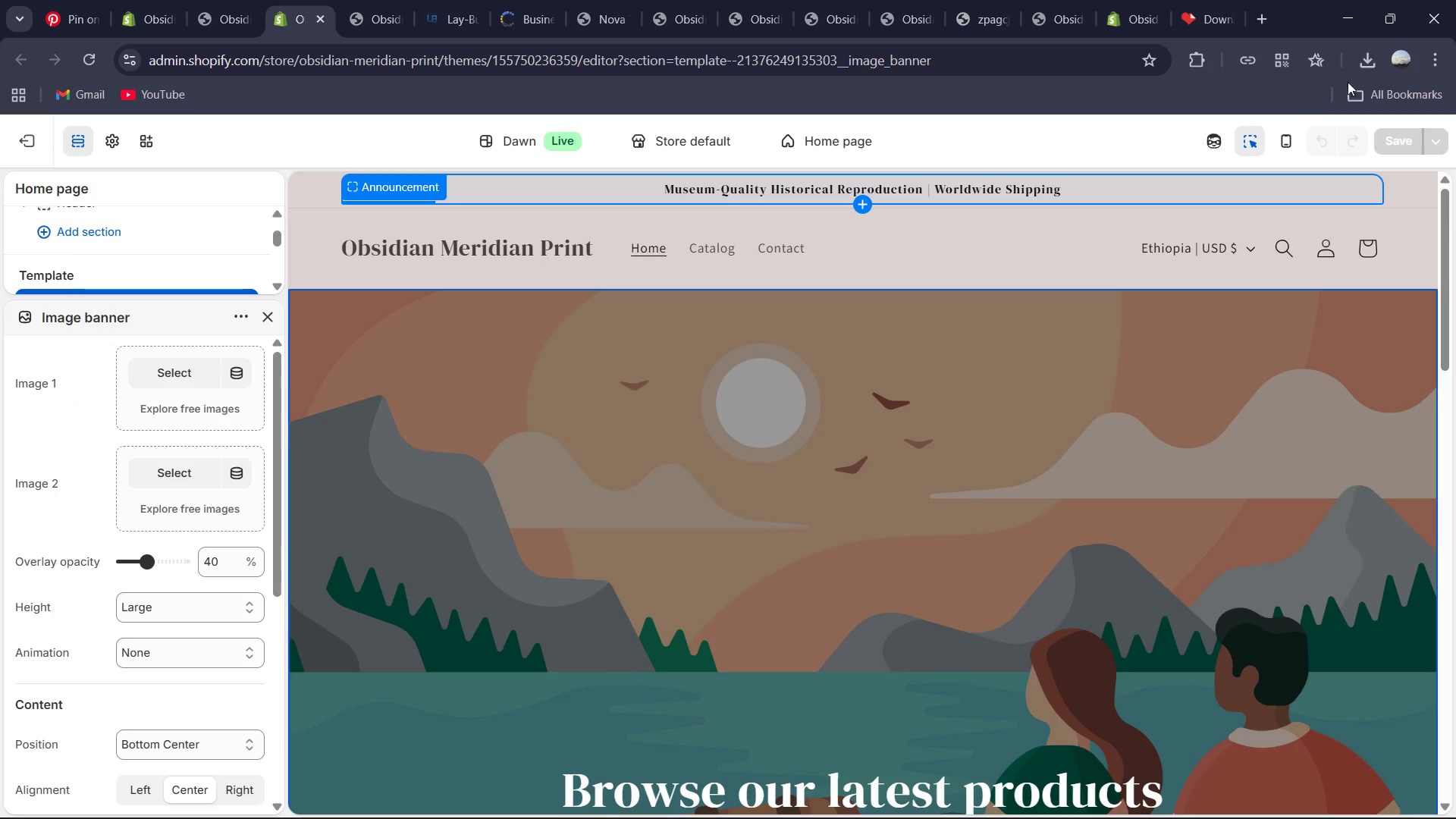 
wait(6.95)
 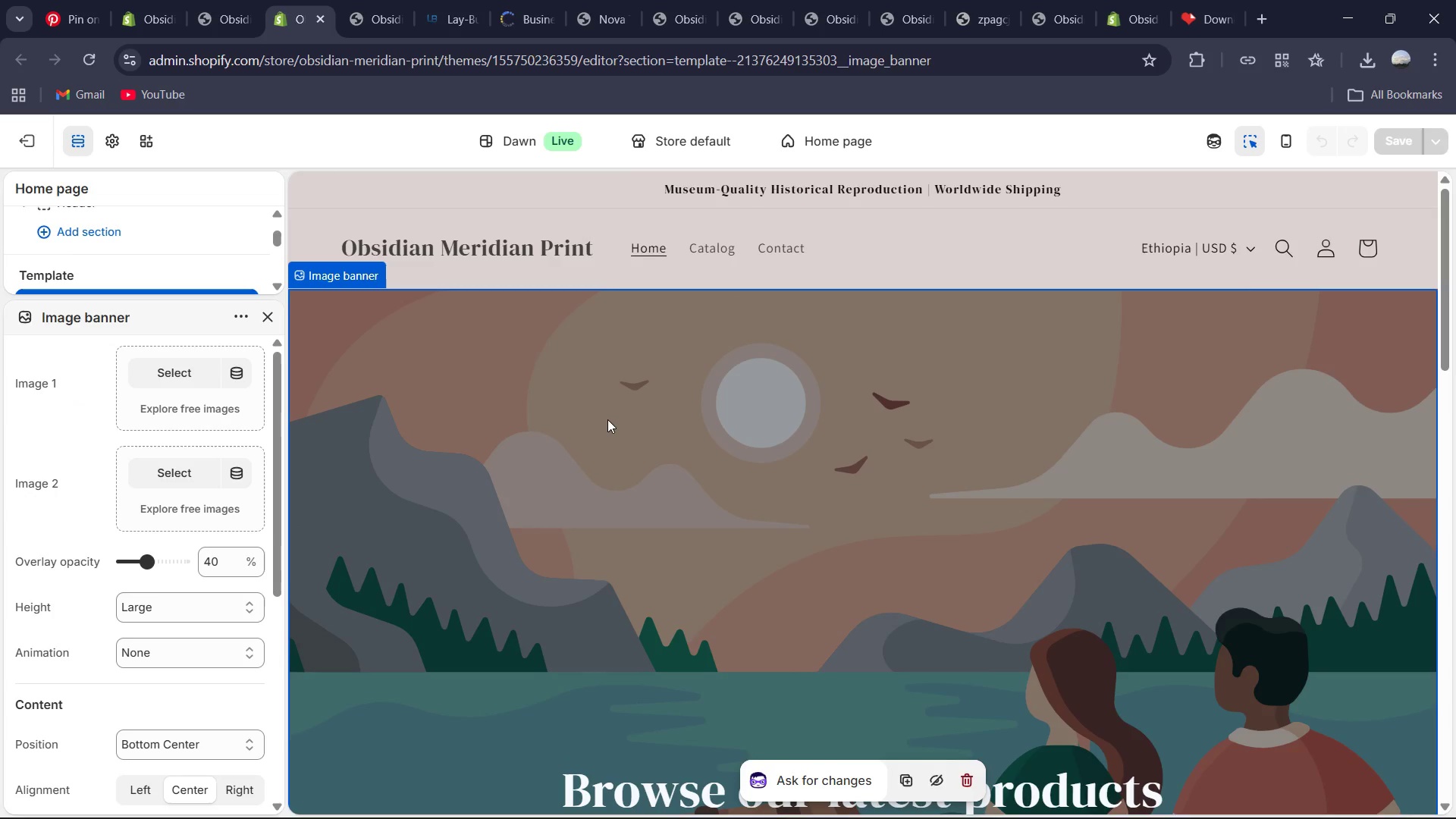 
left_click([1364, 68])
 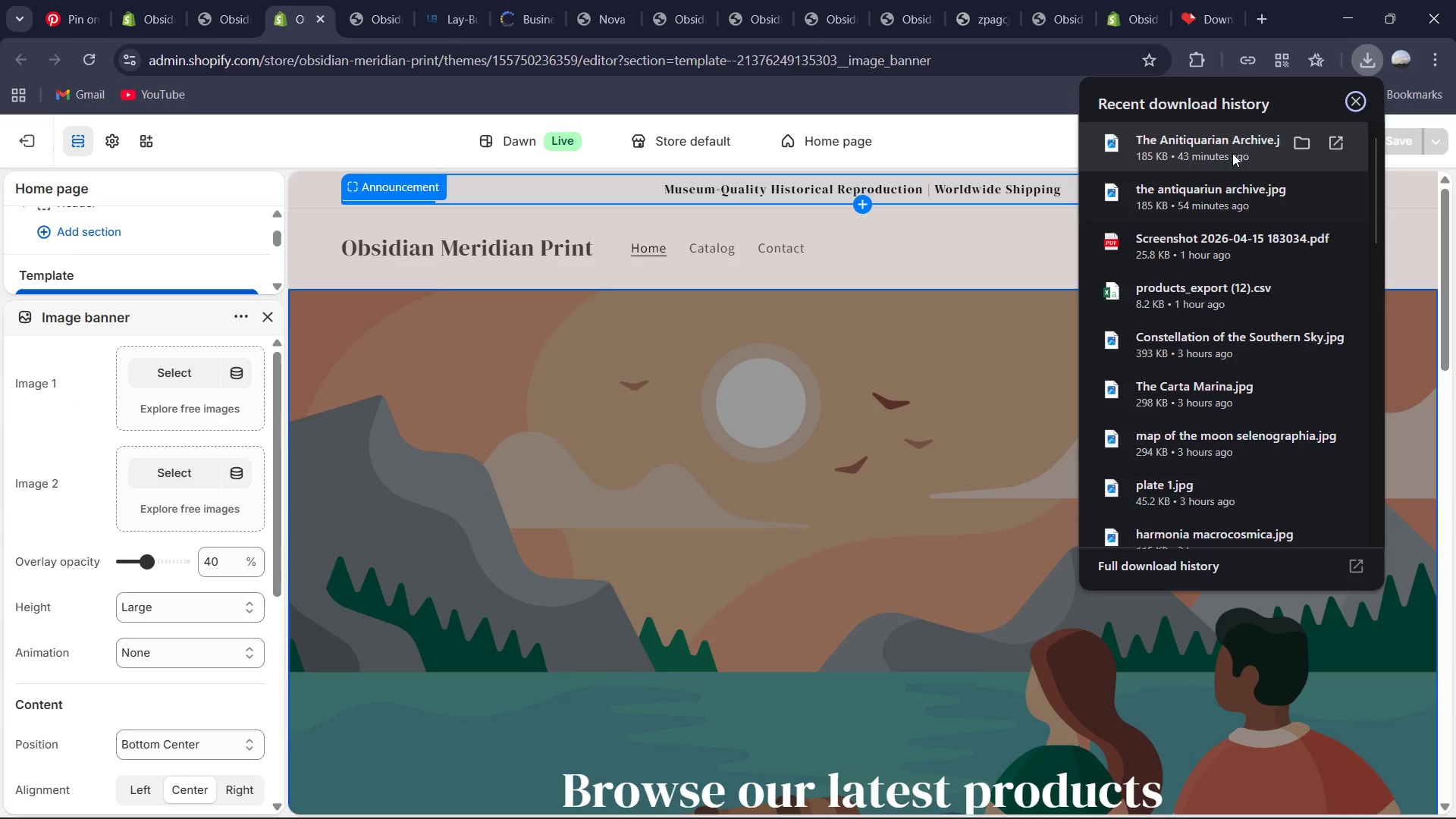 
left_click_drag(start_coordinate=[1232, 149], to_coordinate=[234, 369])
 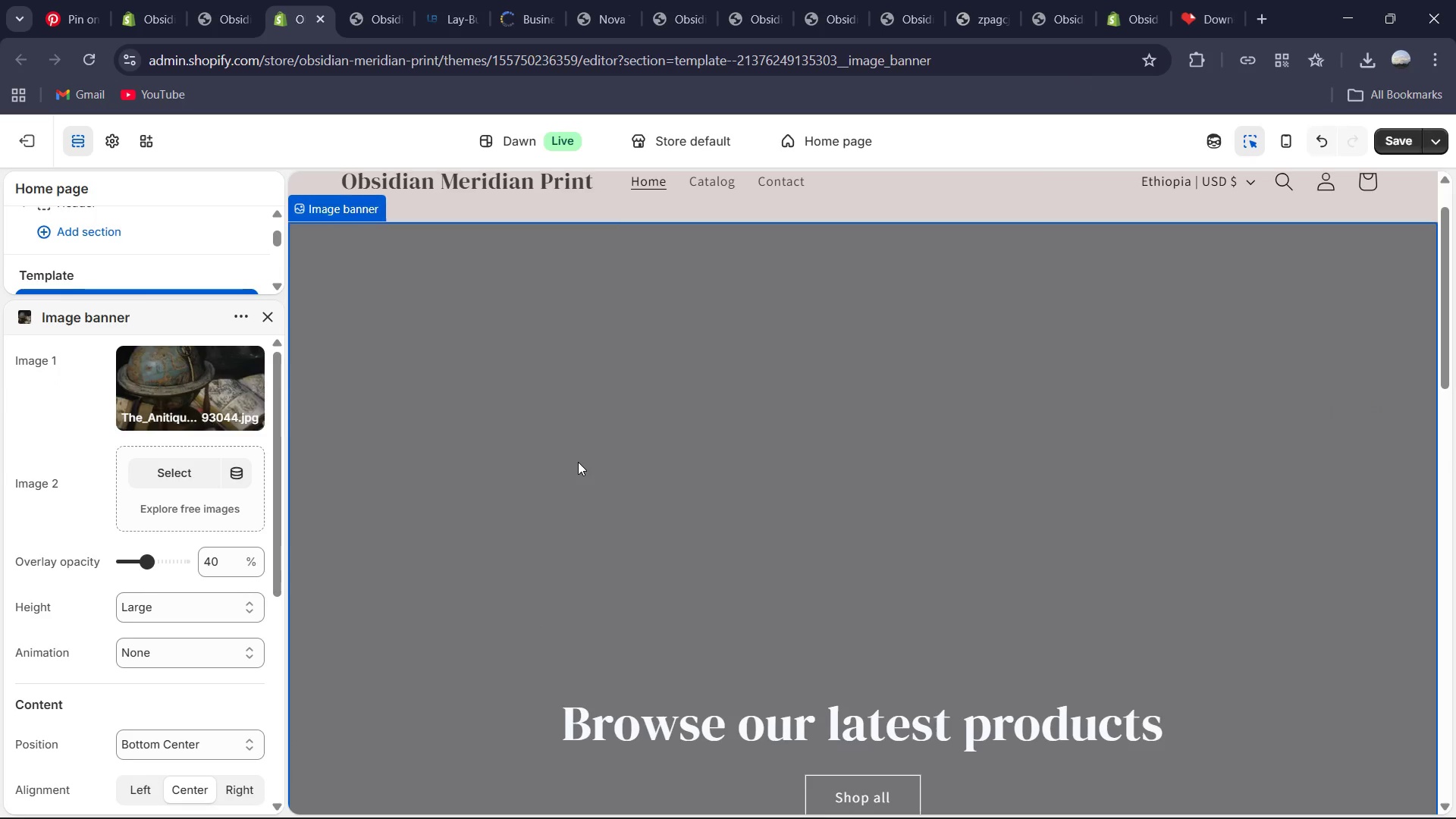 
wait(12.81)
 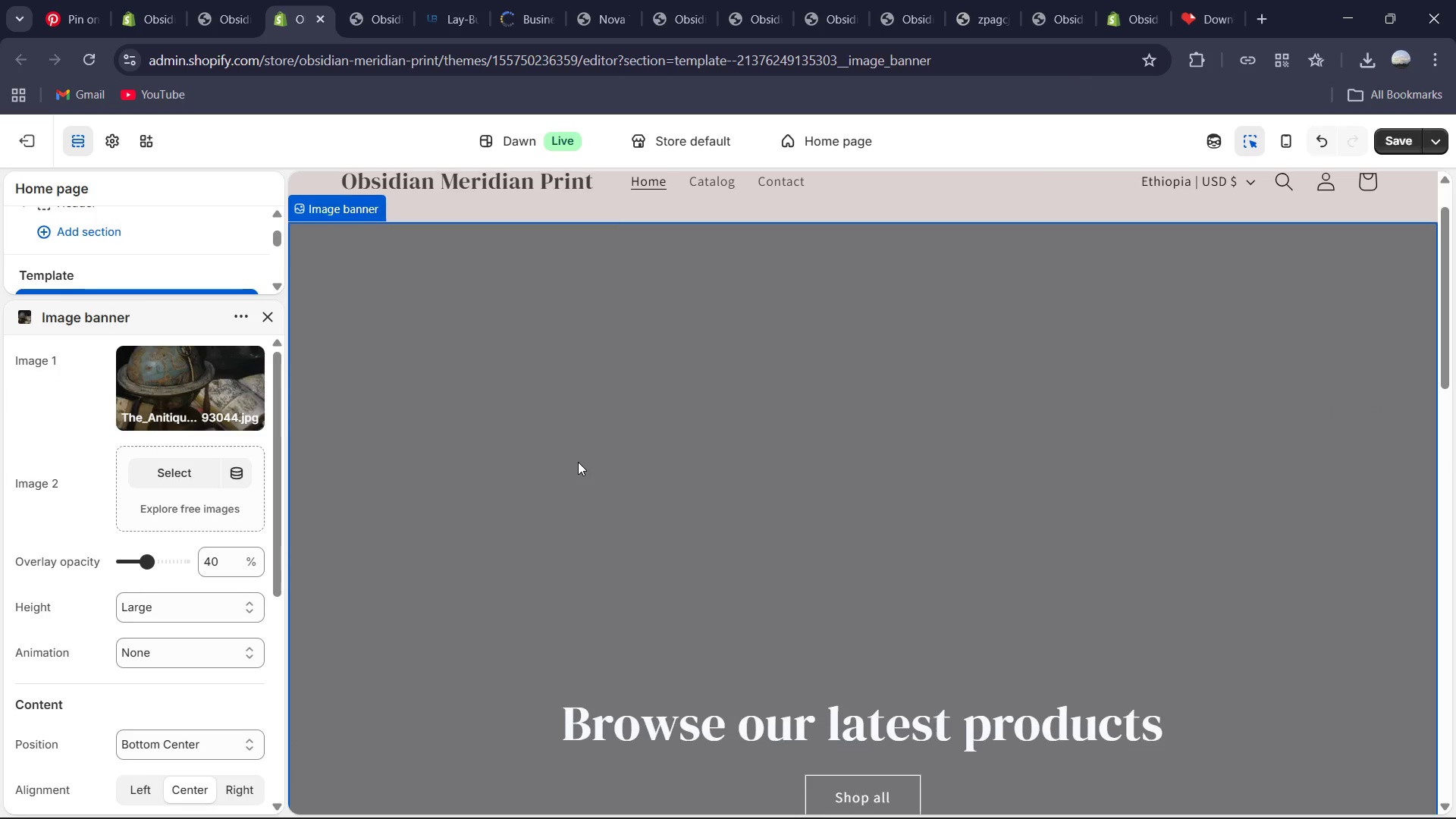 
double_click([816, 610])
 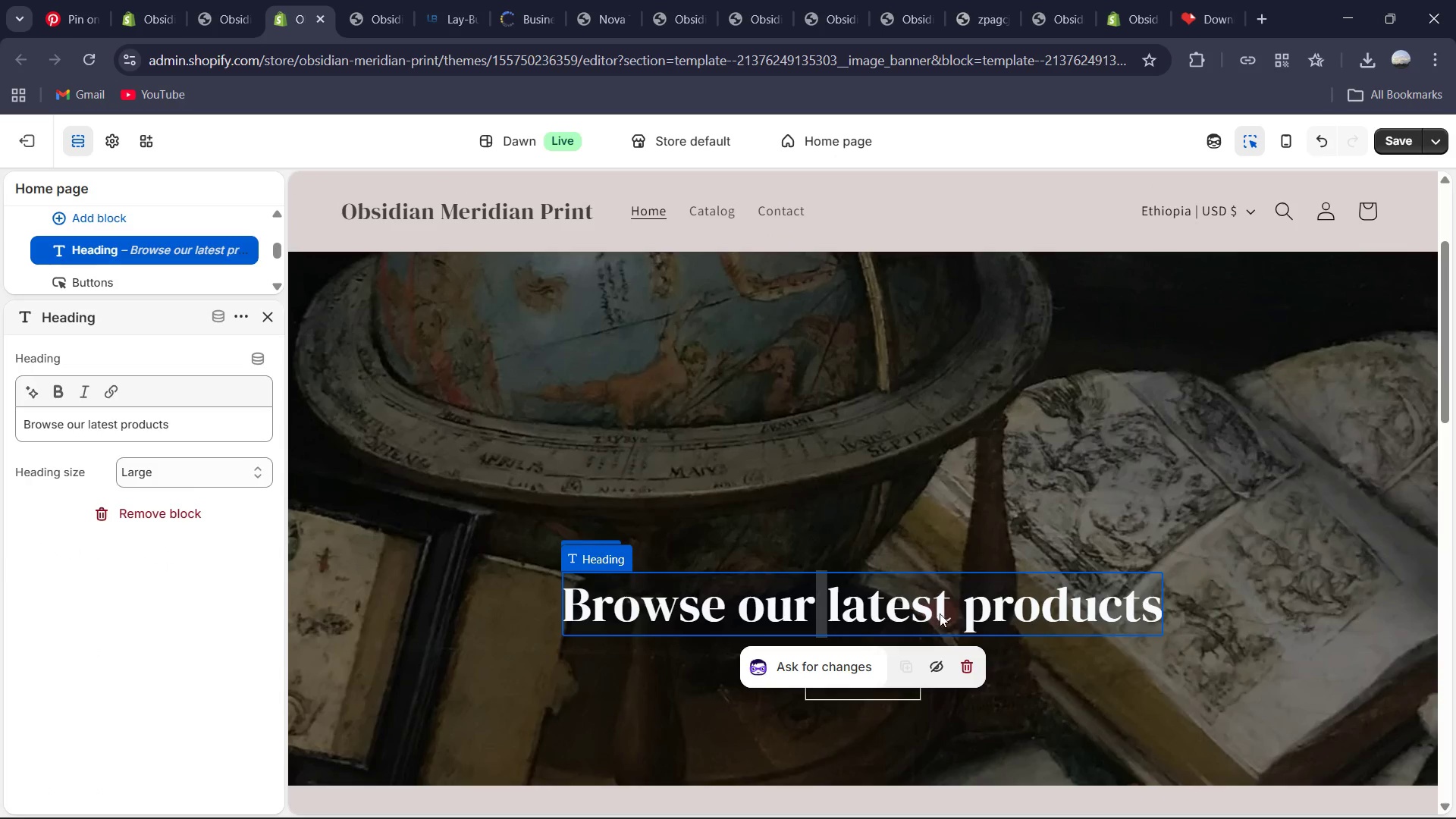 
left_click([940, 613])
 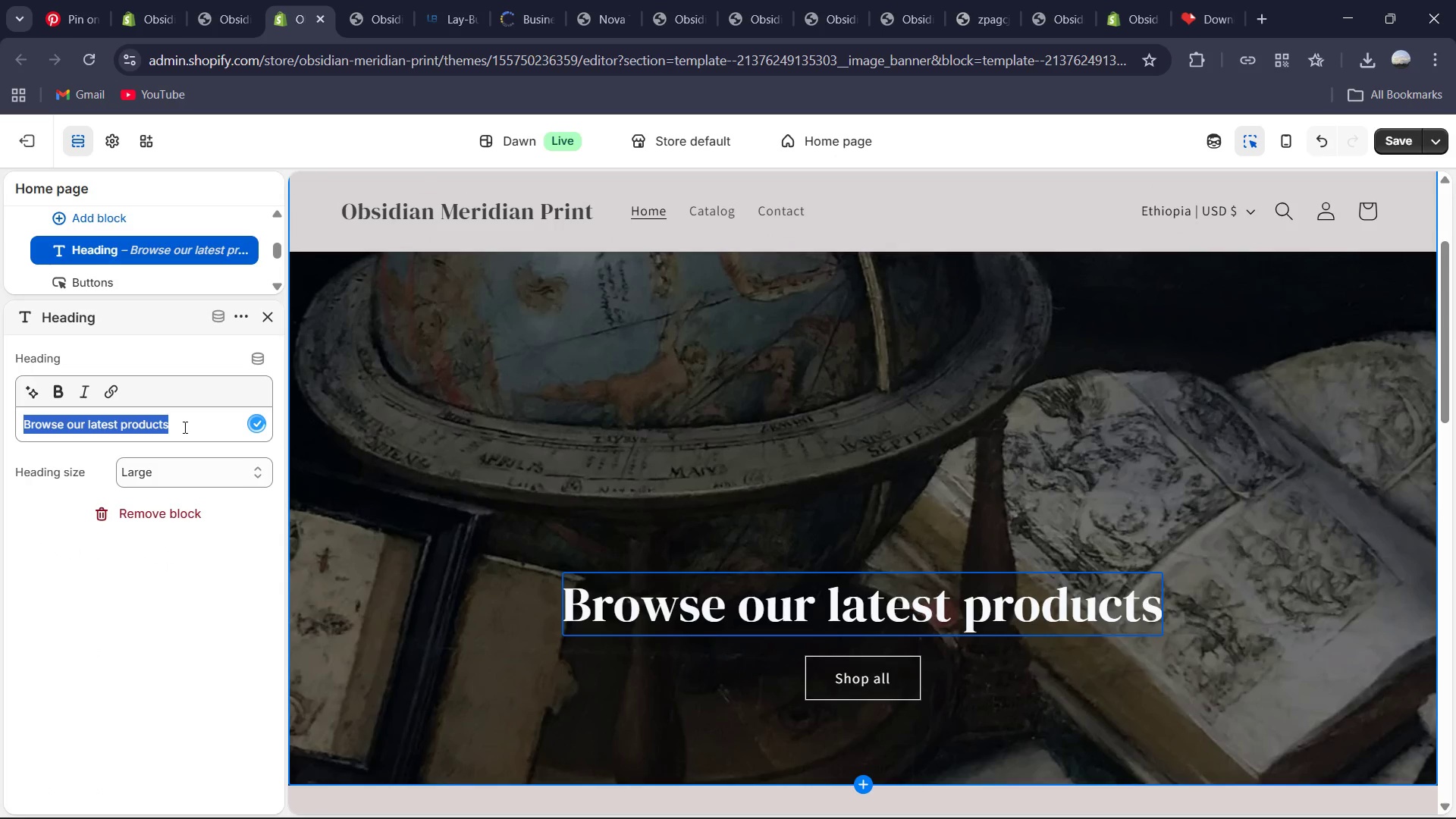 
key(Backspace)
 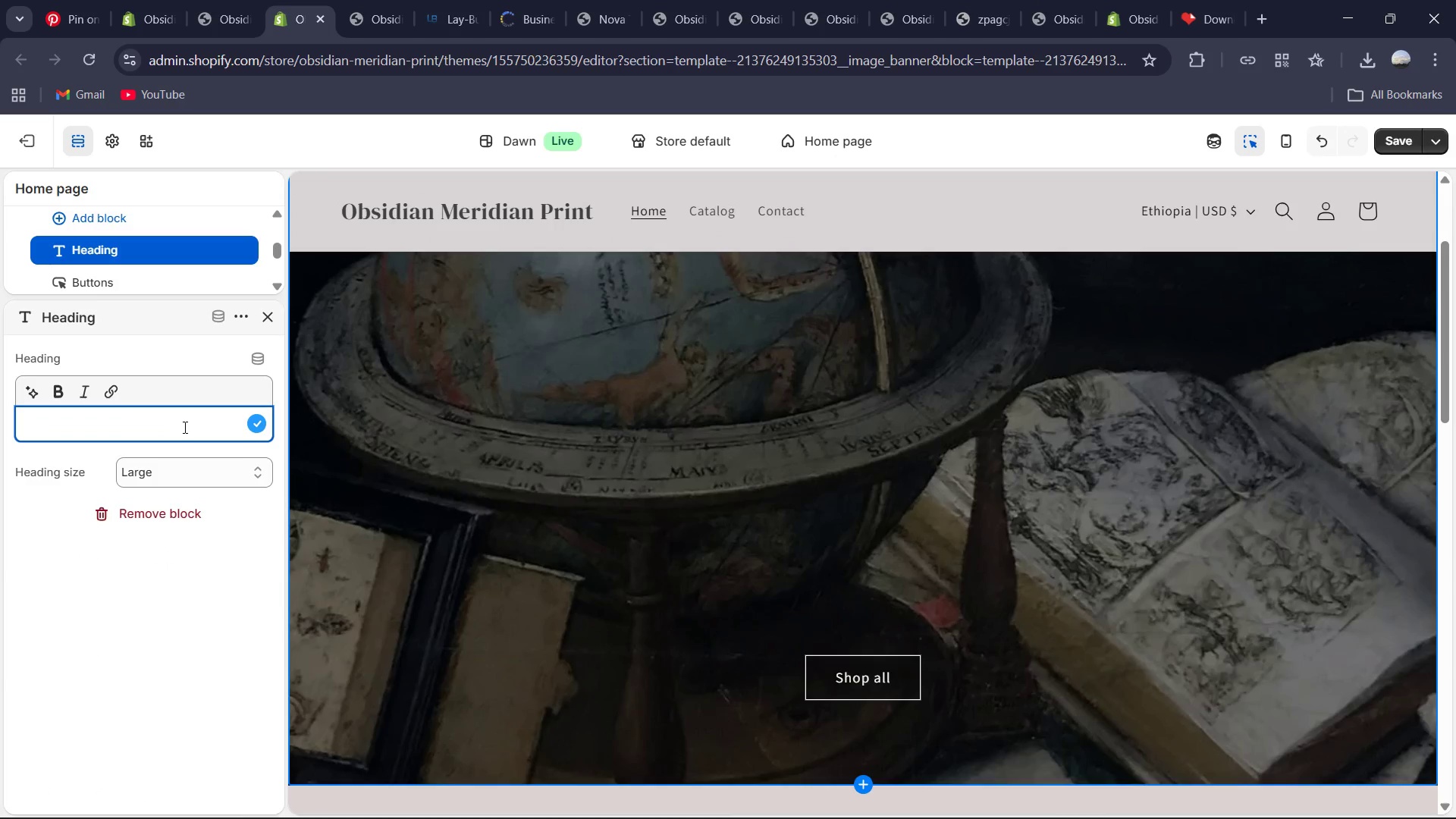 
hold_key(key=ShiftLeft, duration=2.77)
 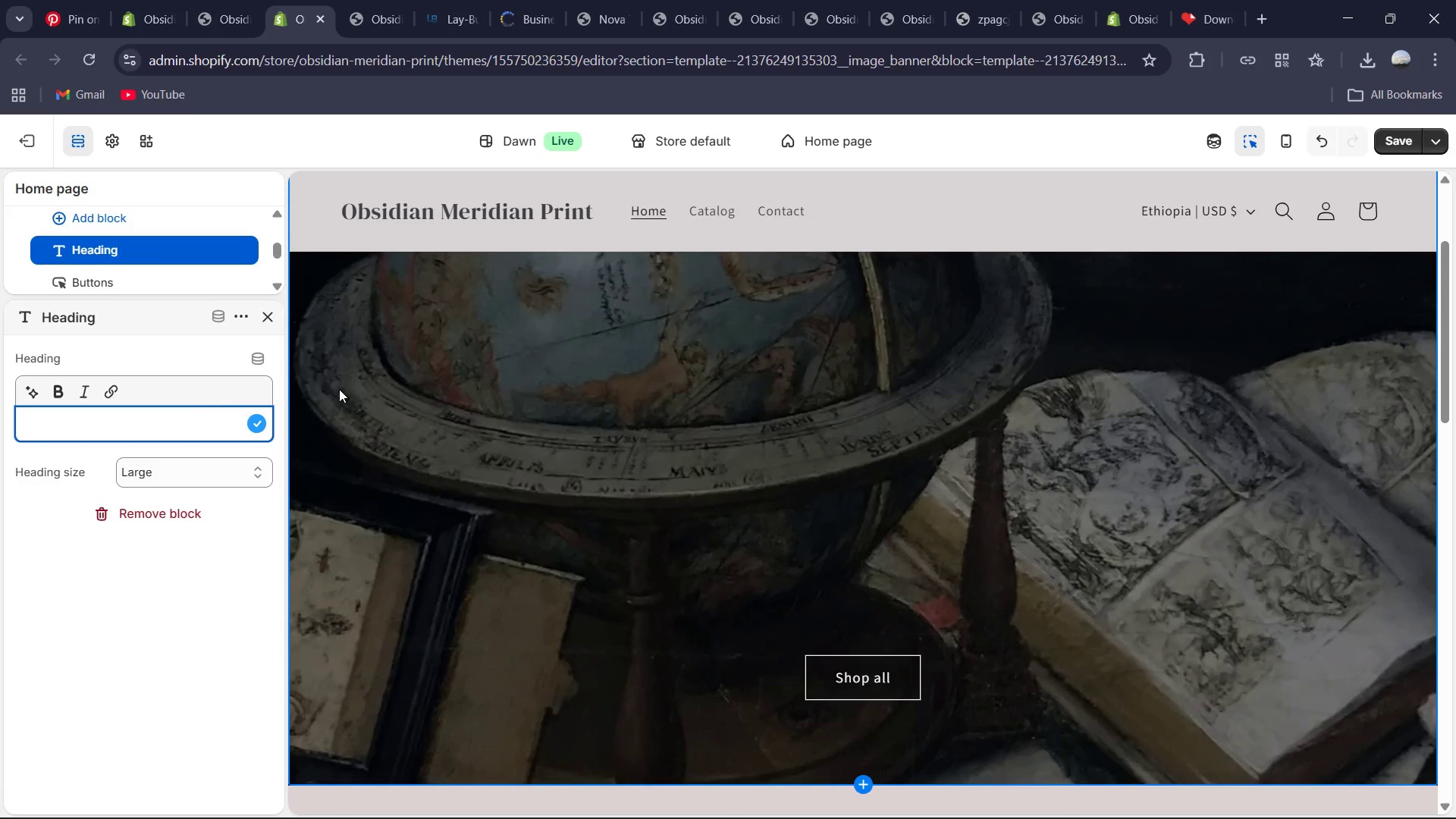 
type(The )
key(Backspace)
key(Backspace)
key(Backspace)
key(Backspace)
key(Backspace)
type(Obsidian Merdin )
key(Backspace)
key(Backspace)
type(an Print)
 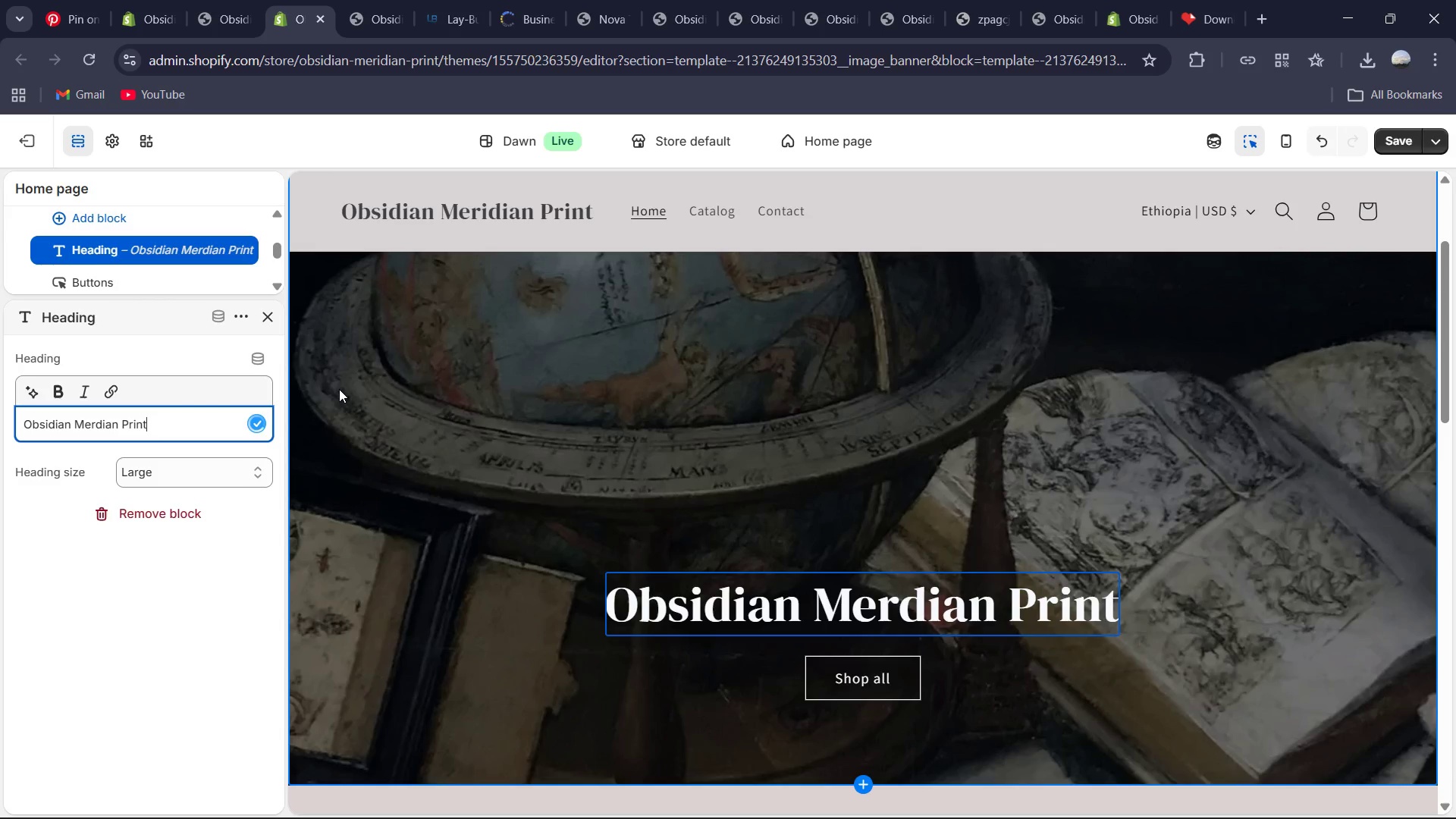 
left_click([1385, 131])
 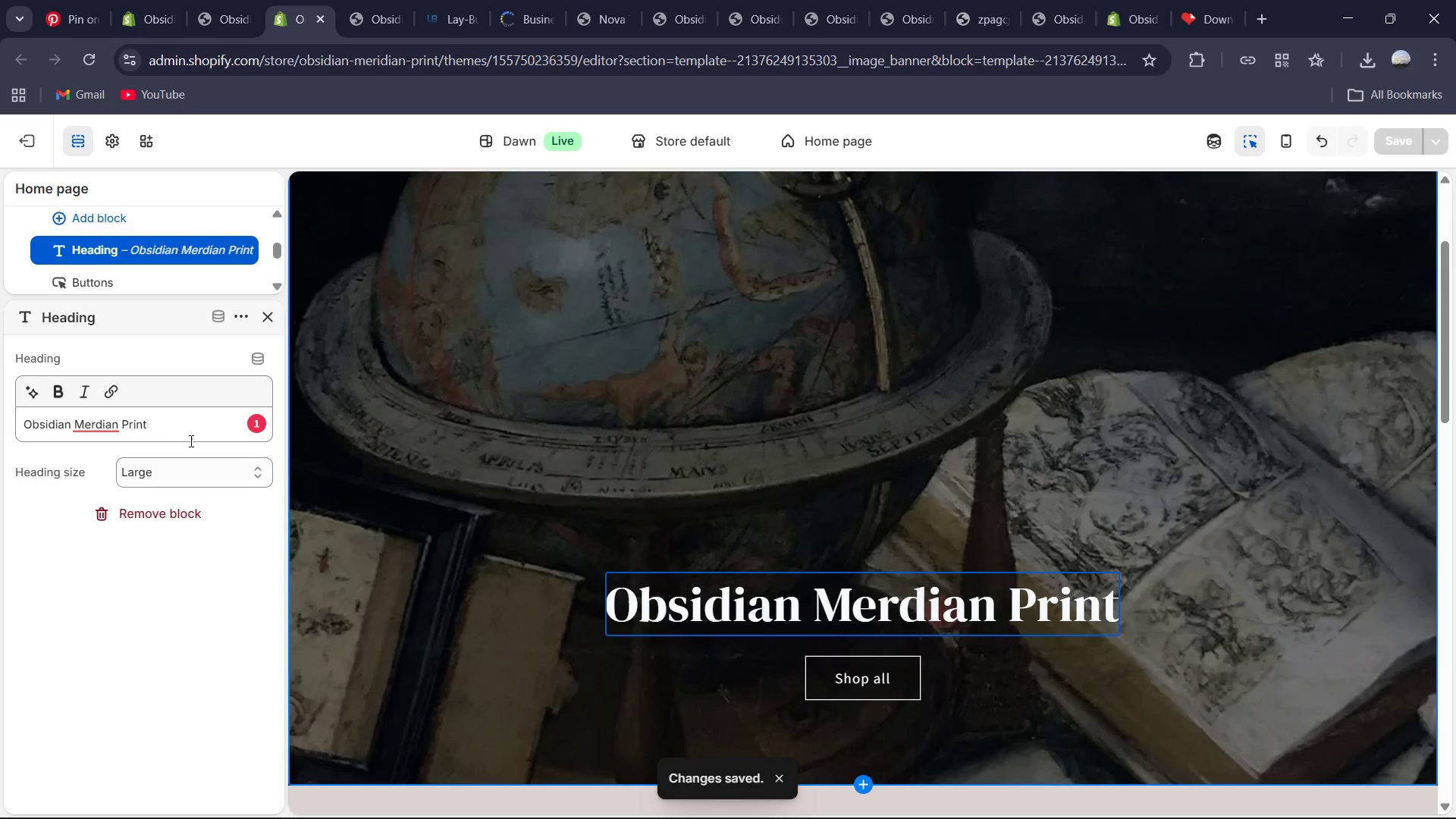 
left_click([92, 425])
 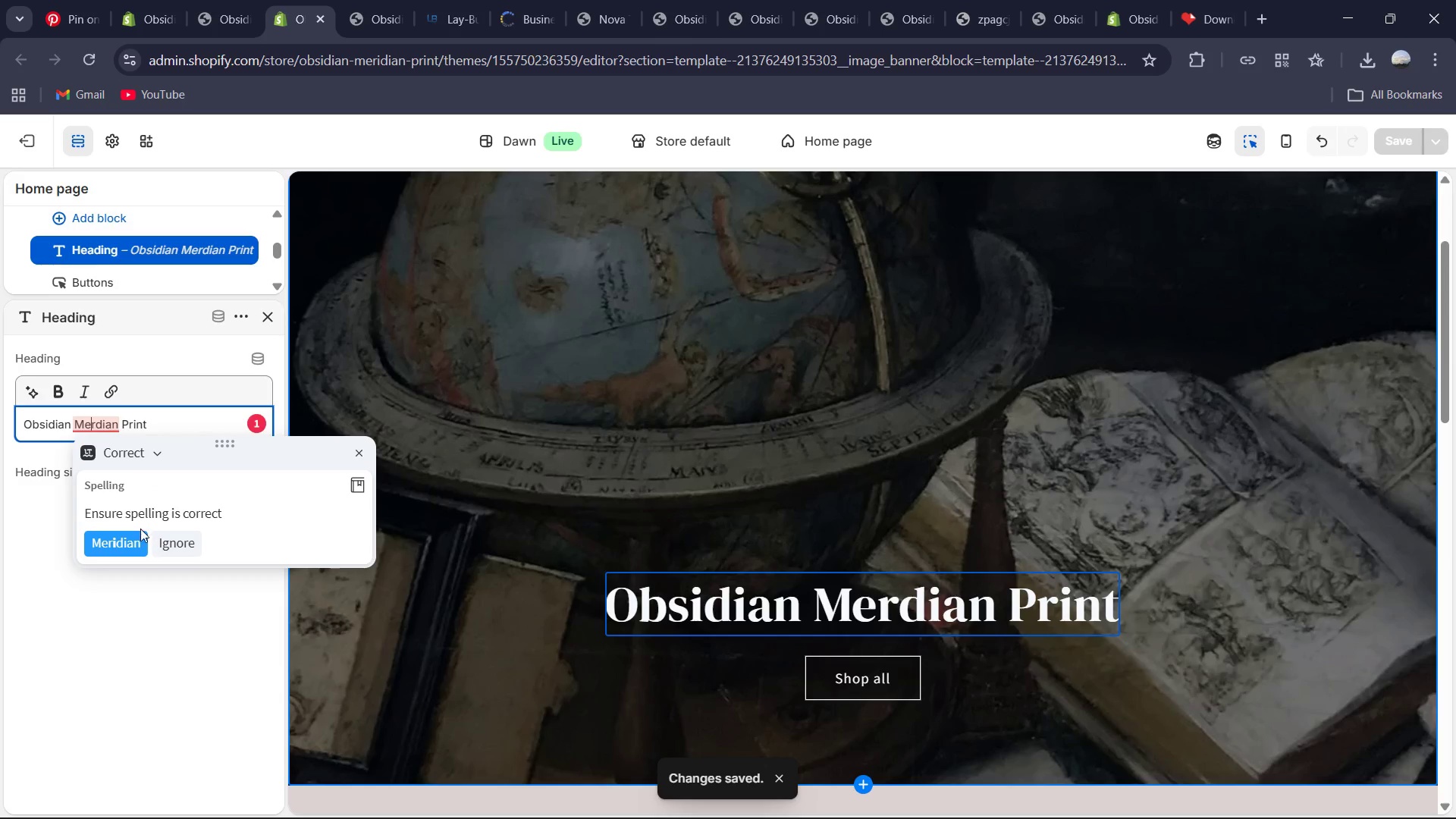 
left_click([130, 541])
 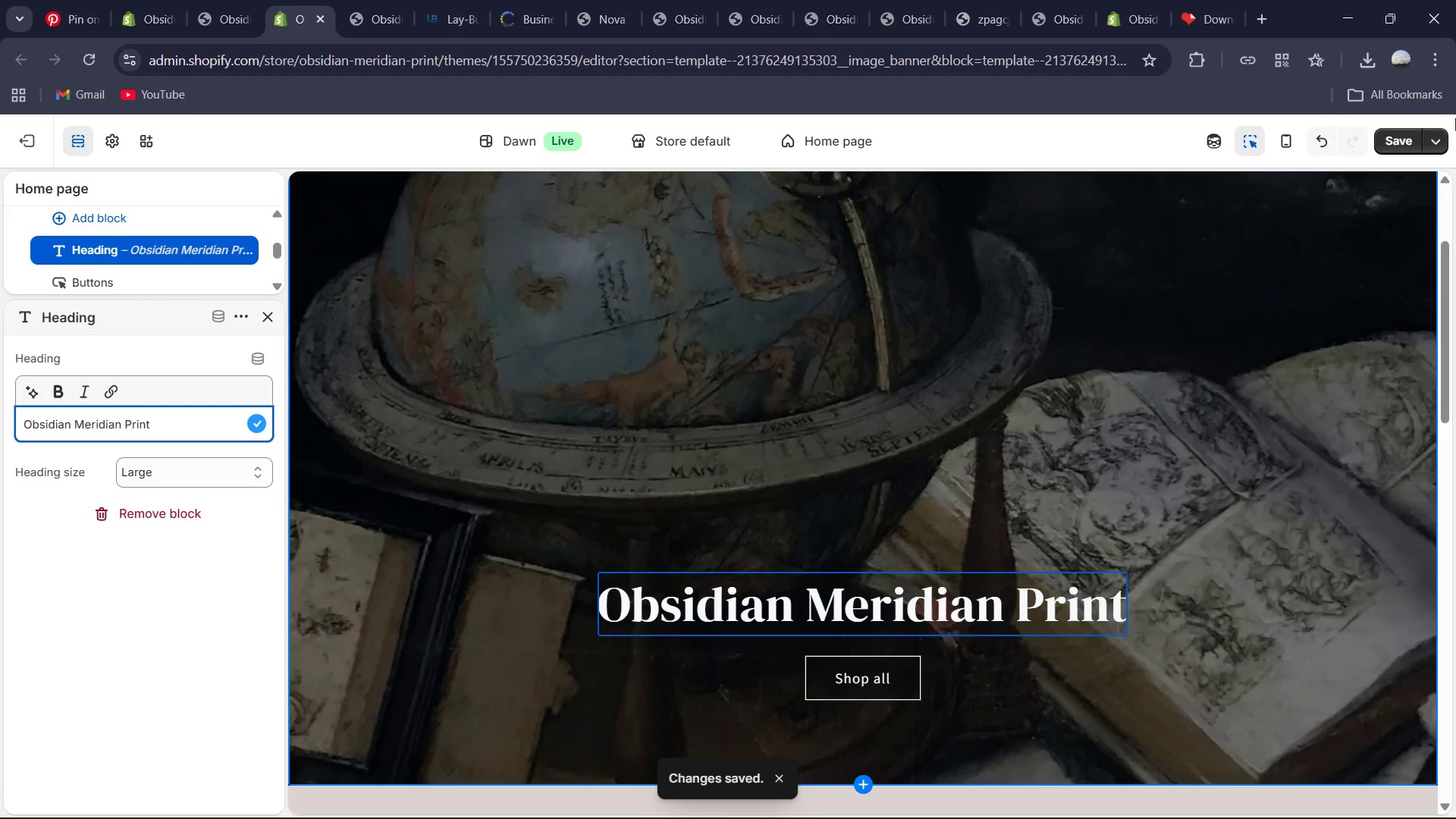 
left_click([1398, 136])
 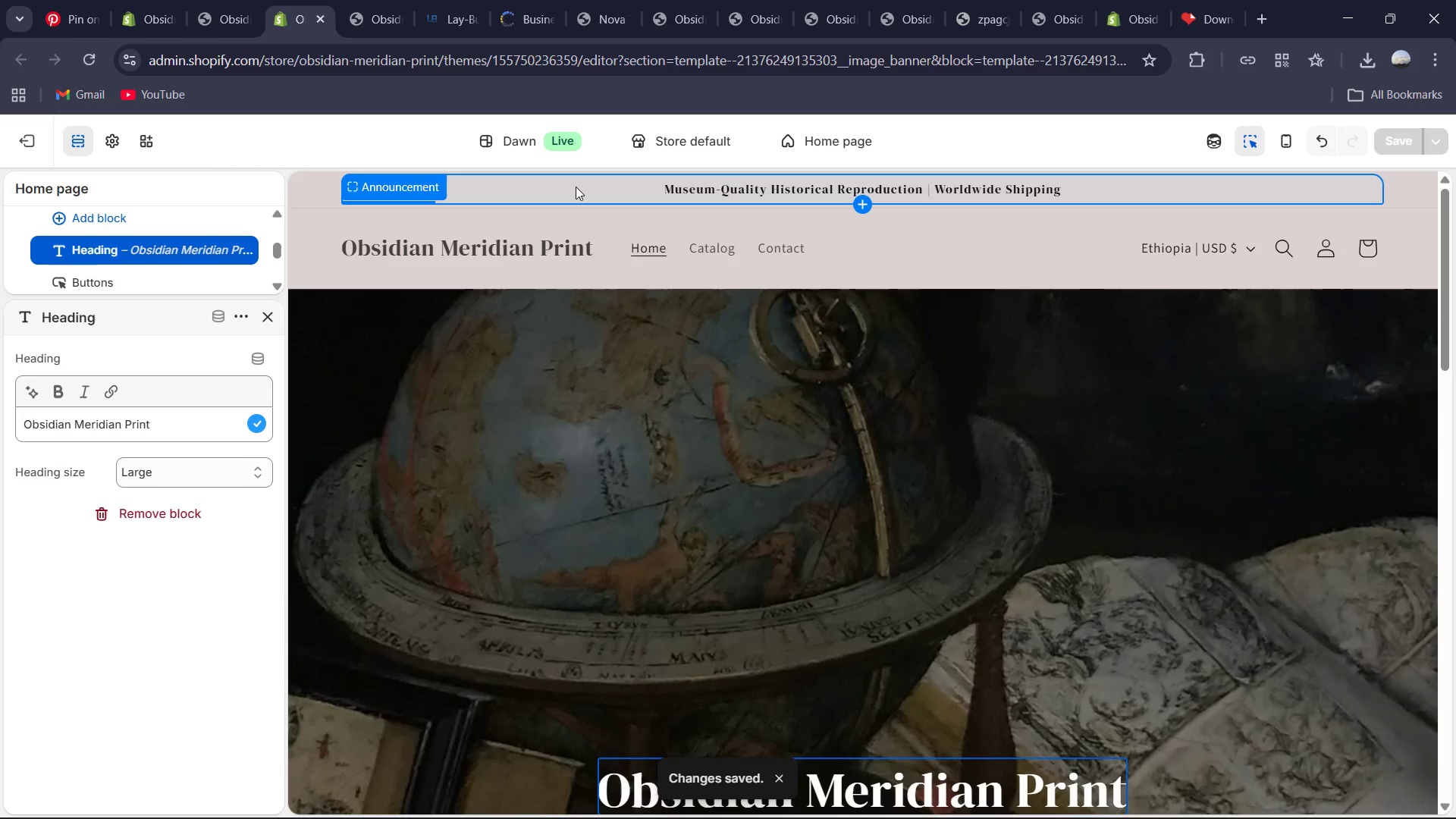 
wait(10.62)
 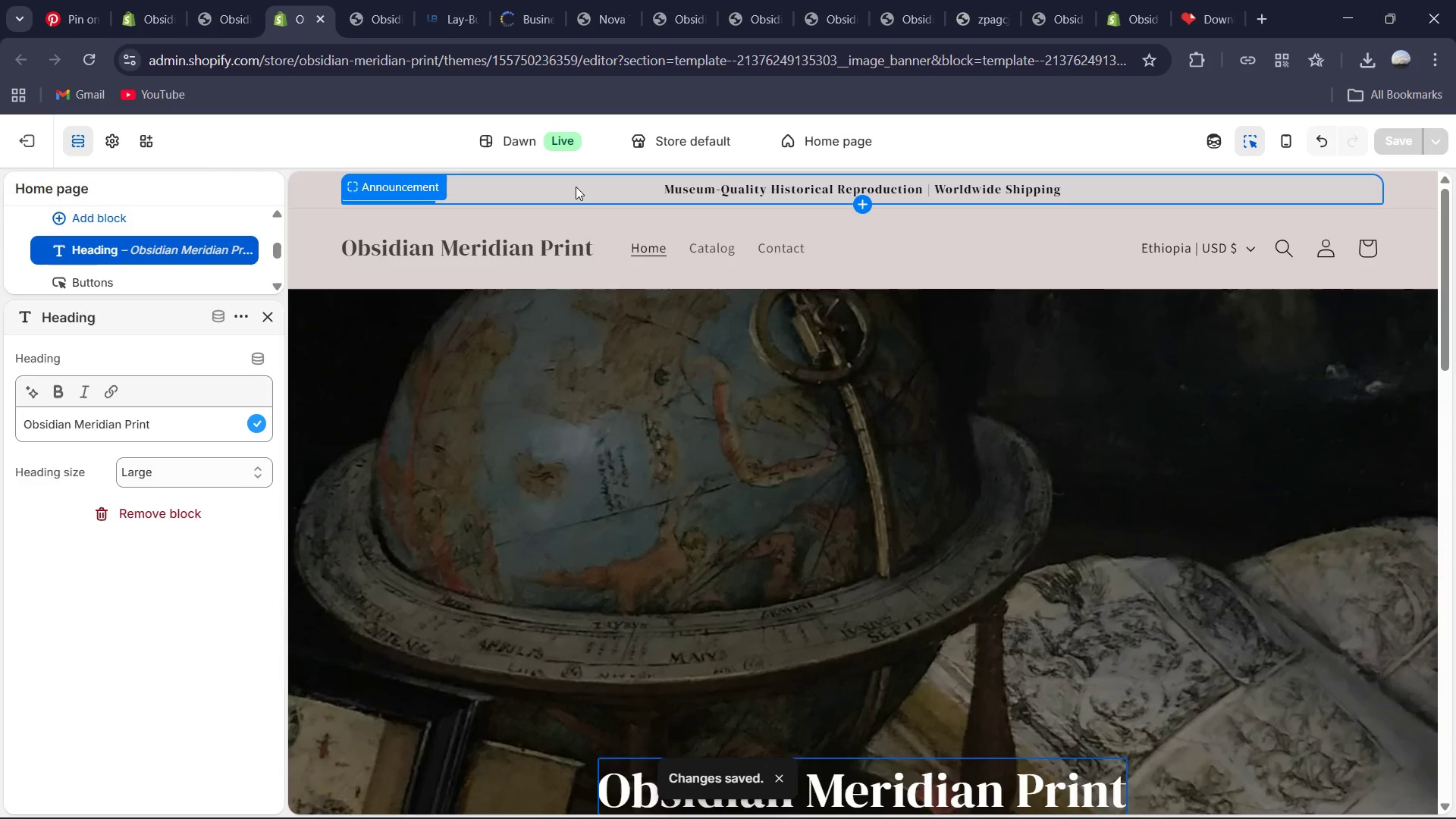 
left_click([36, 140])
 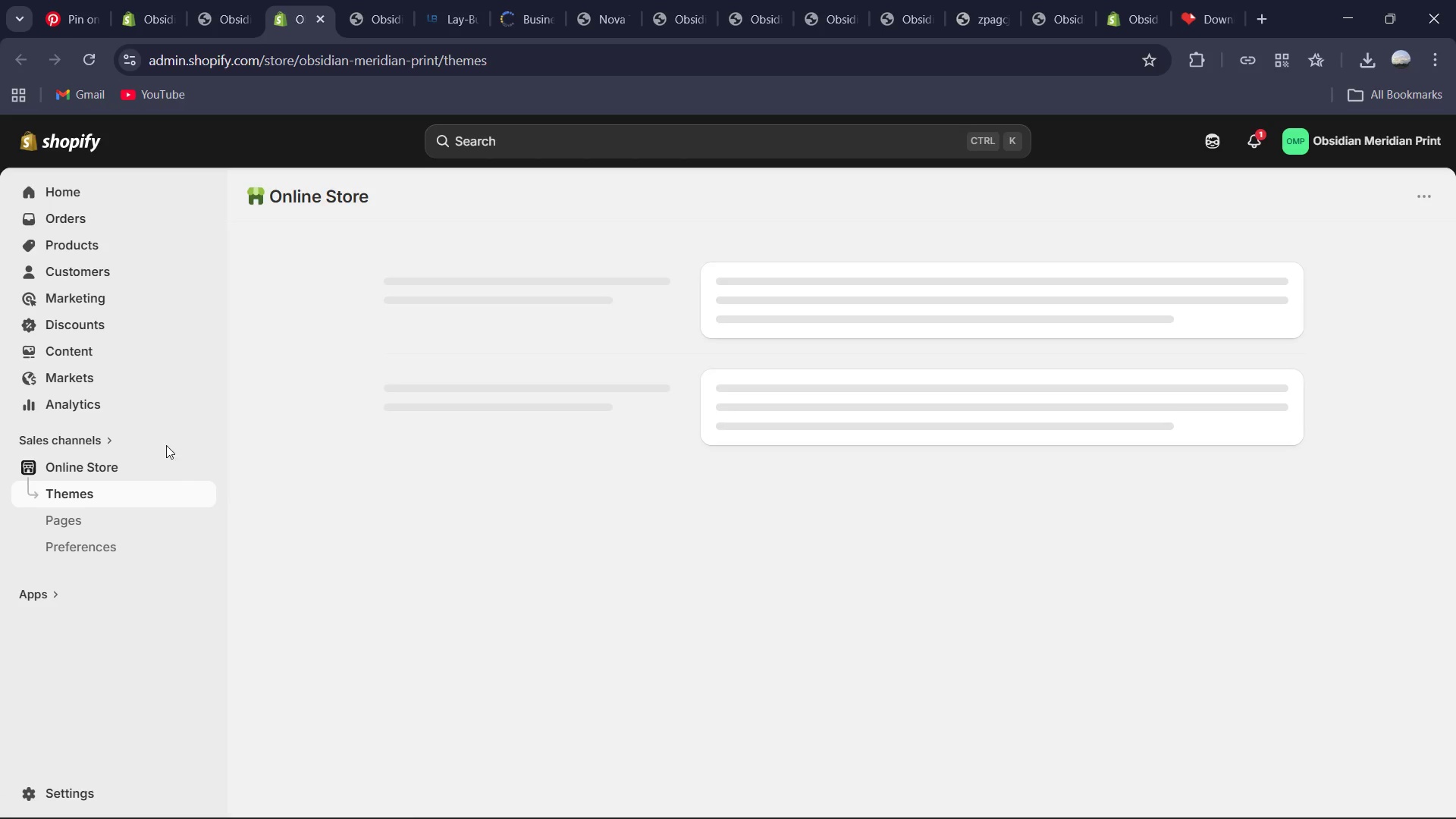 
left_click([205, 473])
 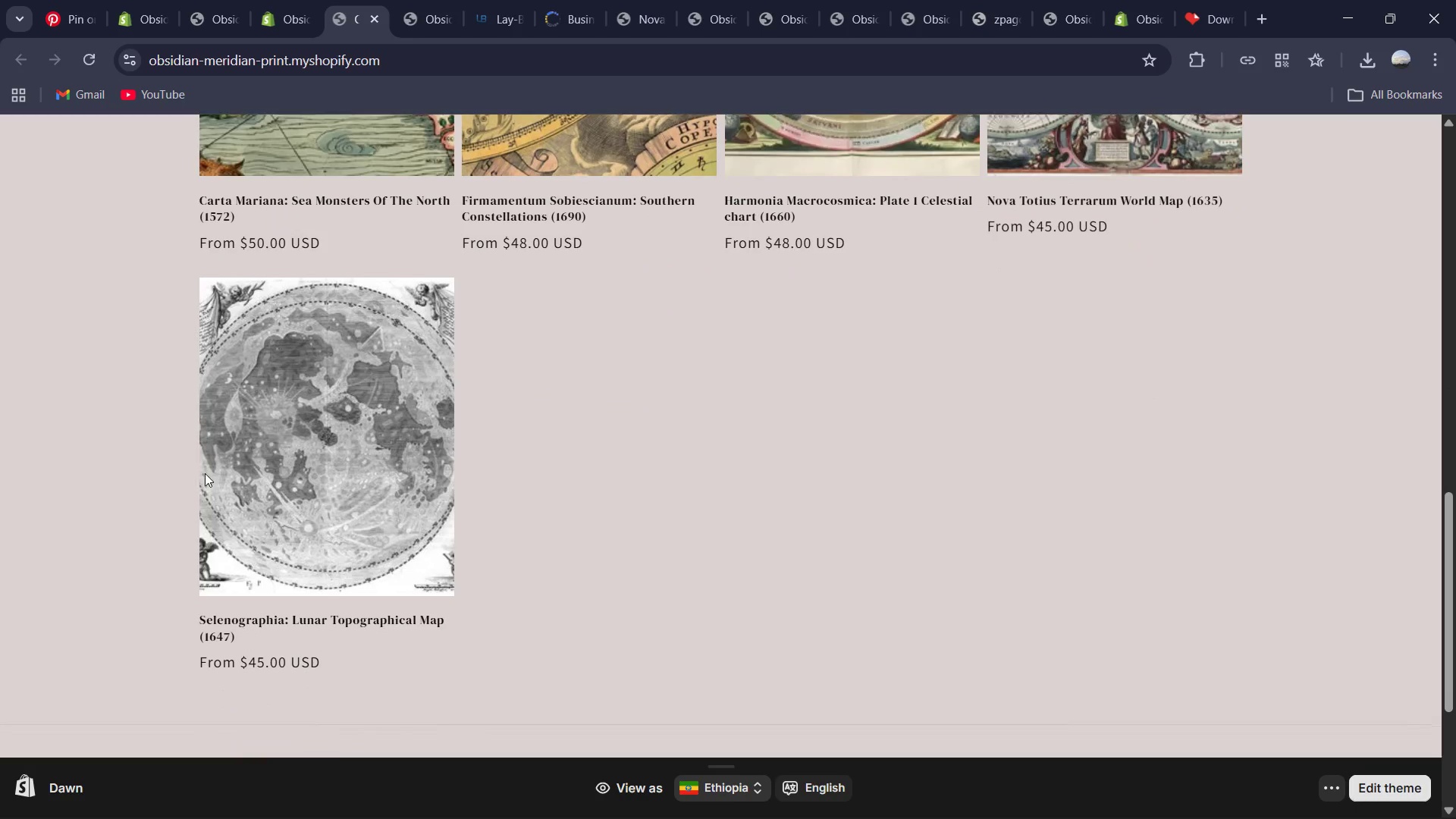 
wait(15.47)
 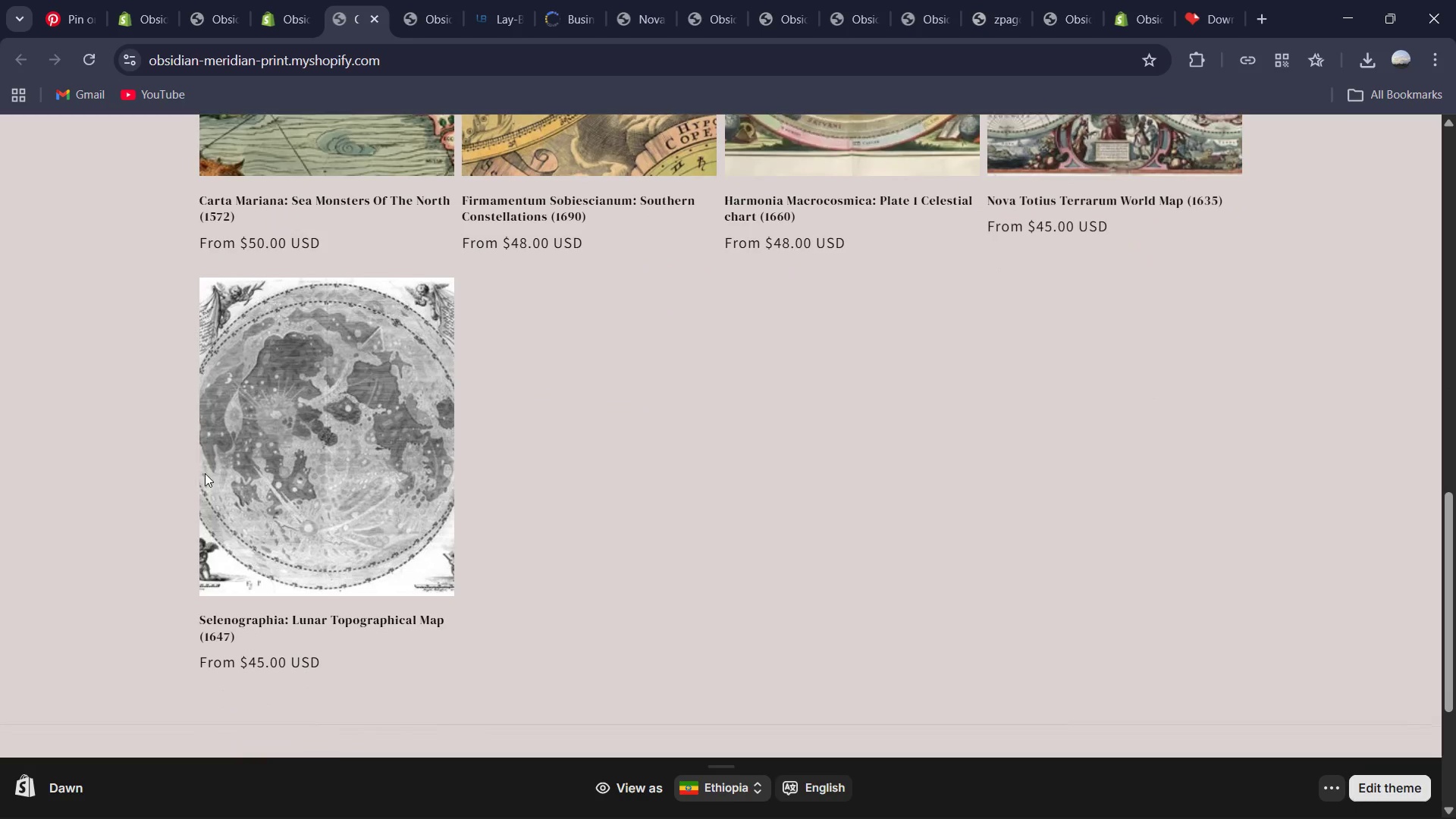 
left_click([323, 444])
 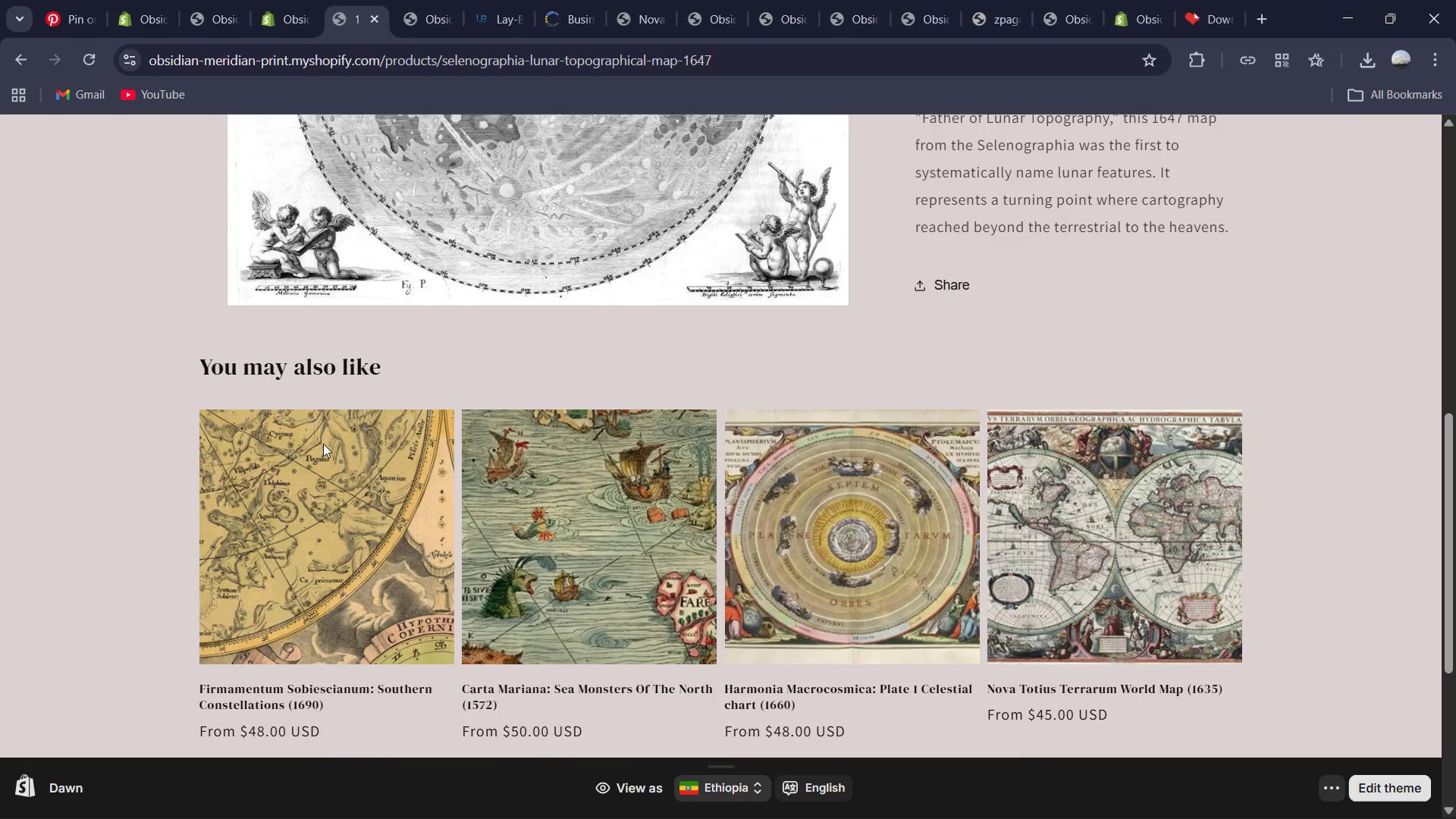 
wait(18.14)
 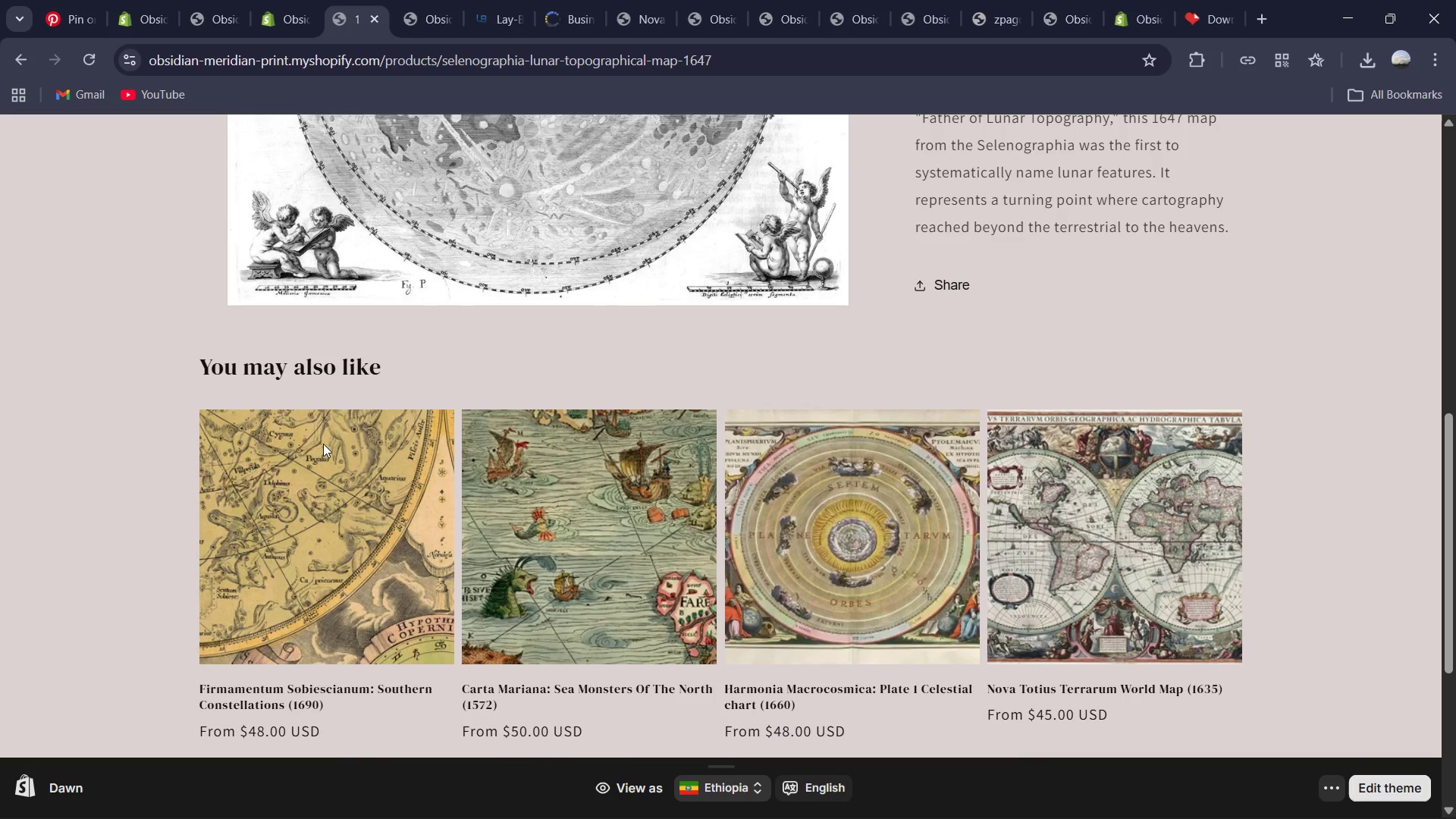 
left_click([917, 377])
 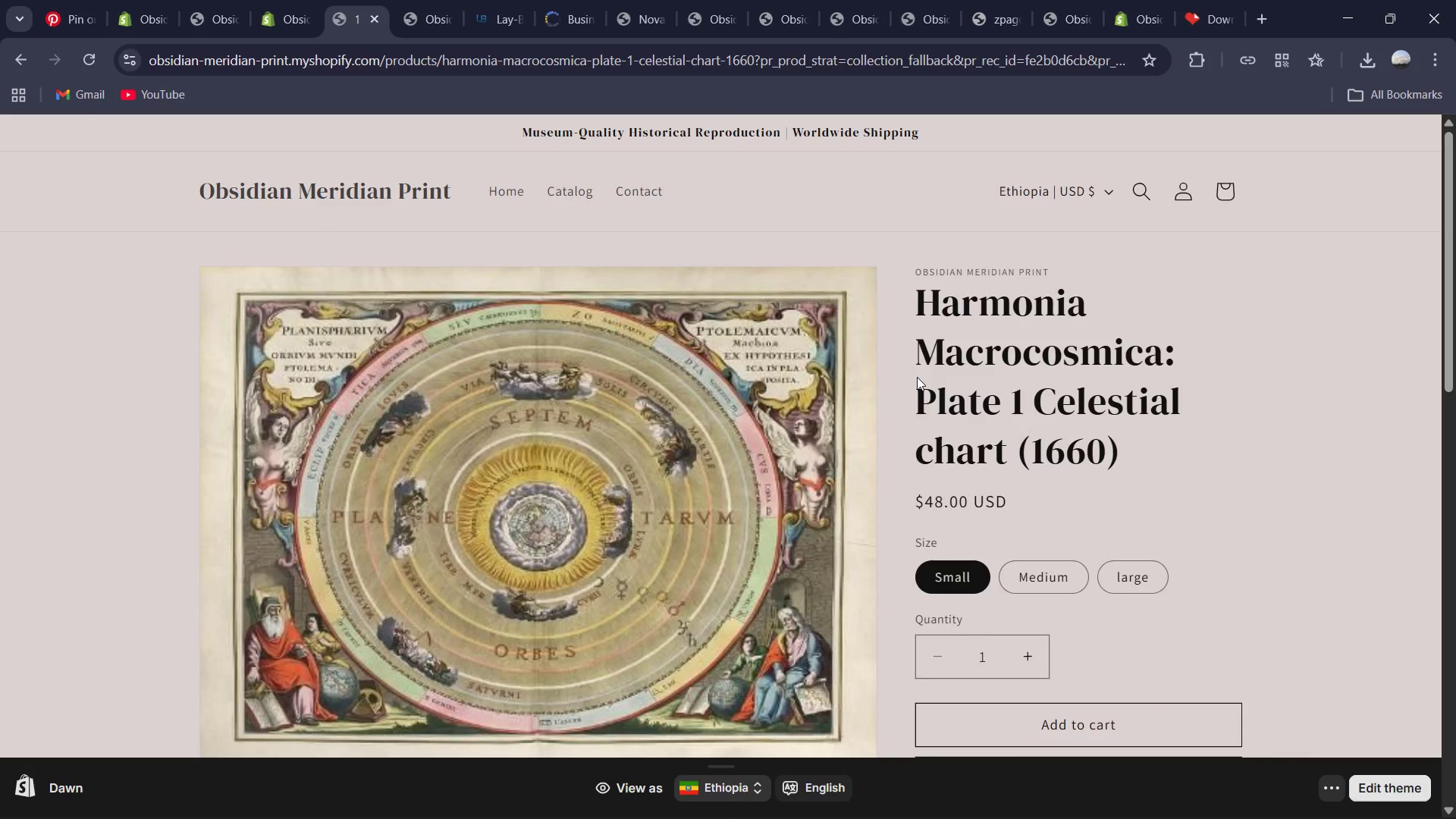 
wait(13.91)
 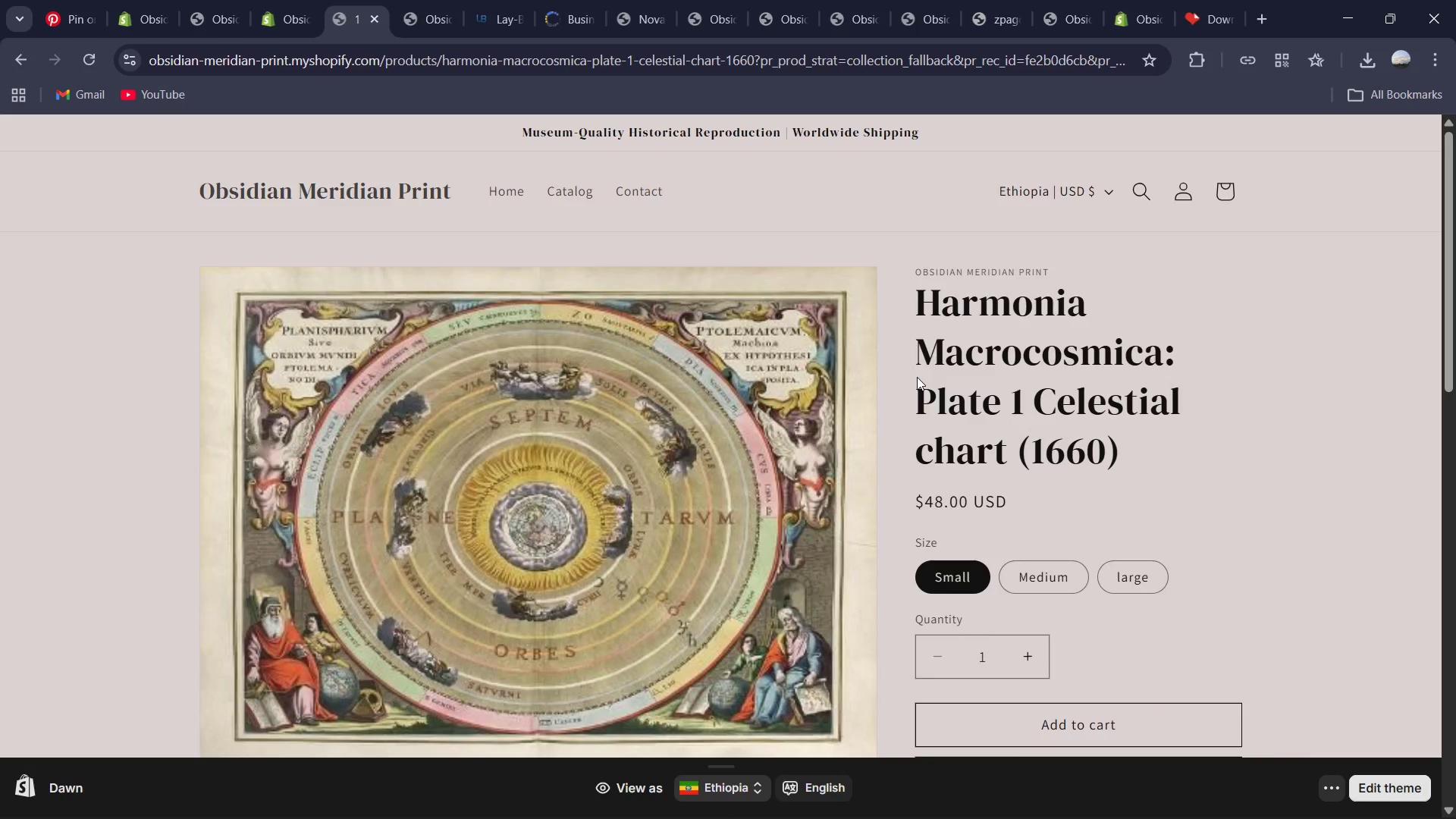 
left_click([157, 2])
 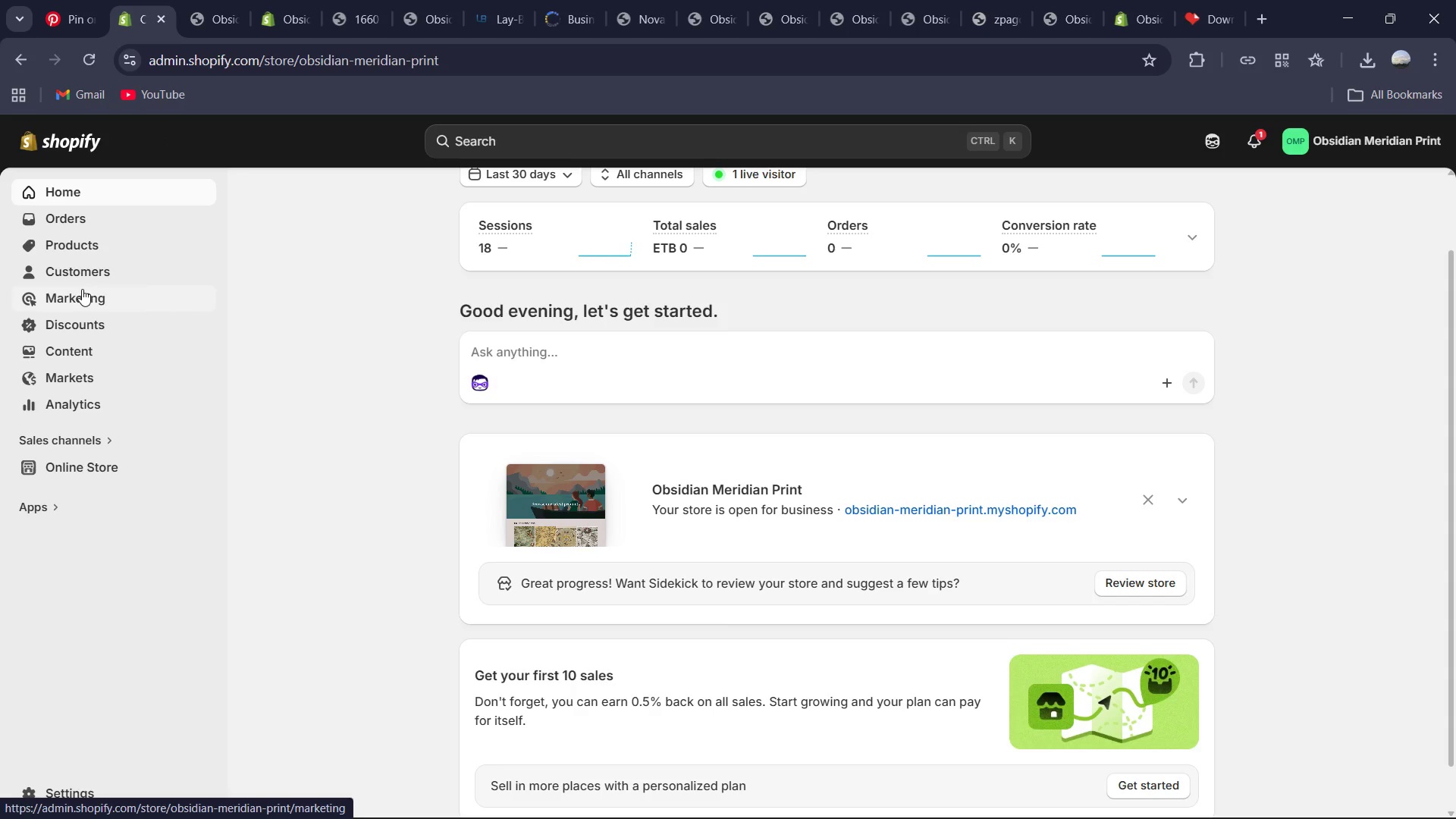 
wait(15.74)
 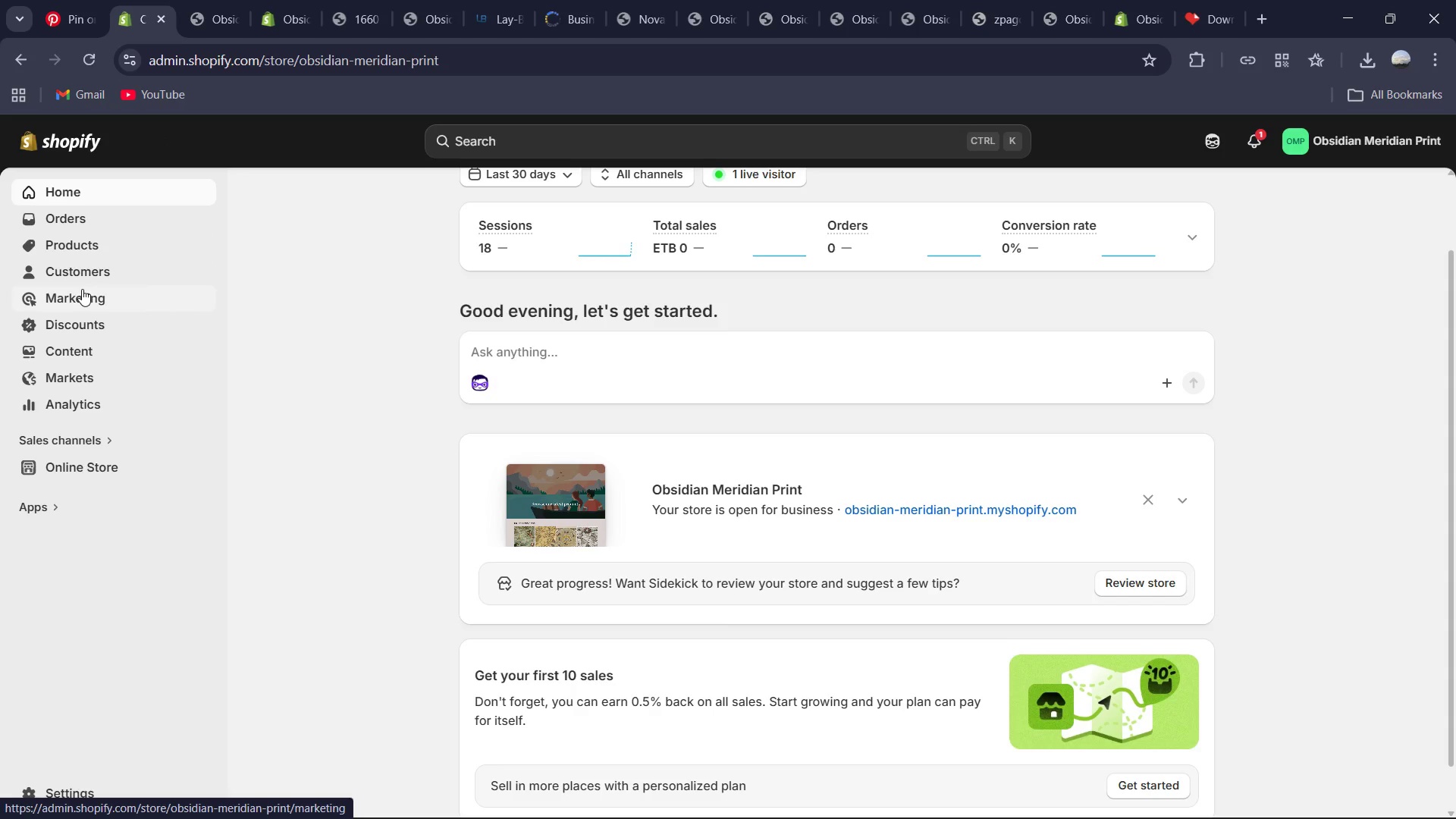 
left_click([133, 468])
 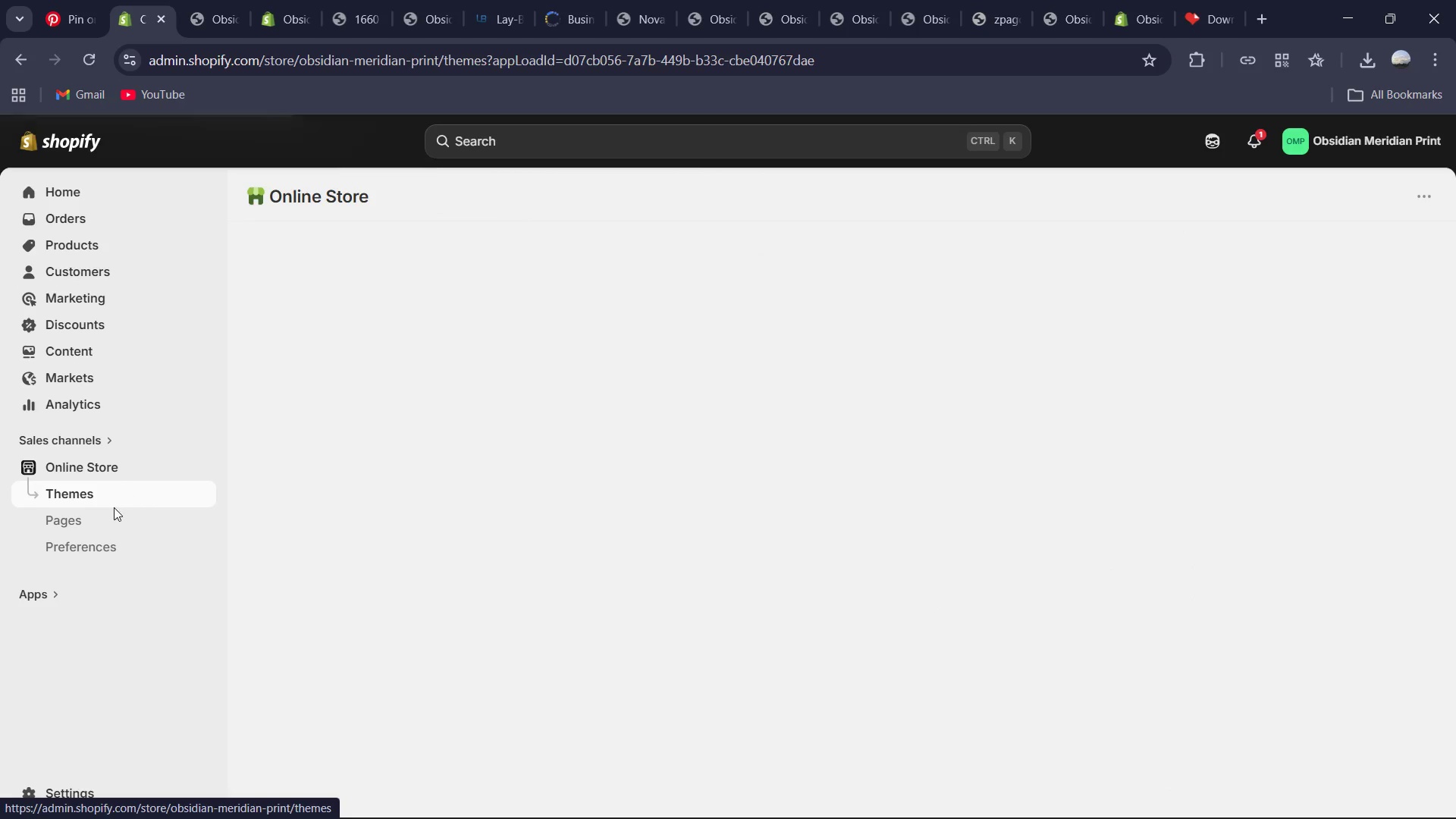 
left_click([99, 519])
 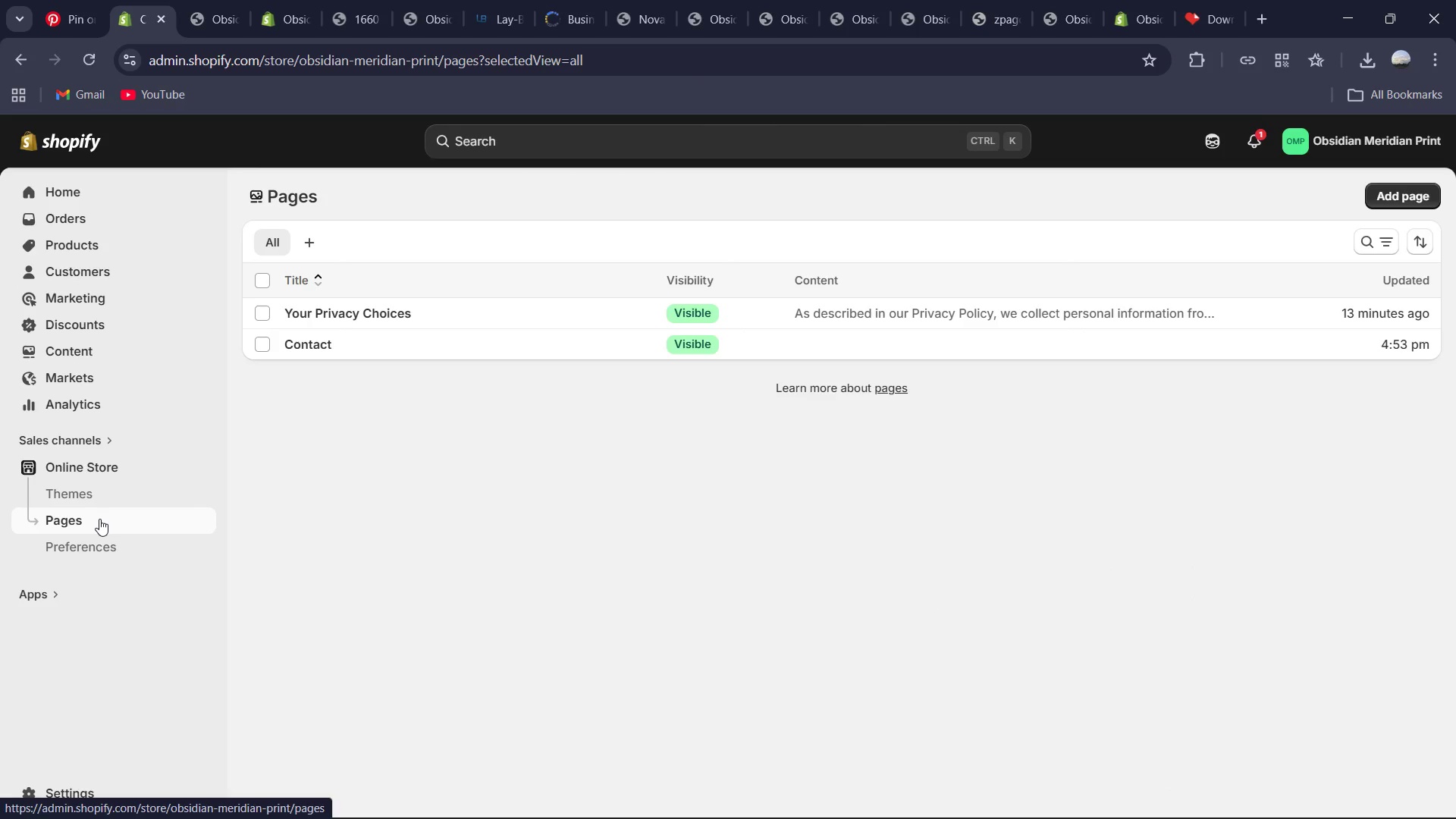 
wait(7.8)
 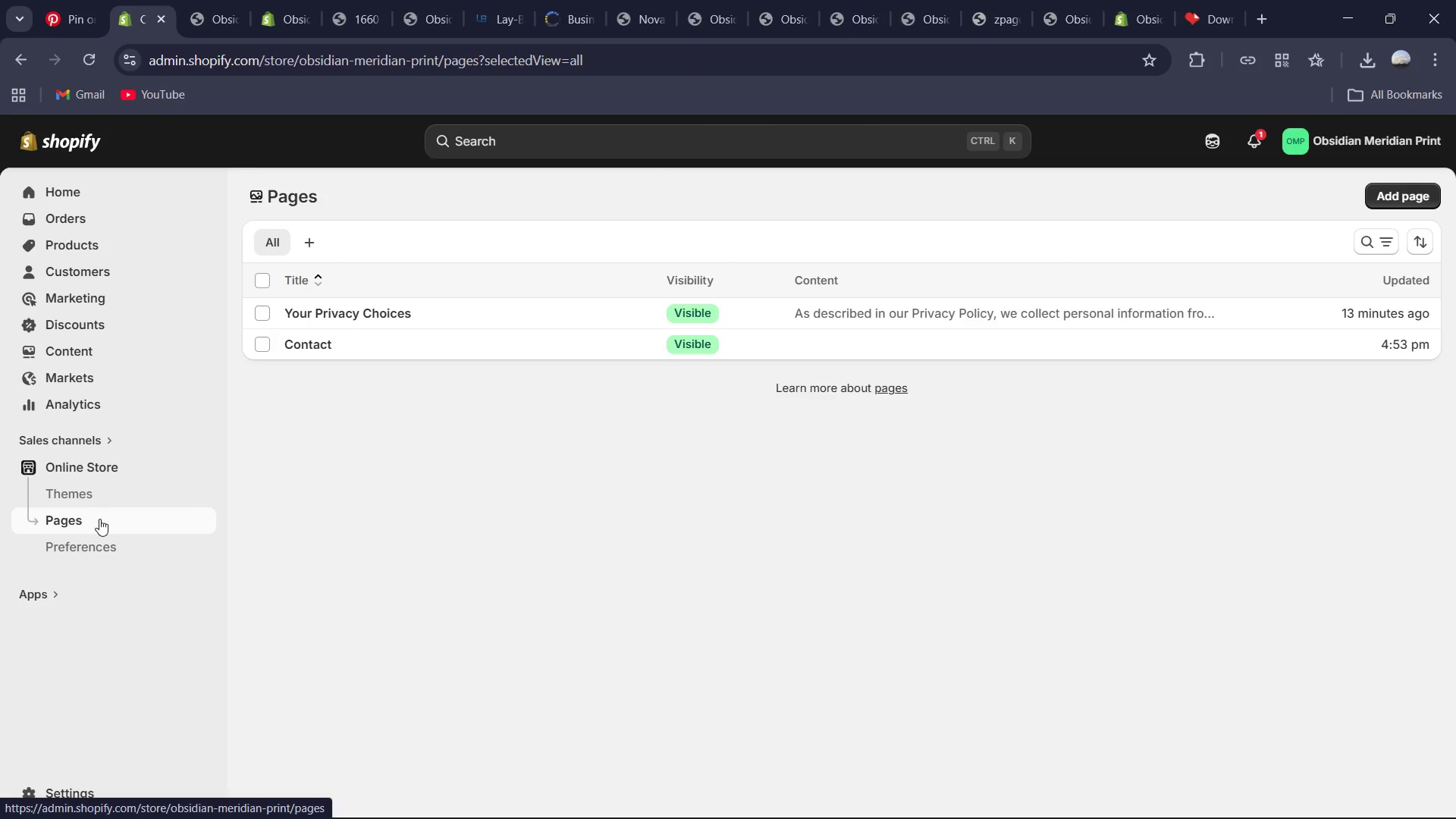 
left_click([1419, 191])
 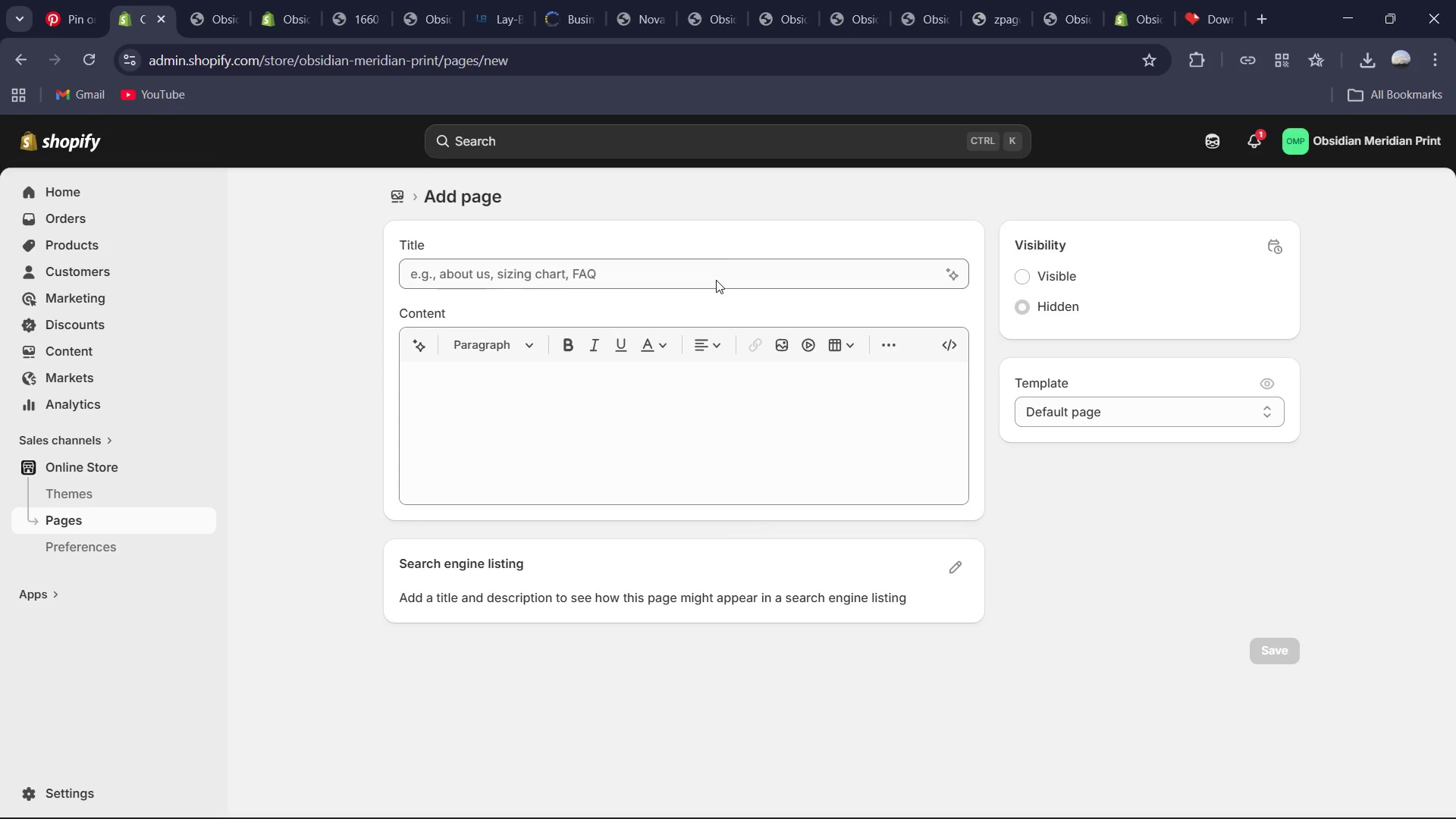 
wait(11.86)
 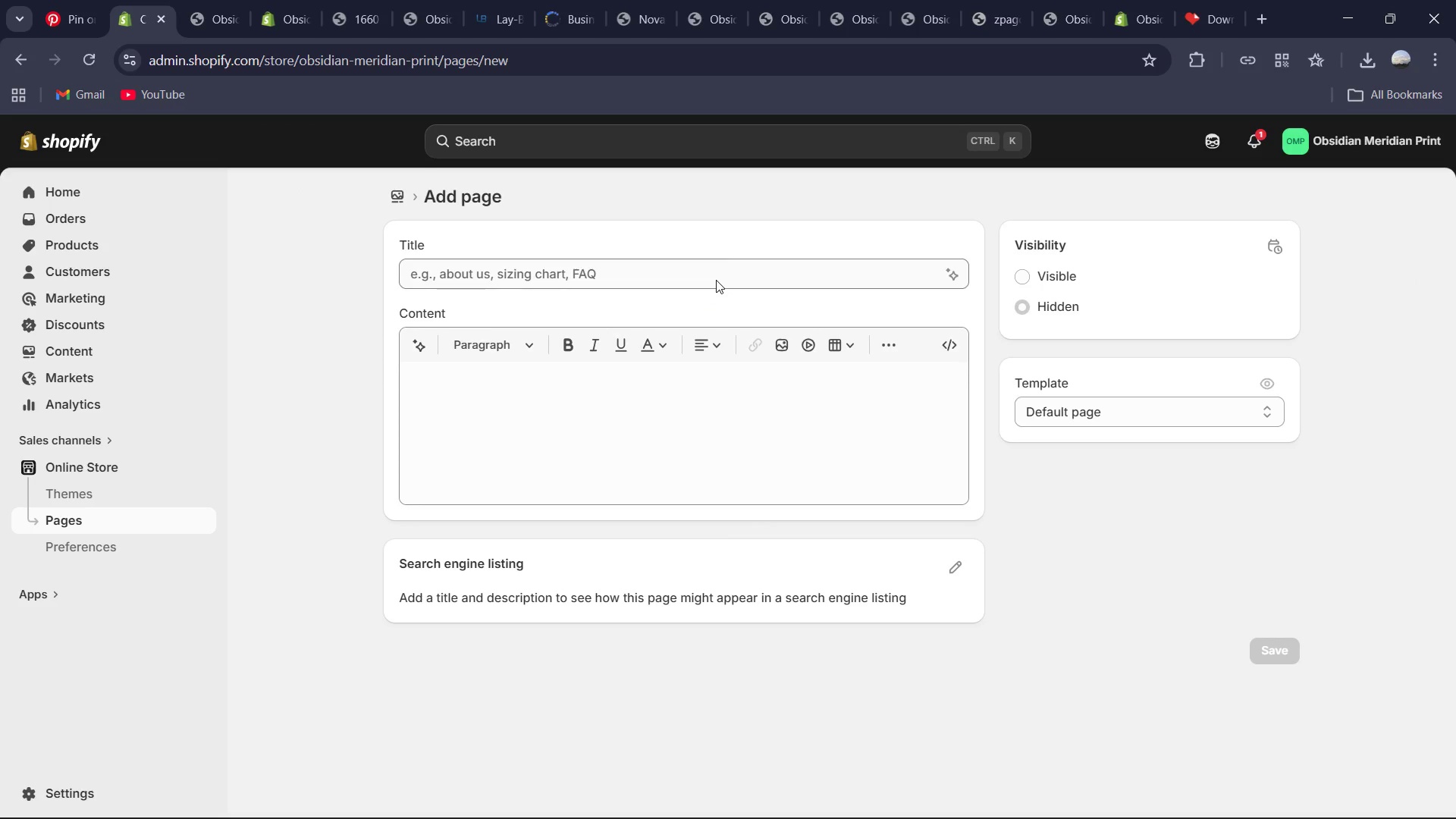 
left_click([716, 280])
 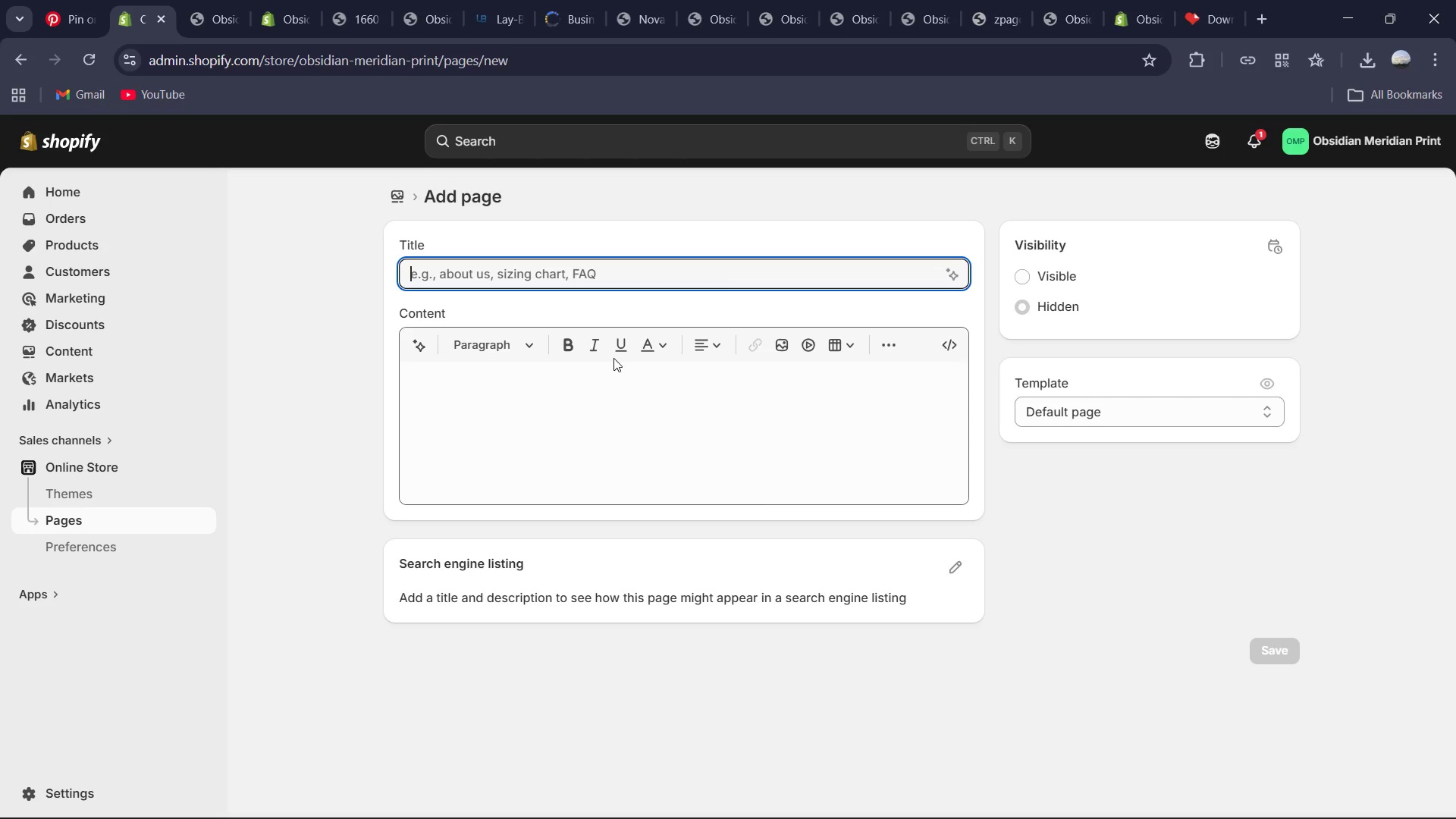 
wait(13.59)
 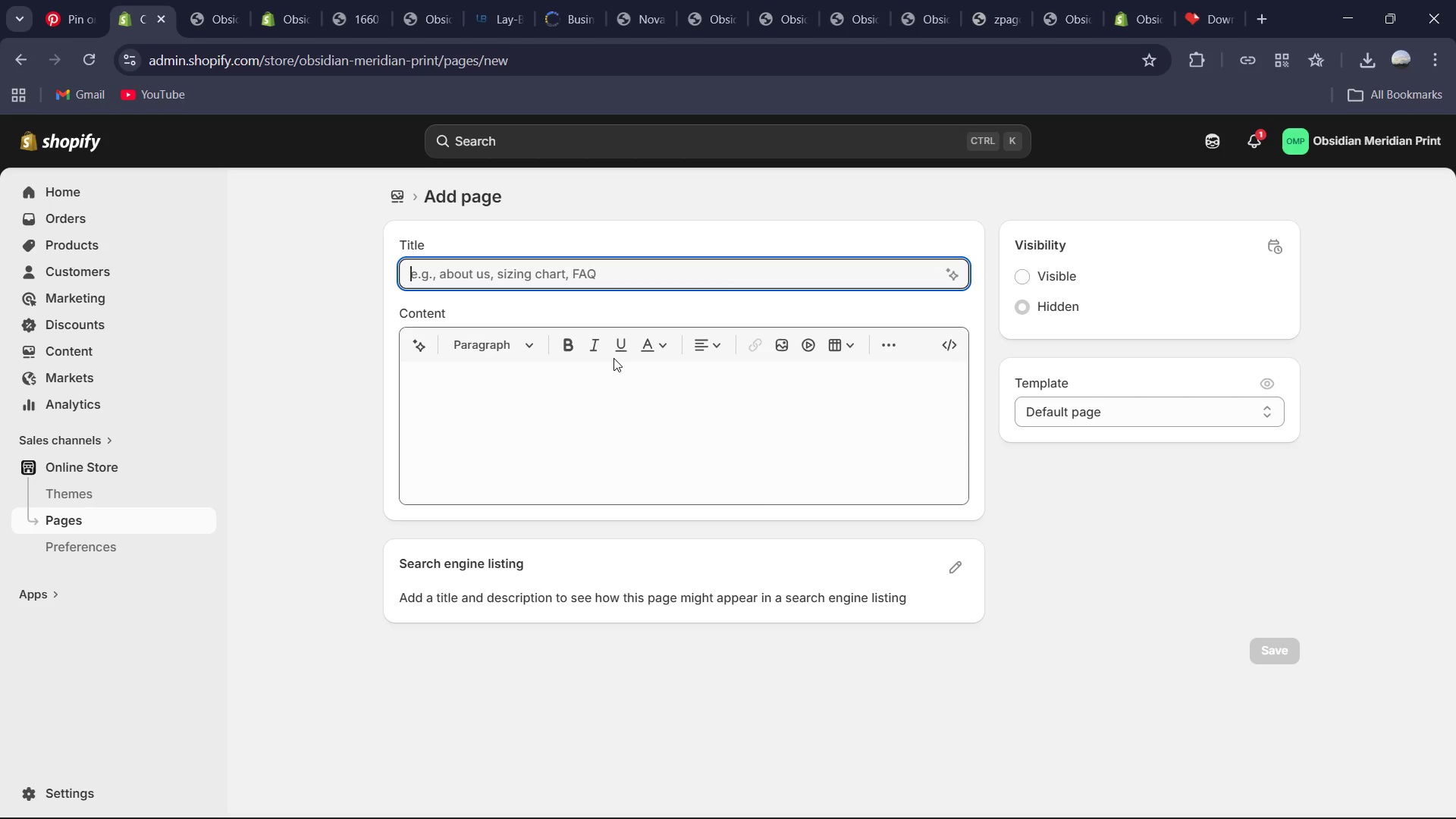 
left_click([508, 275])
 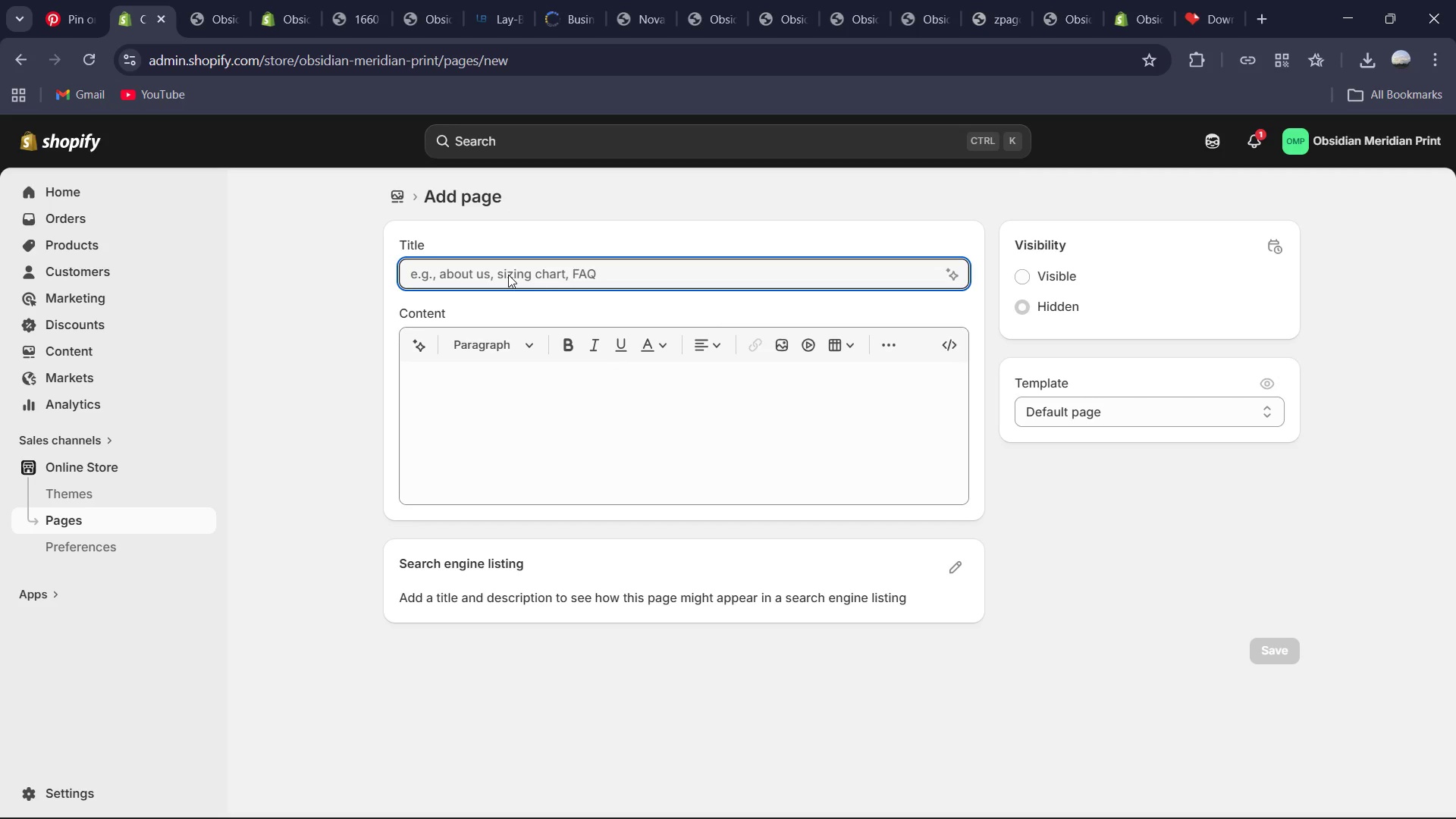 
type(The Obs)
 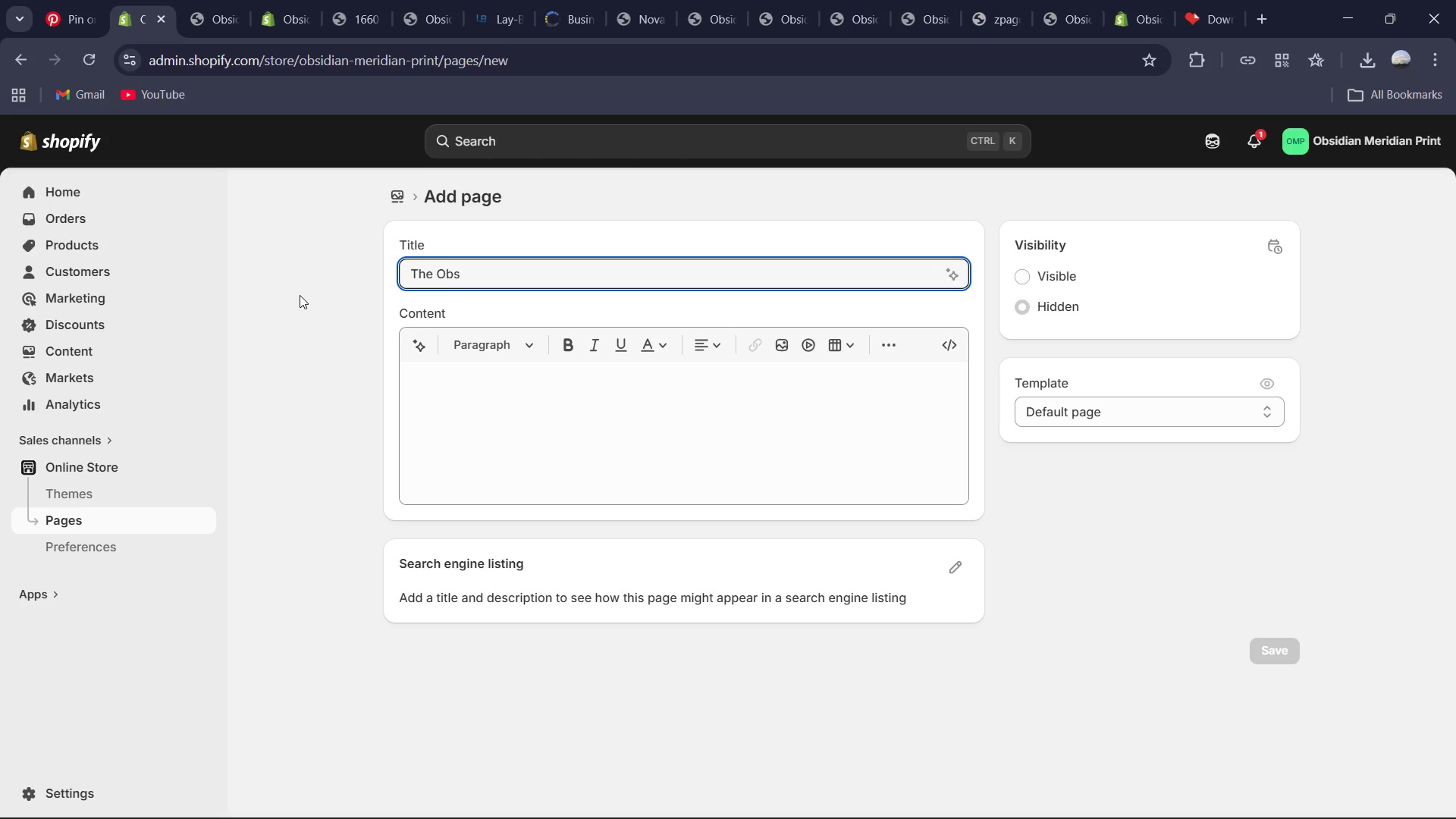 
type(iaOur STory O=)
key(Backspace)
key(Backspace)
key(Backspace)
key(Backspace)
key(Backspace)
key(Backspace)
key(Backspace)
type(tory or The Obsidian Meridian A)
 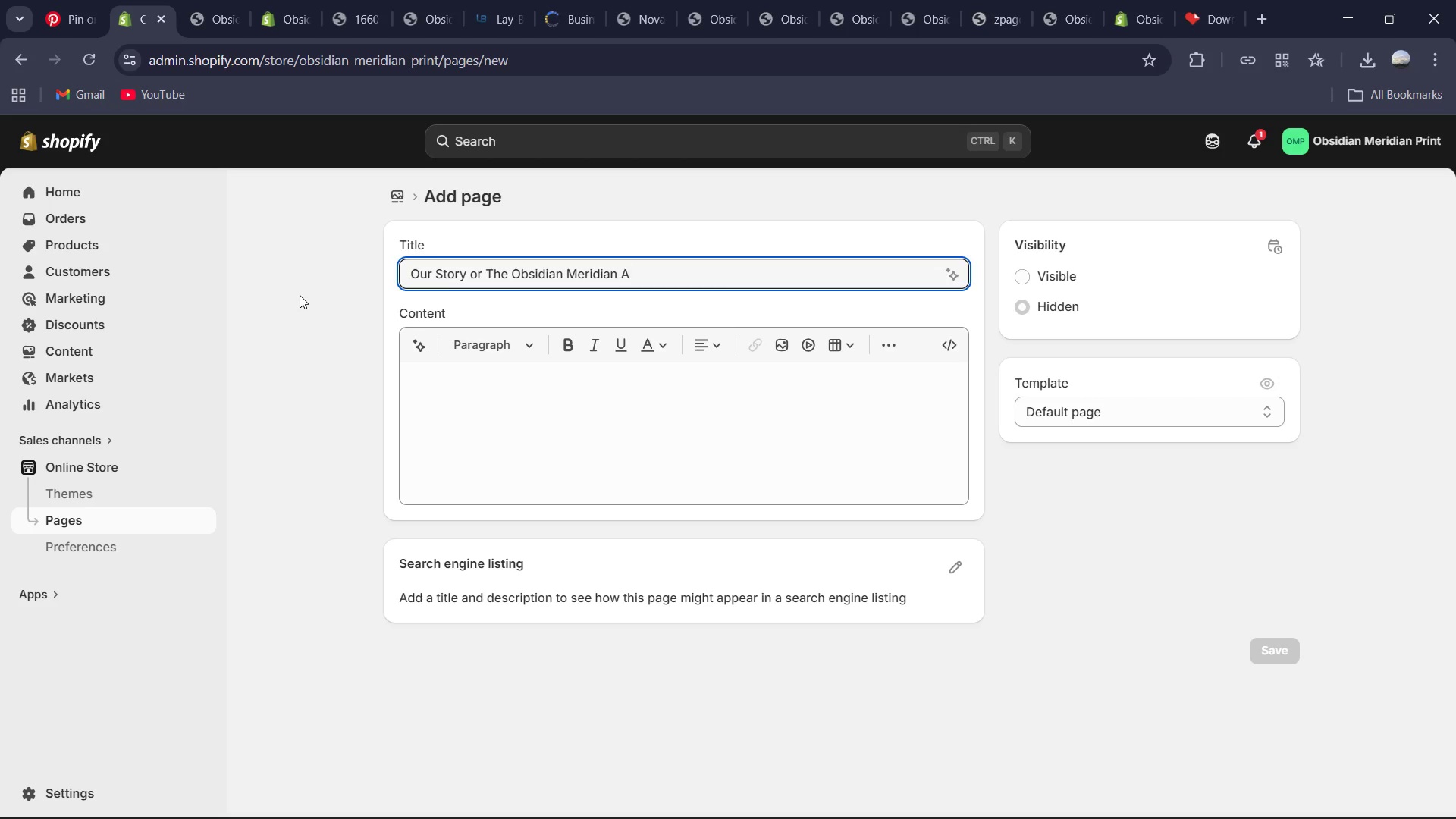 
hold_key(key=ArrowLeft, duration=1.06)
 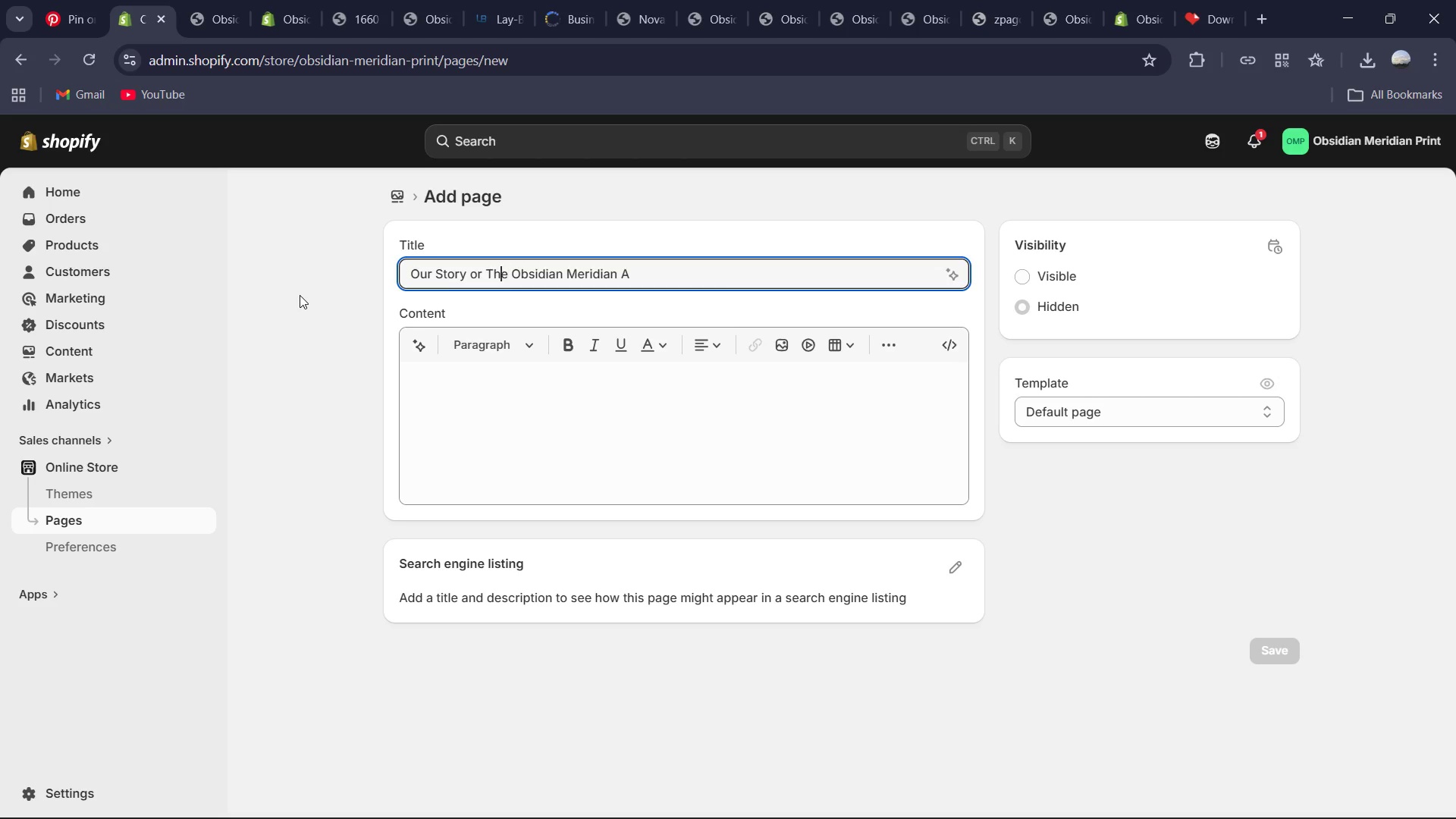 
key(ArrowLeft)
 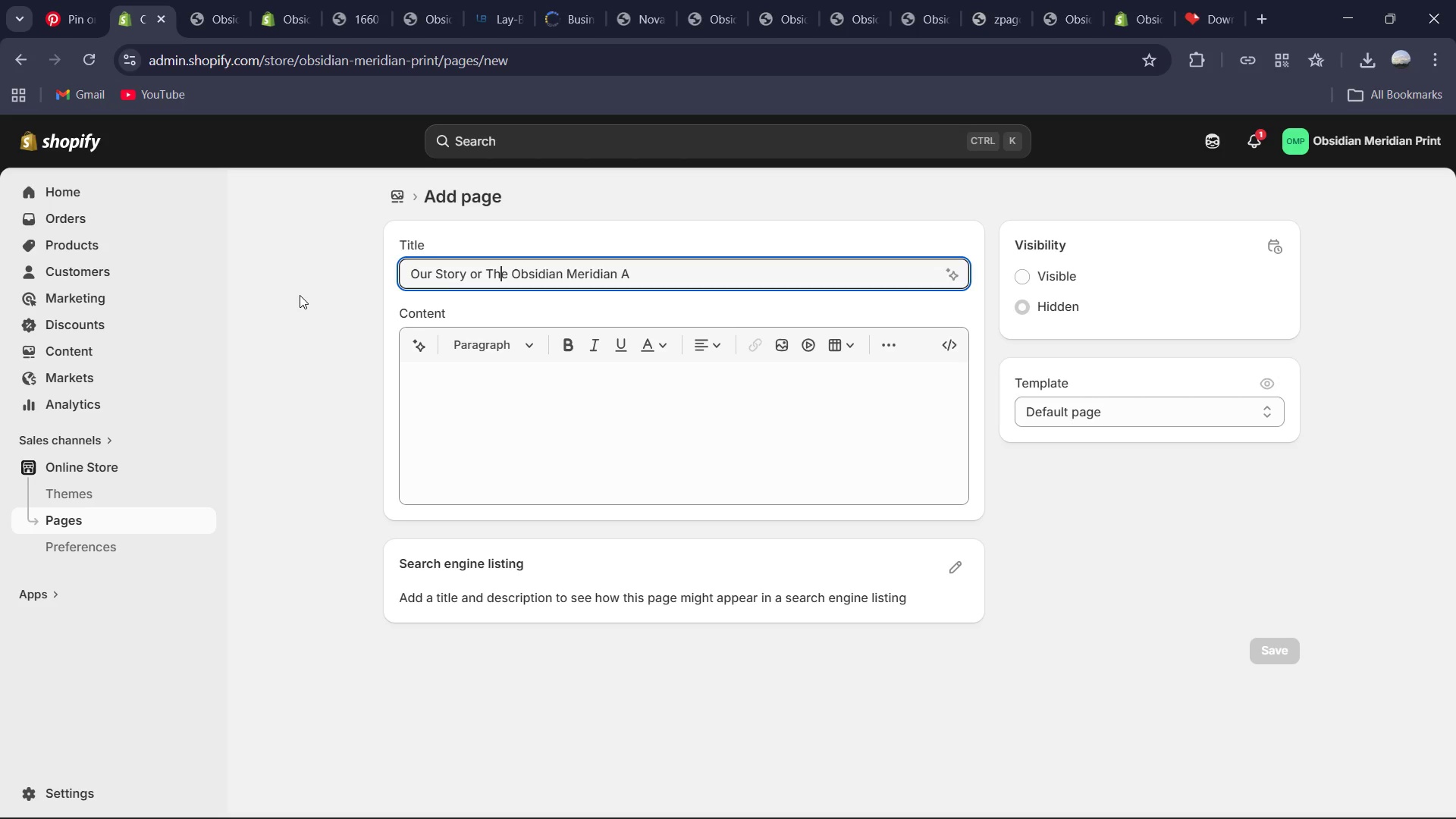 
key(ArrowLeft)
 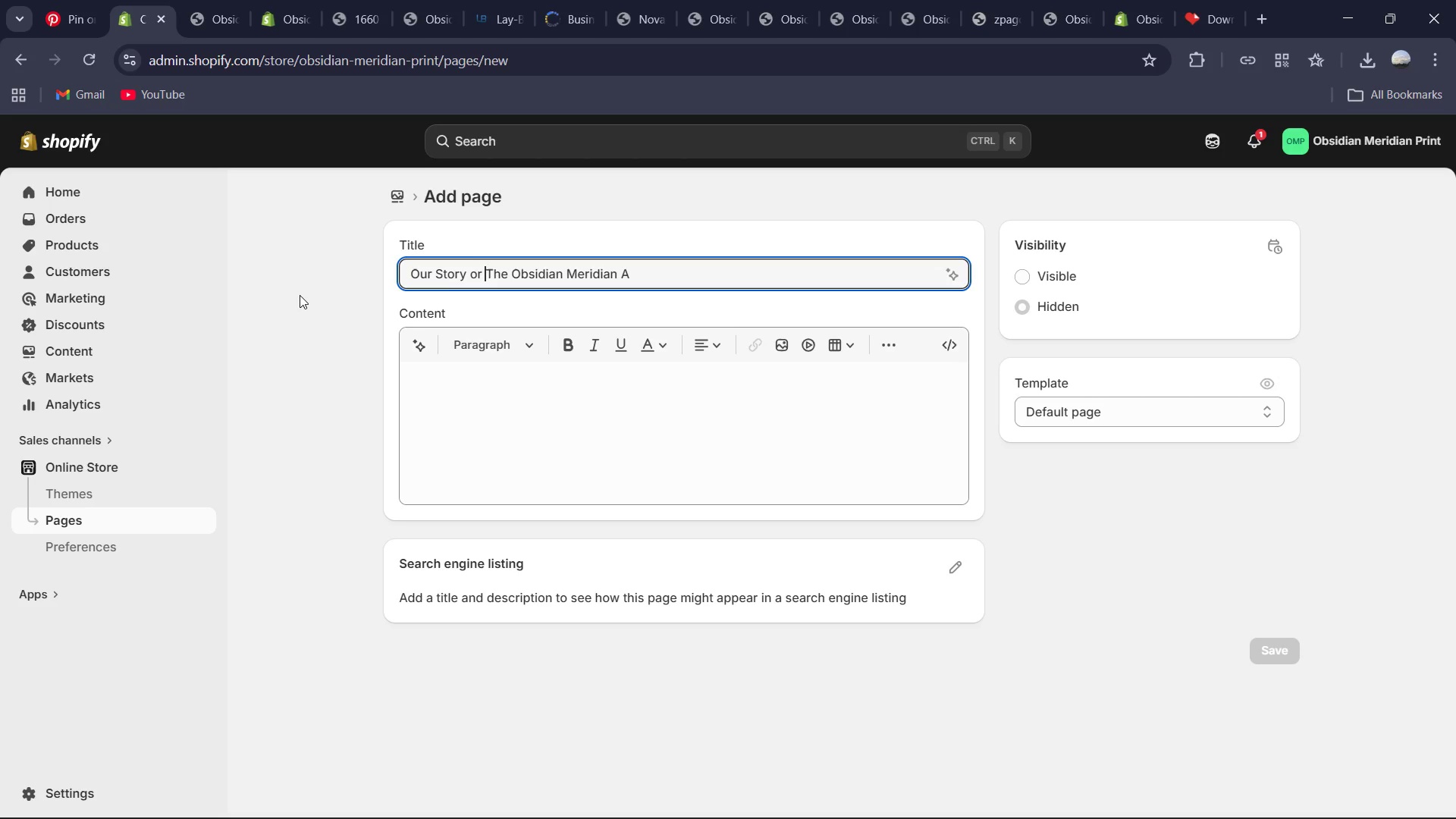 
key(ArrowLeft)
 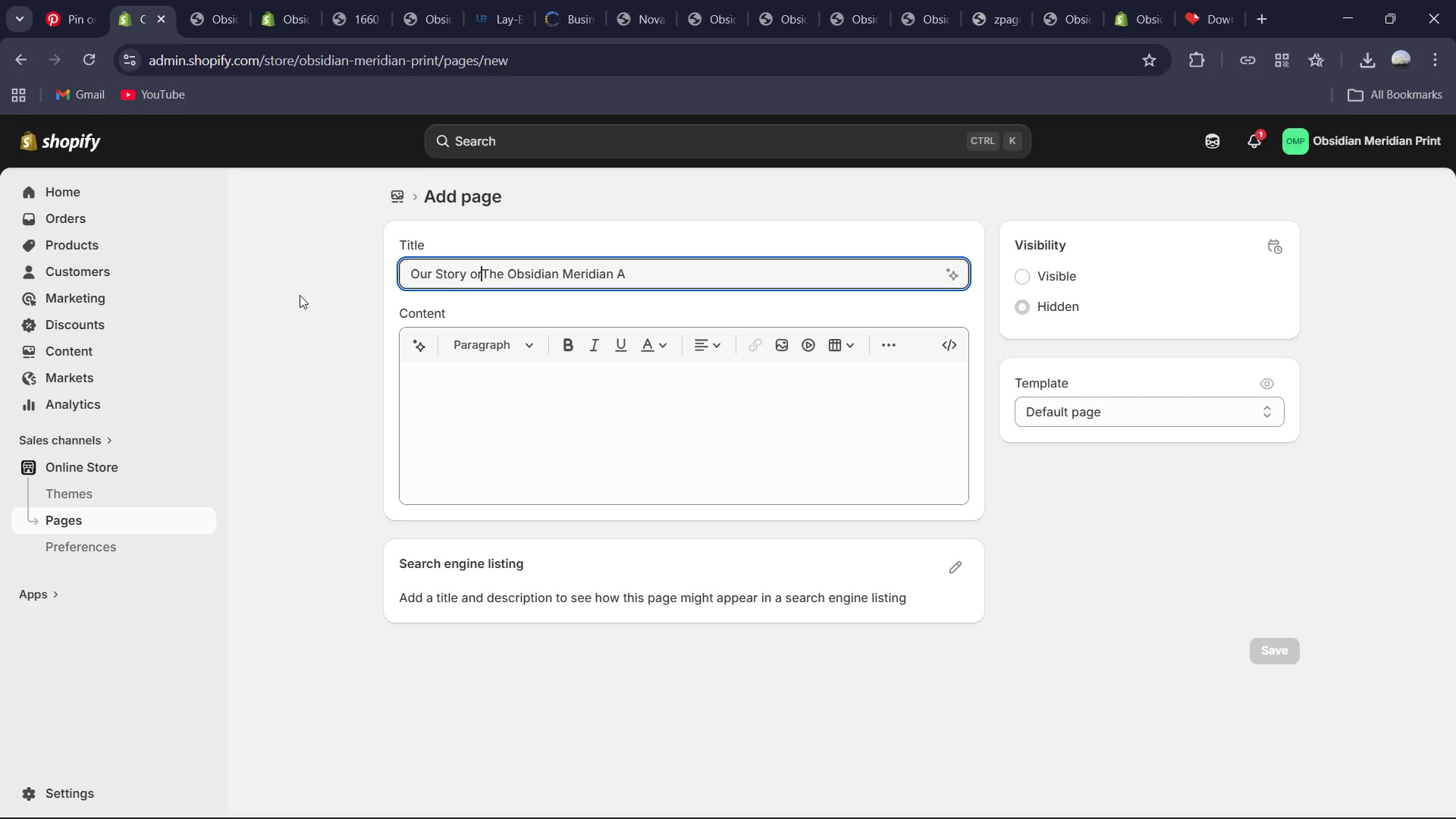 
hold_key(key=Backspace, duration=0.97)
 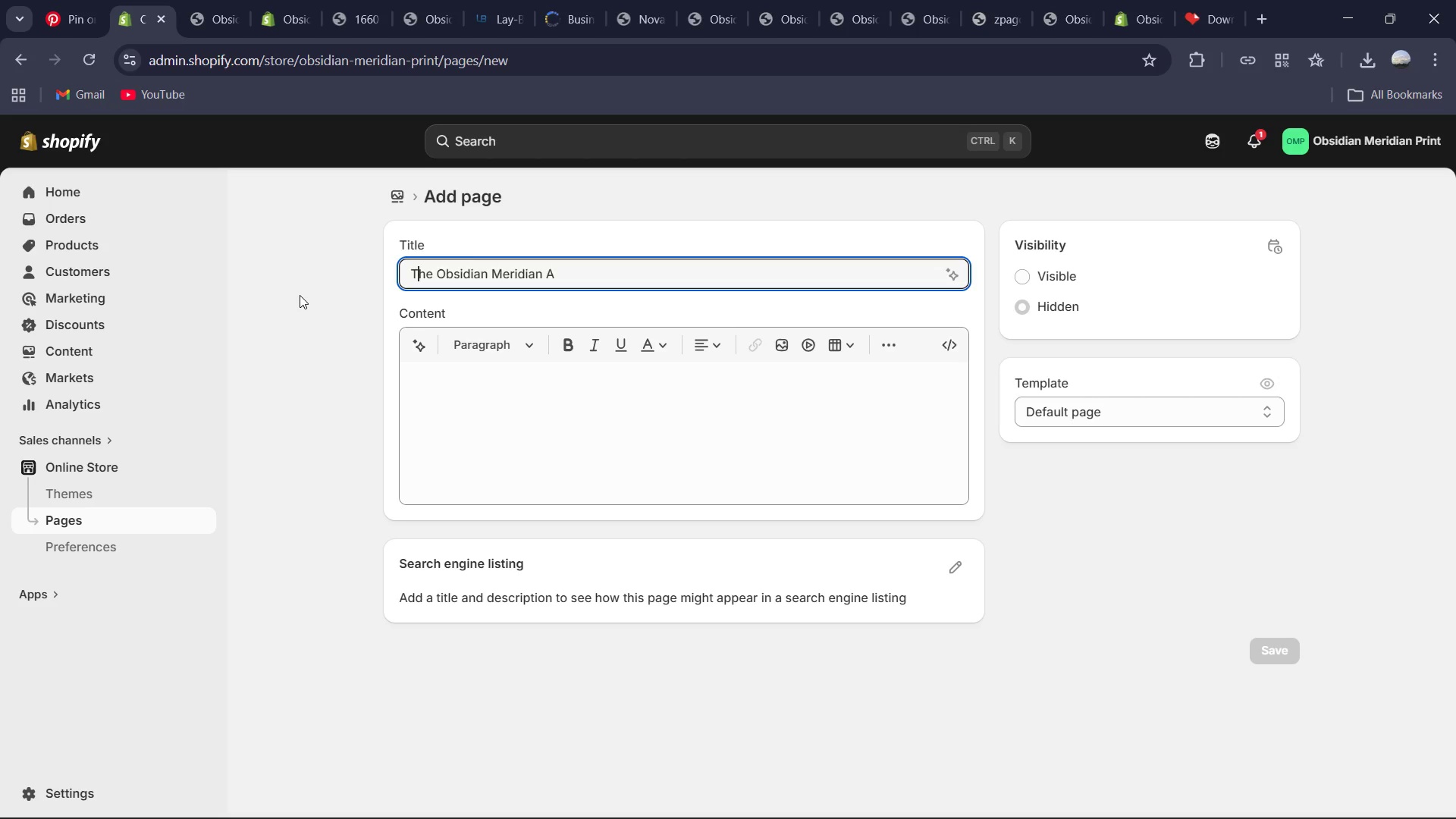 
hold_key(key=ArrowRight, duration=1.23)
 